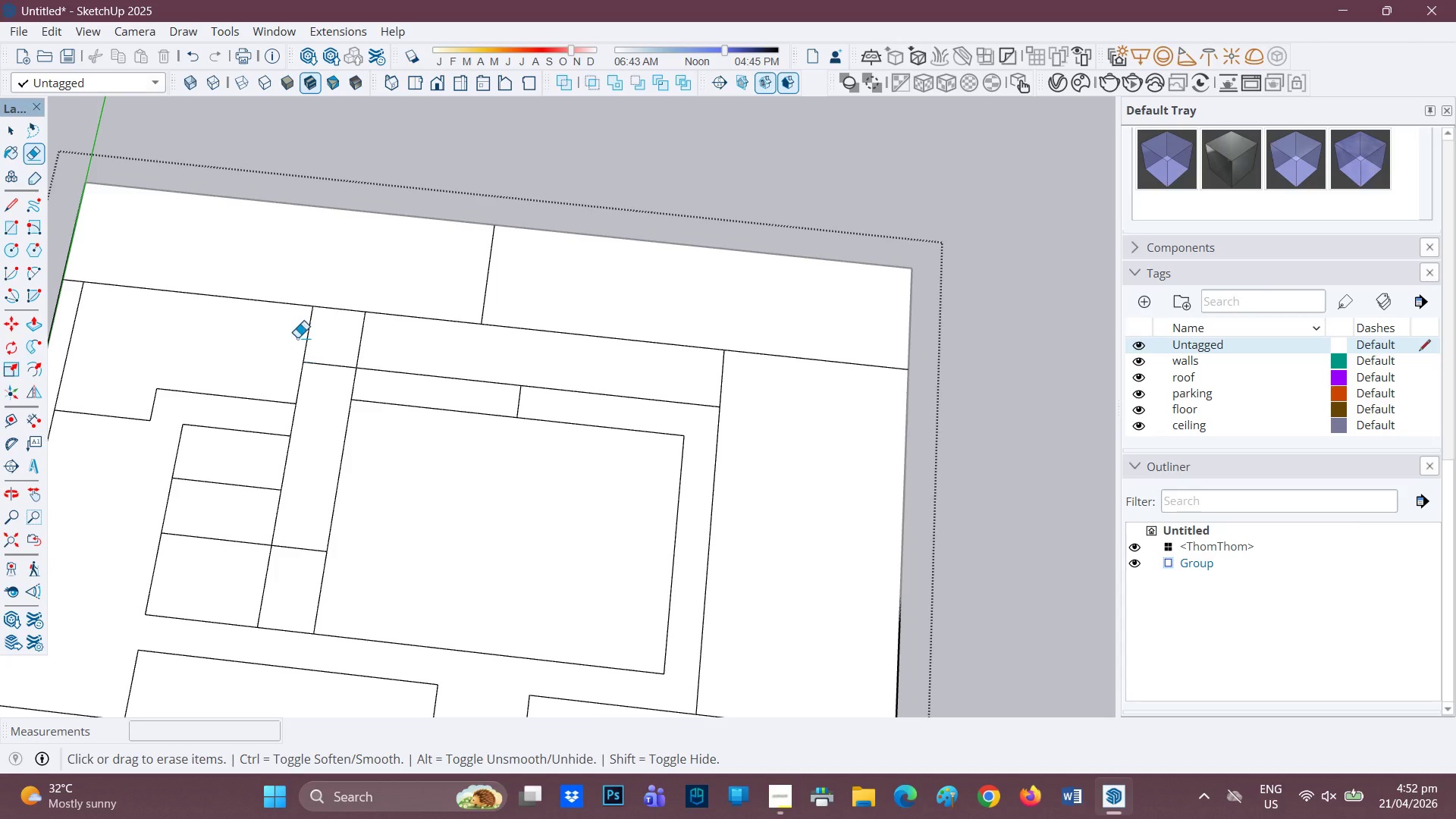 
left_click_drag(start_coordinate=[298, 334], to_coordinate=[389, 357])
 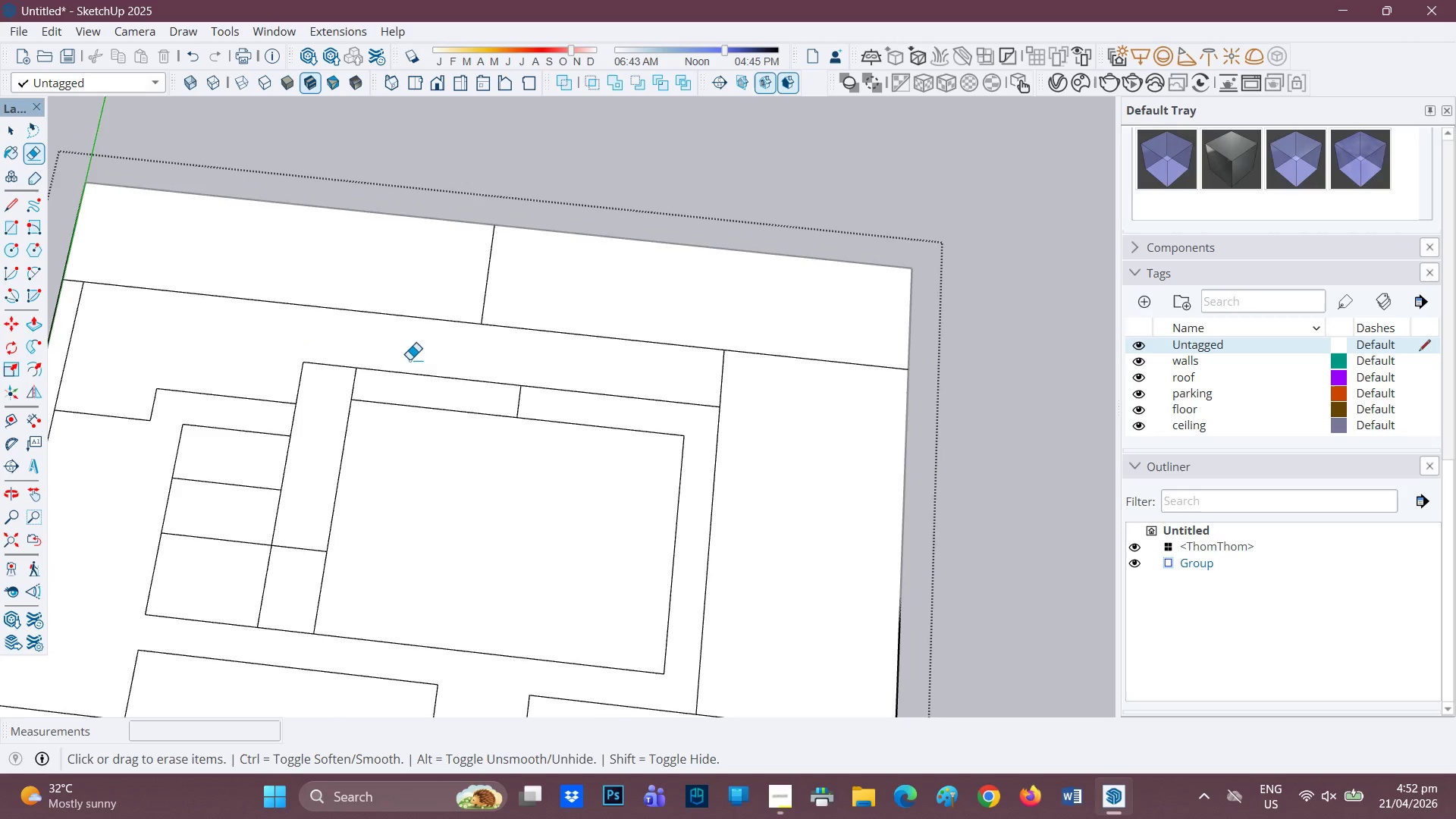 
left_click_drag(start_coordinate=[640, 376], to_coordinate=[694, 393])
 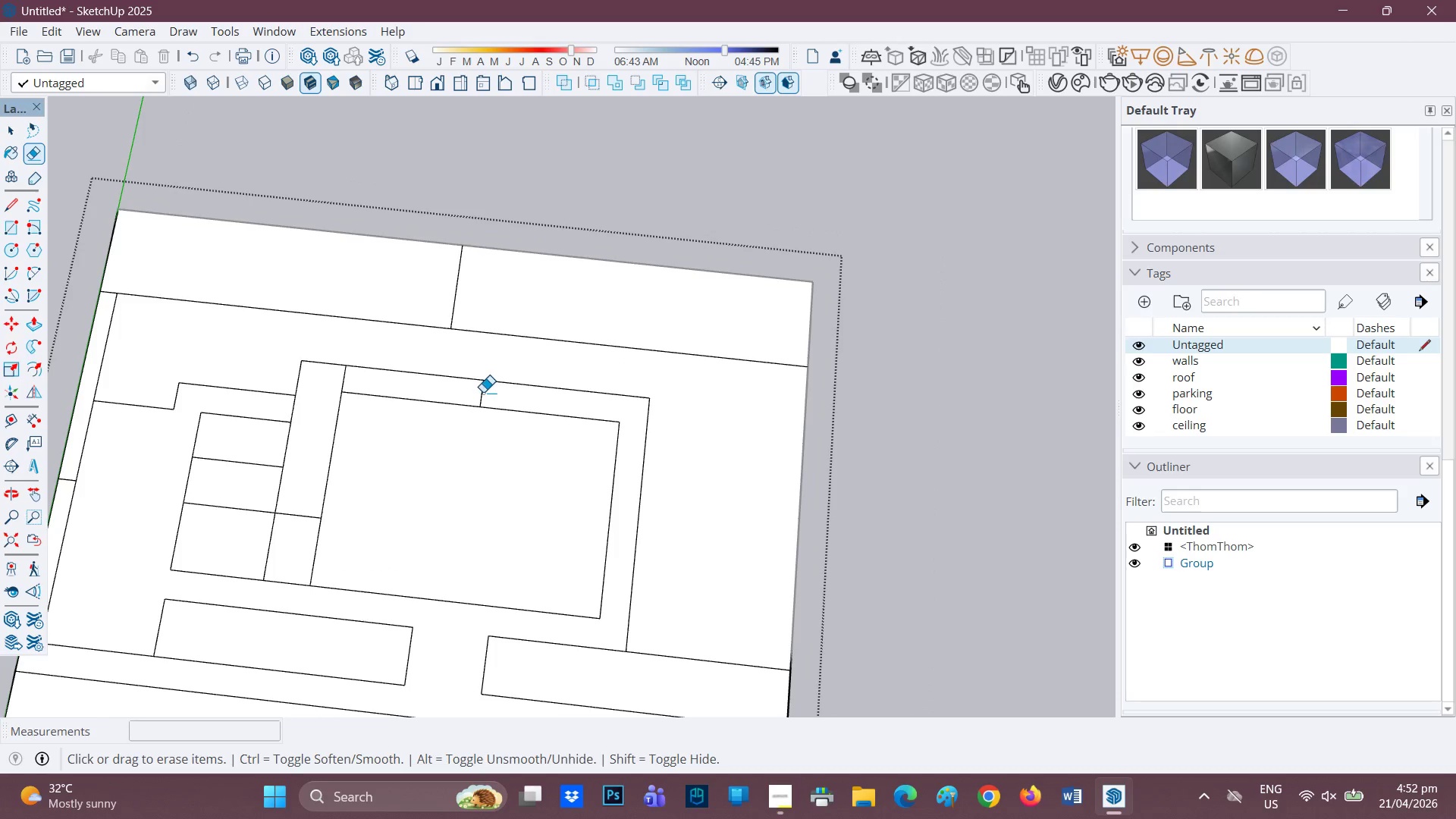 
scroll: coordinate [595, 372], scroll_direction: down, amount: 2.0
 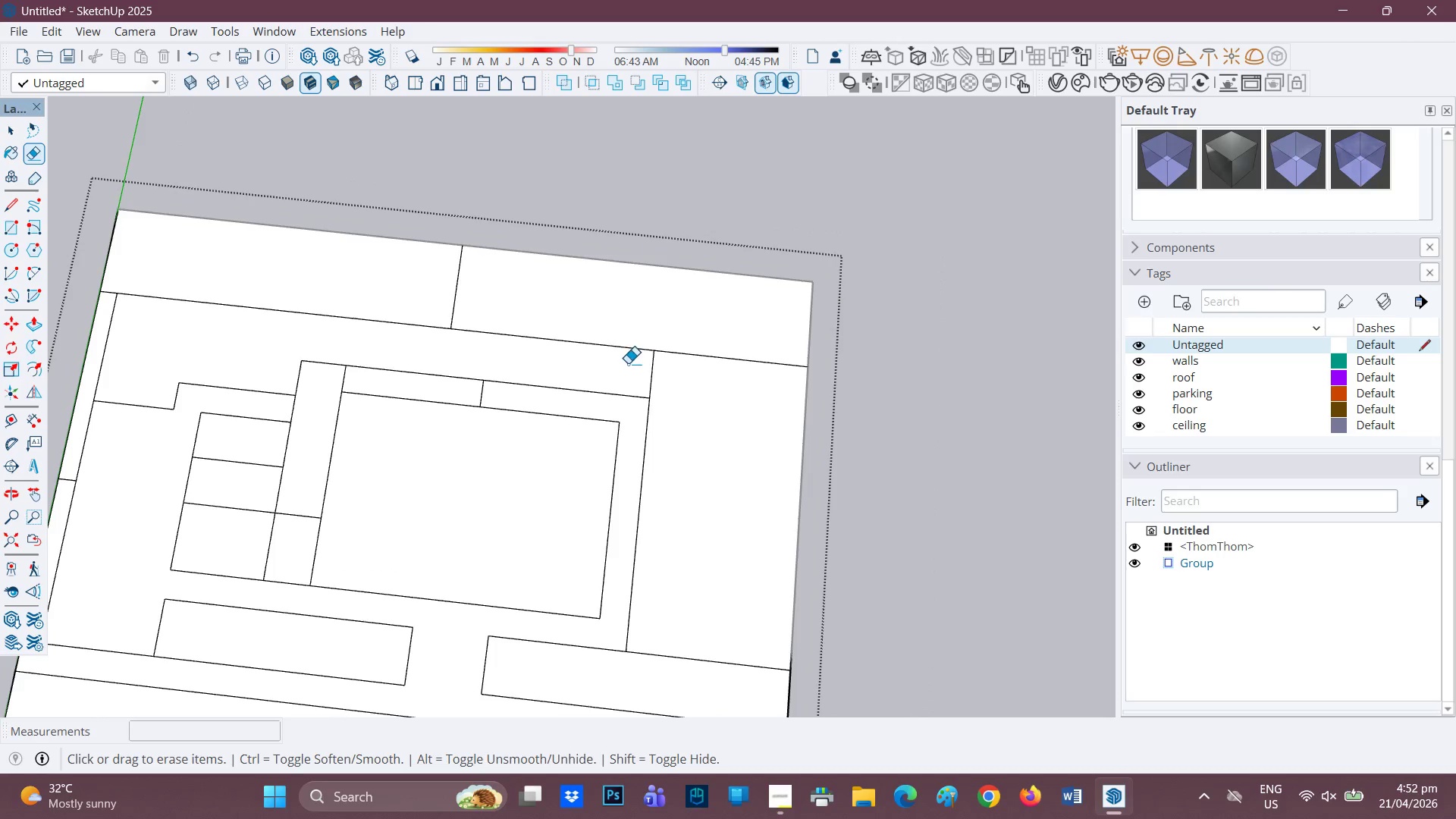 
left_click_drag(start_coordinate=[482, 394], to_coordinate=[488, 395])
 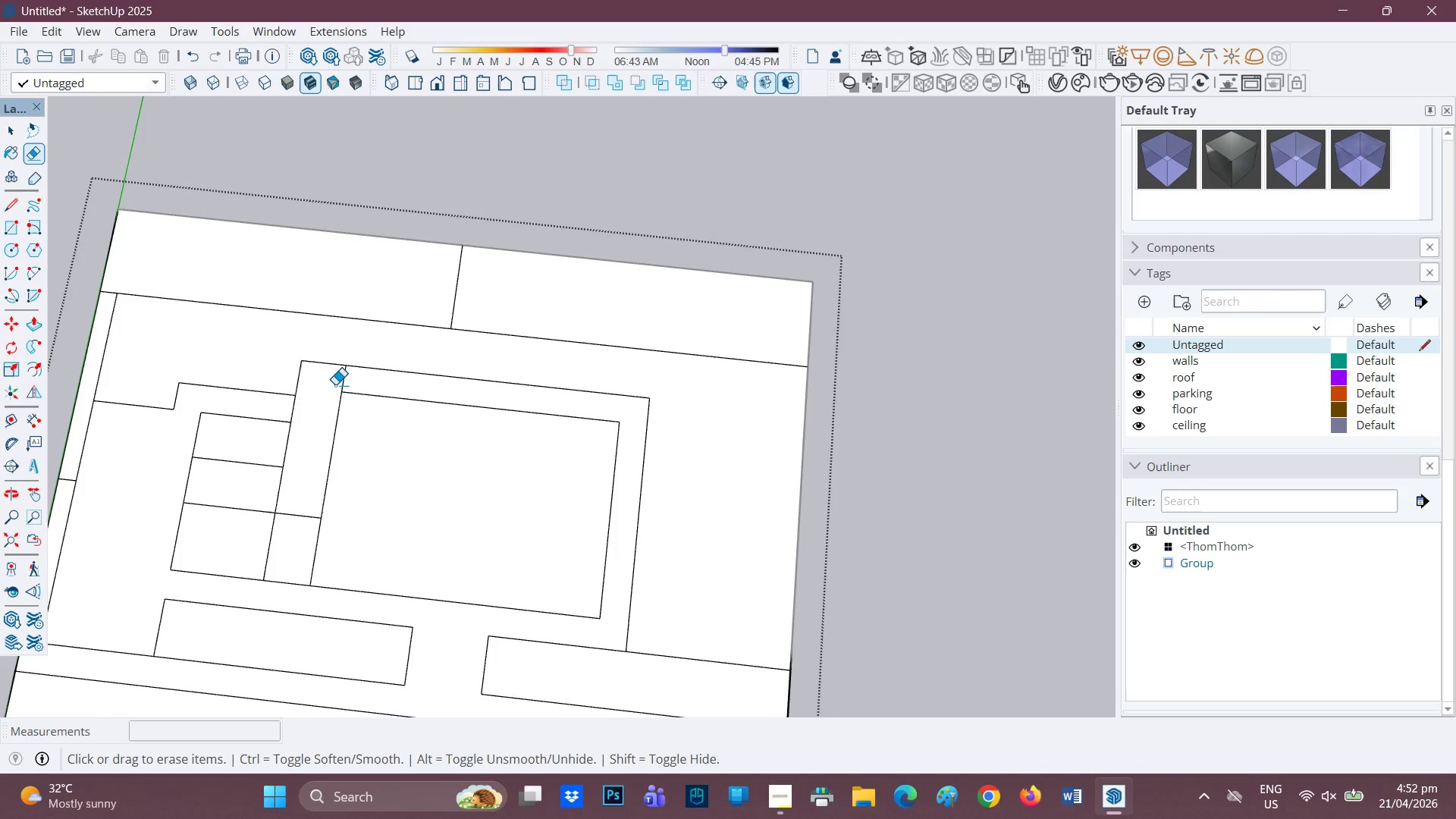 
scroll: coordinate [323, 448], scroll_direction: up, amount: 2.0
 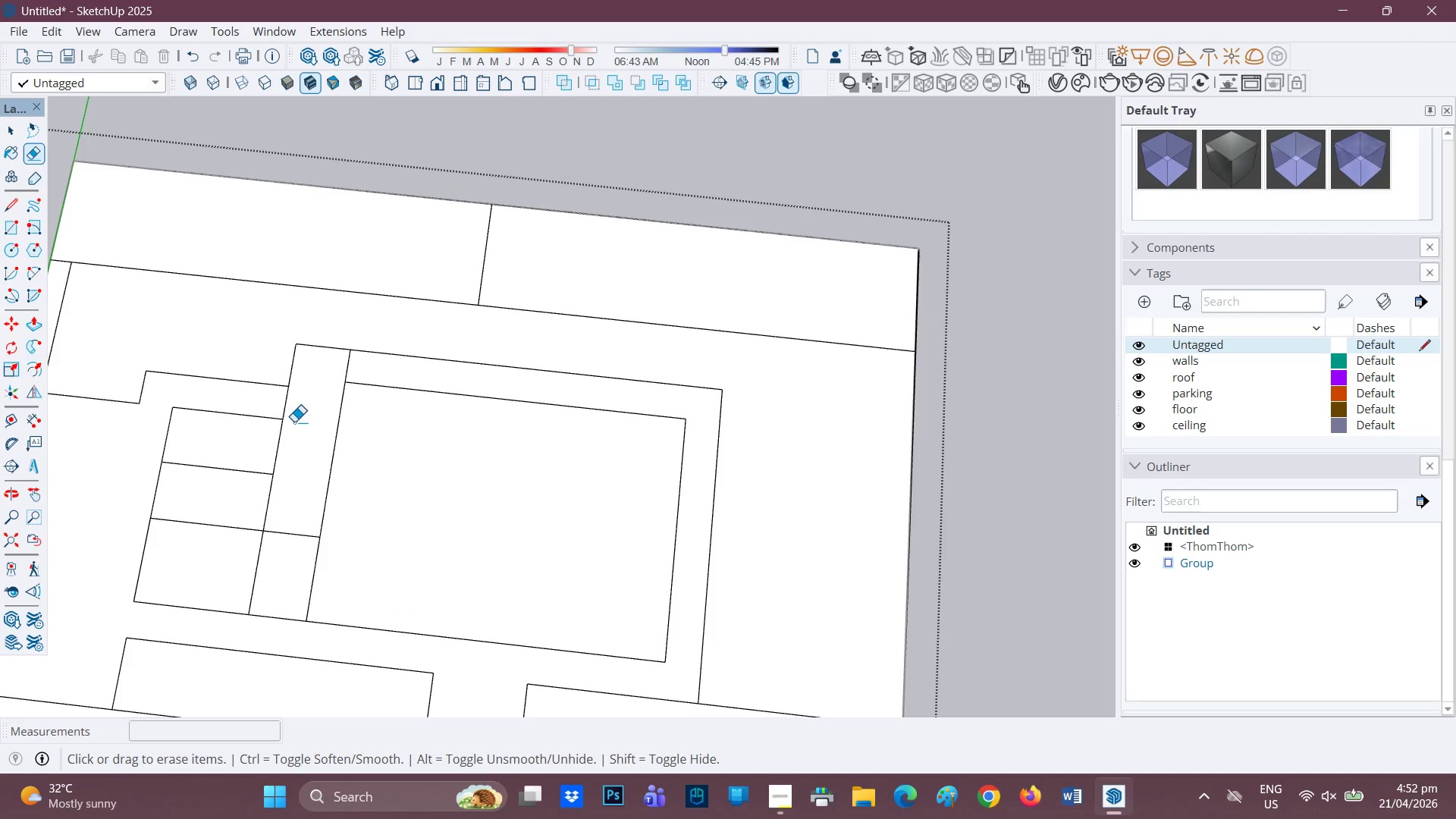 
key(L)
 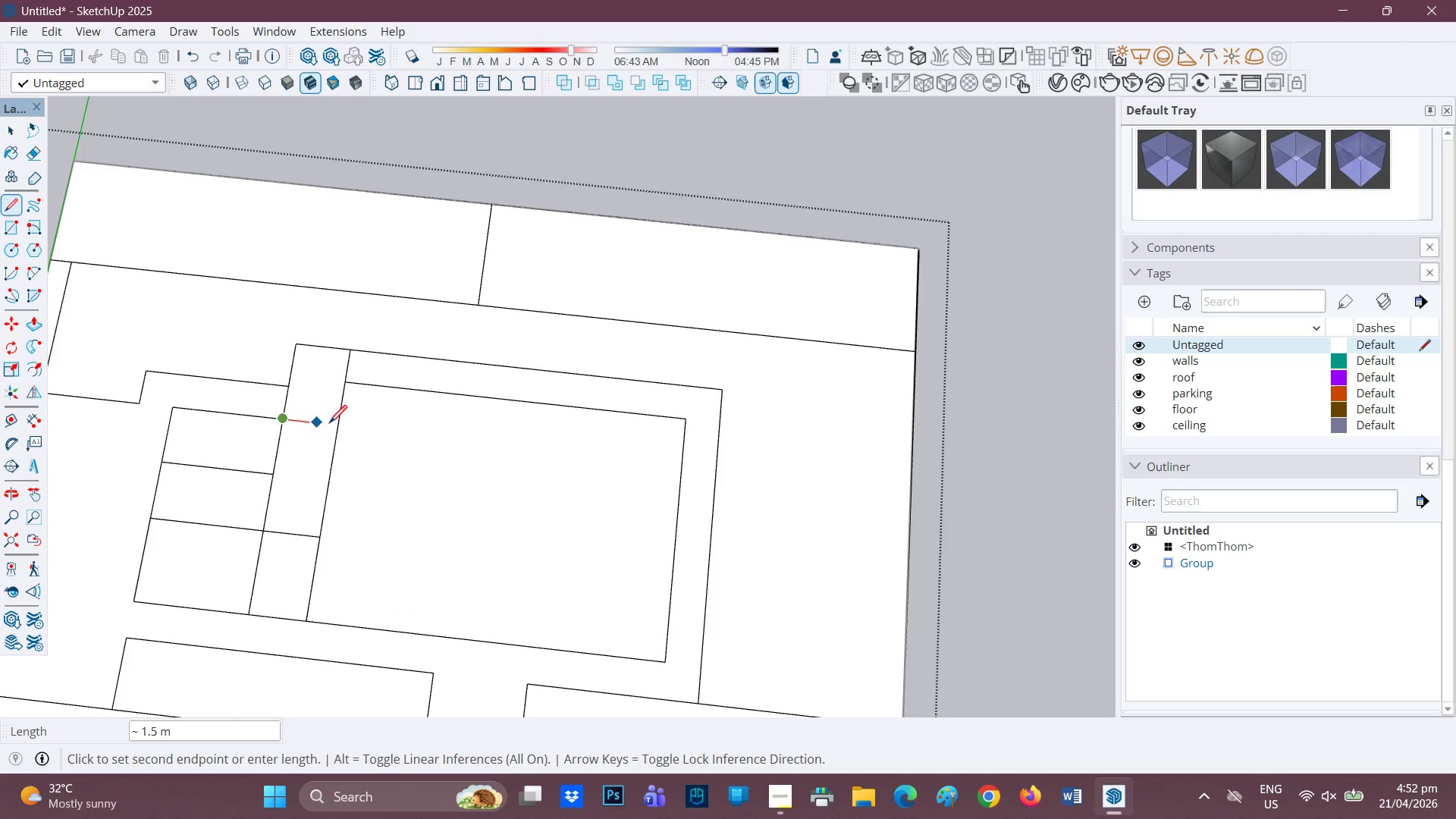 
left_click([342, 425])
 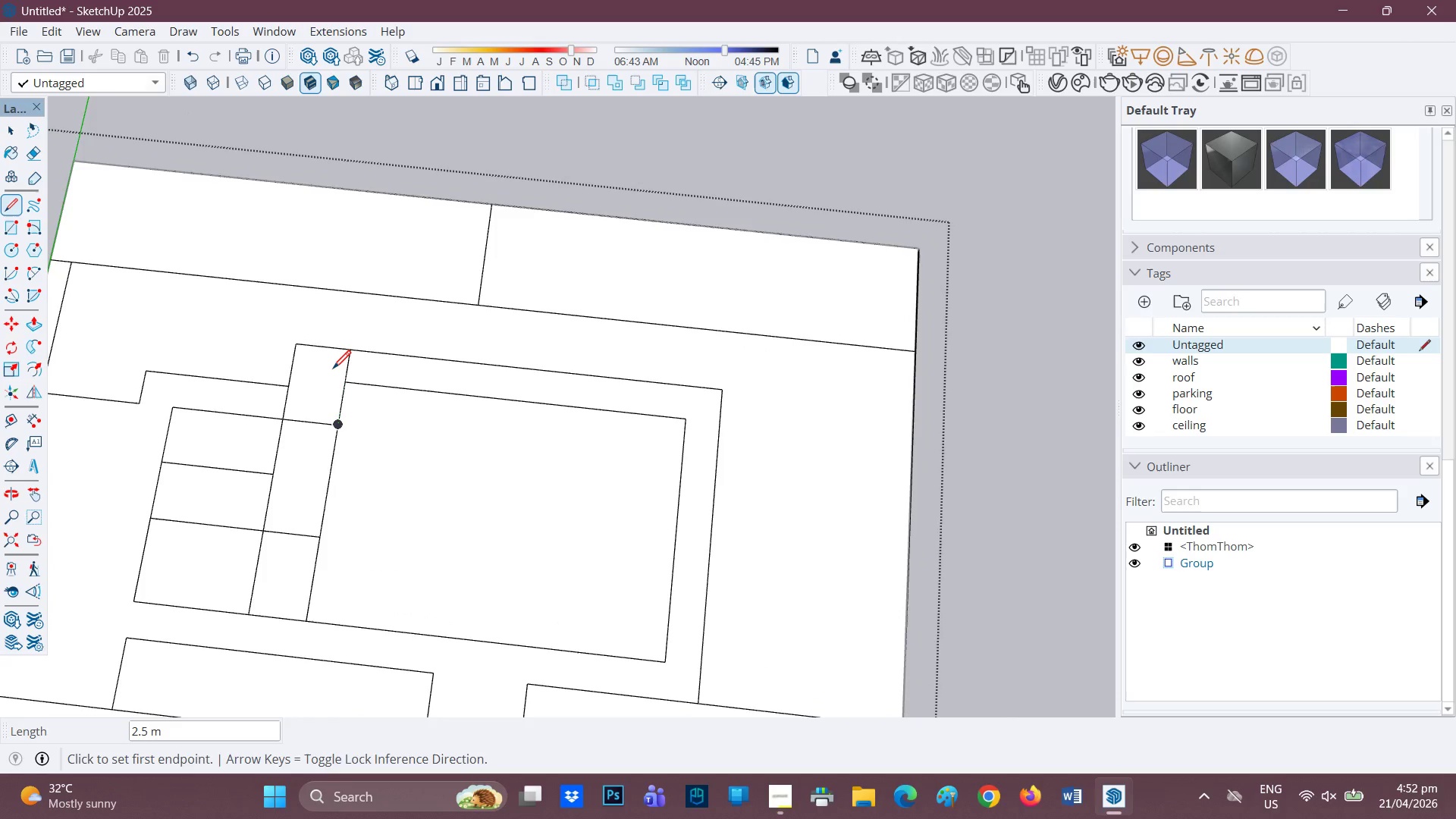 
key(E)
 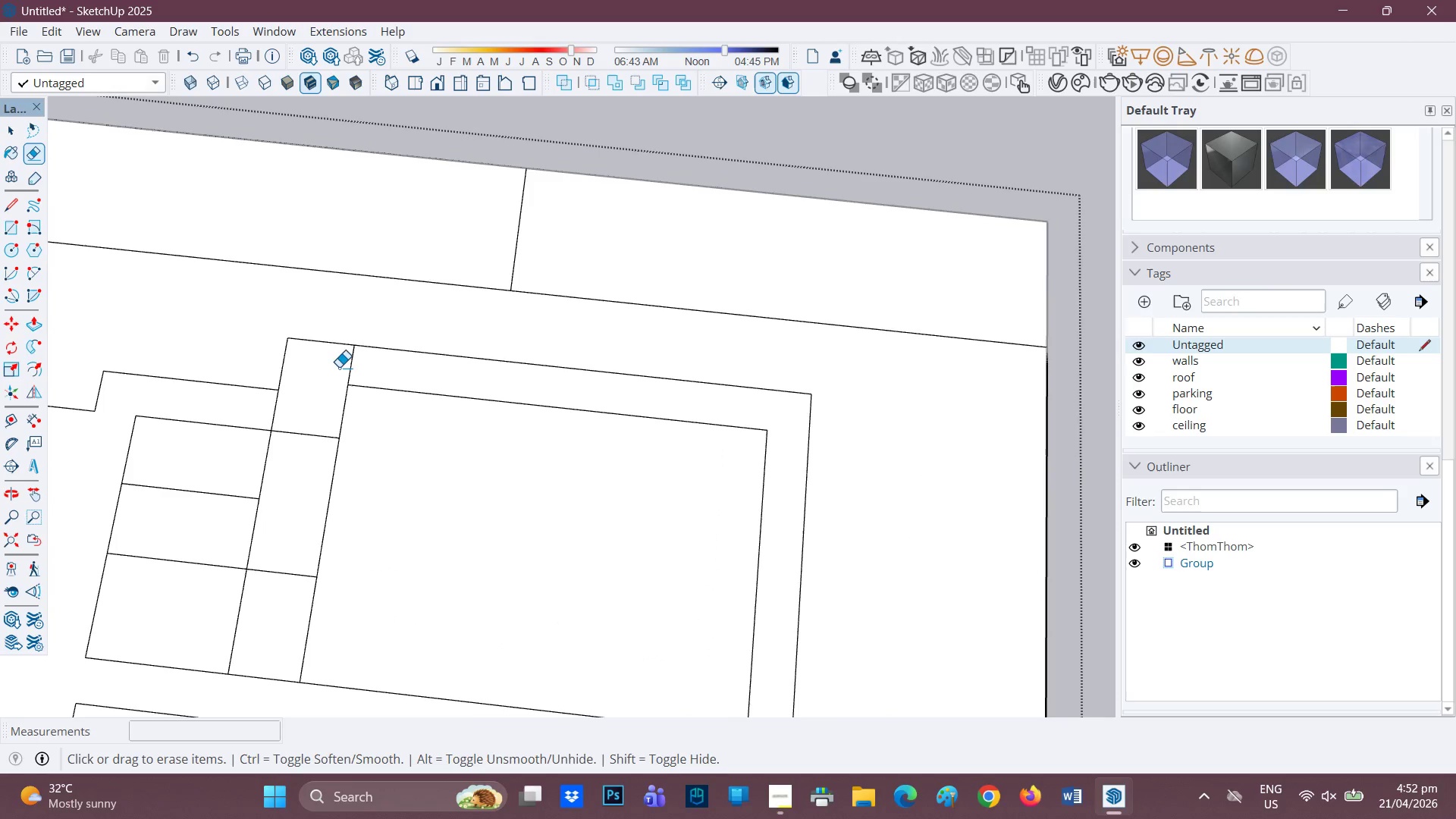 
scroll: coordinate [333, 370], scroll_direction: up, amount: 2.0
 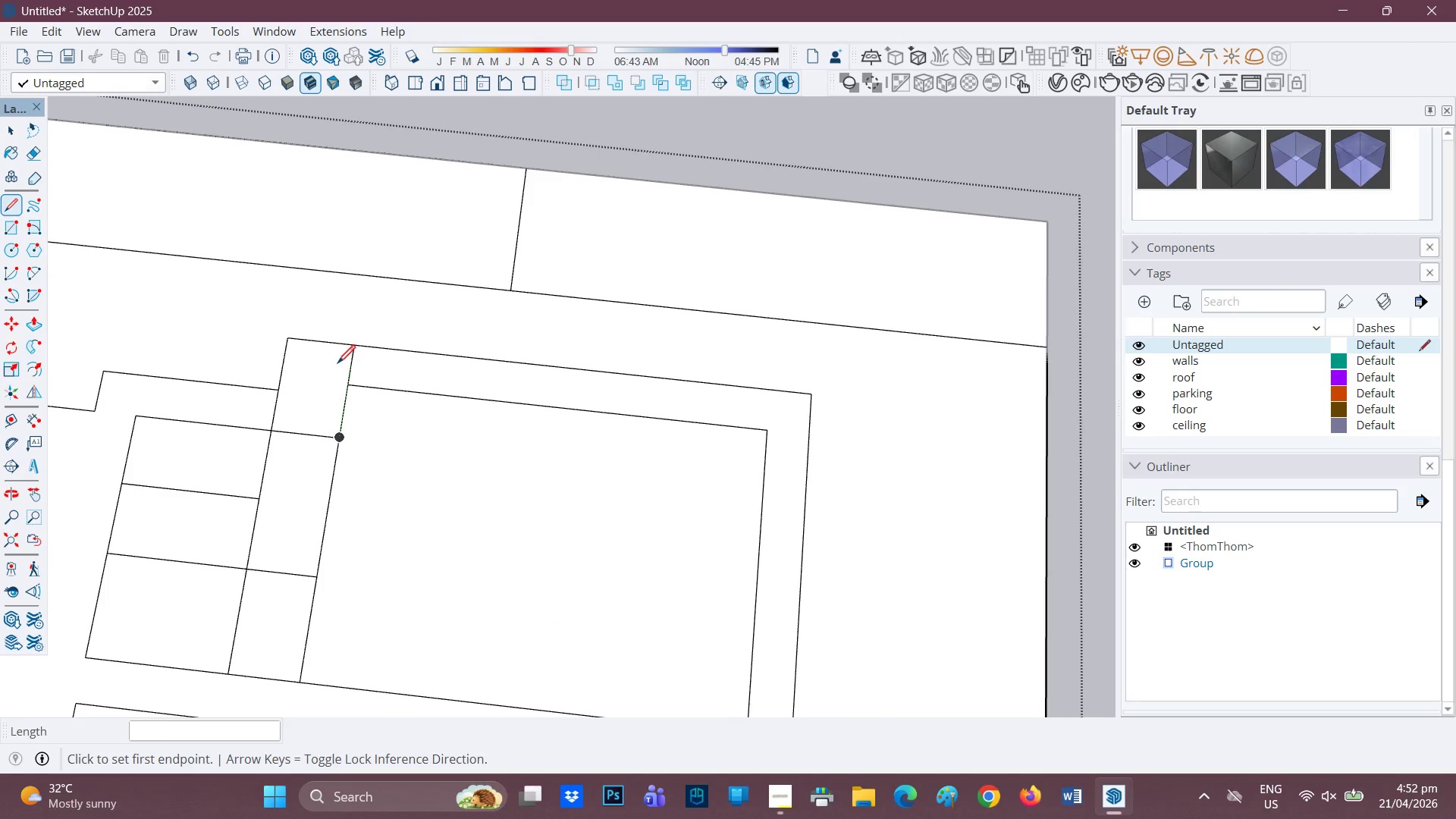 
left_click_drag(start_coordinate=[345, 372], to_coordinate=[380, 372])
 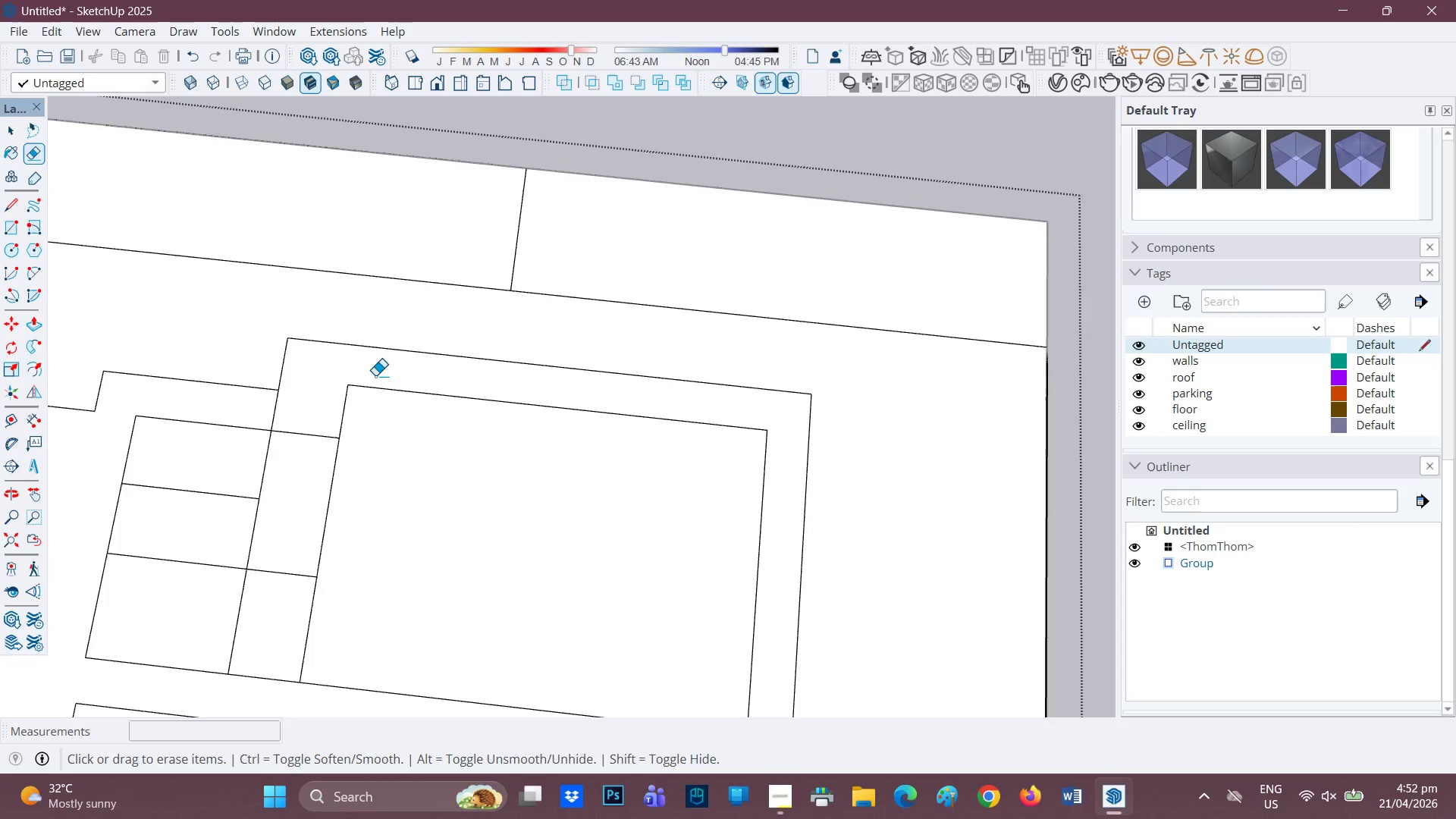 
scroll: coordinate [375, 461], scroll_direction: down, amount: 6.0
 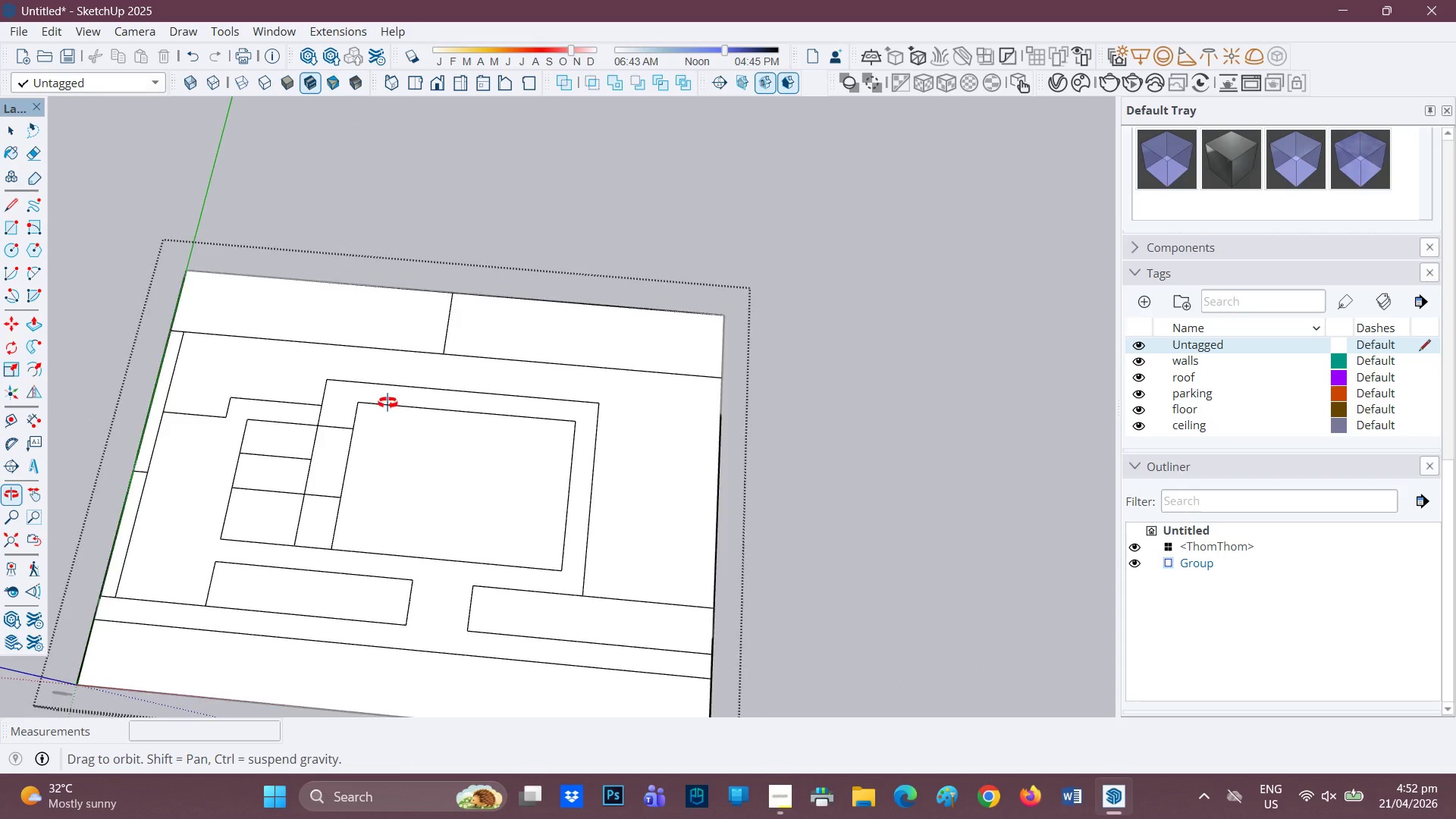 
scroll: coordinate [342, 476], scroll_direction: none, amount: 0.0
 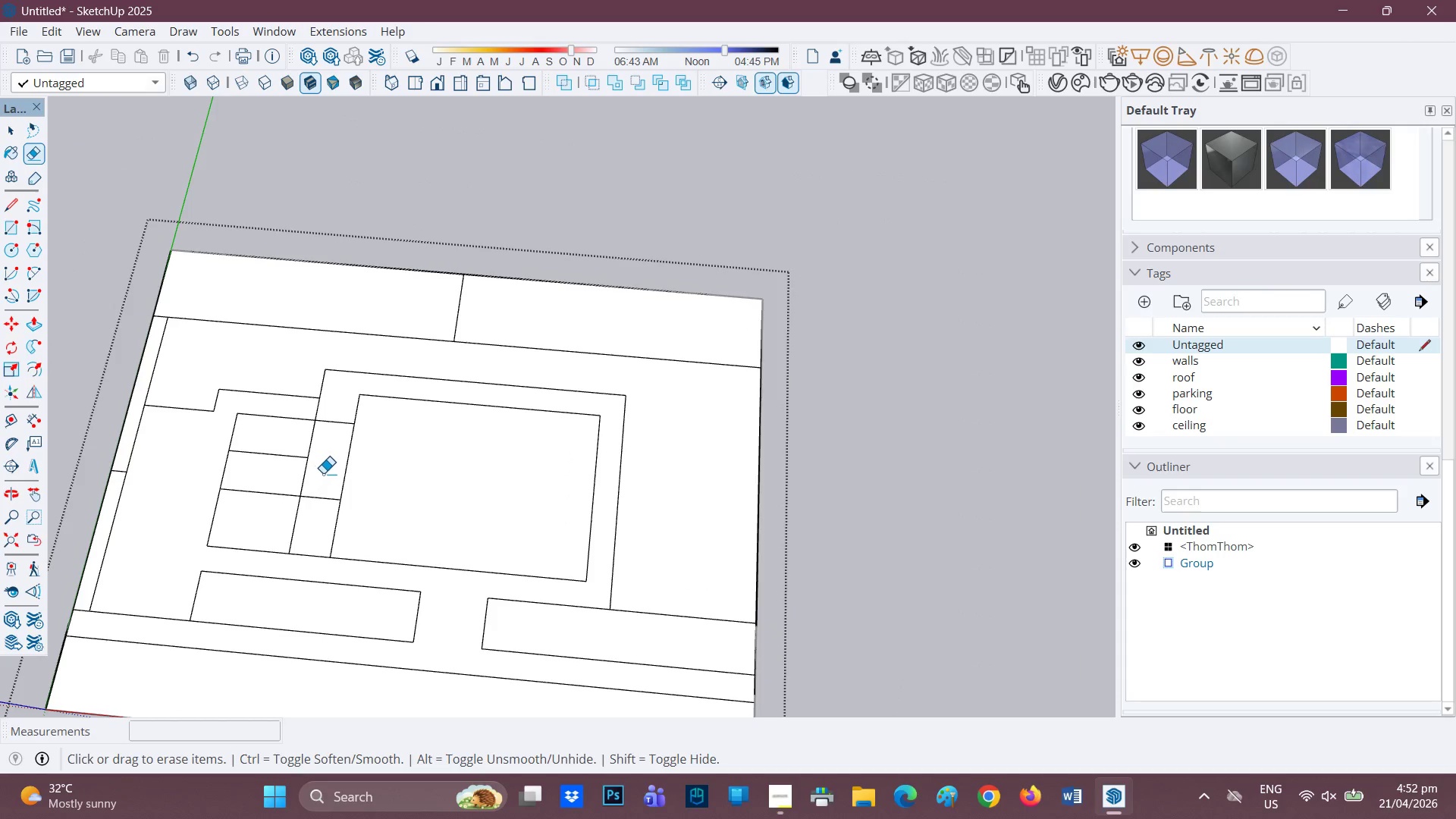 
left_click_drag(start_coordinate=[325, 479], to_coordinate=[318, 512])
 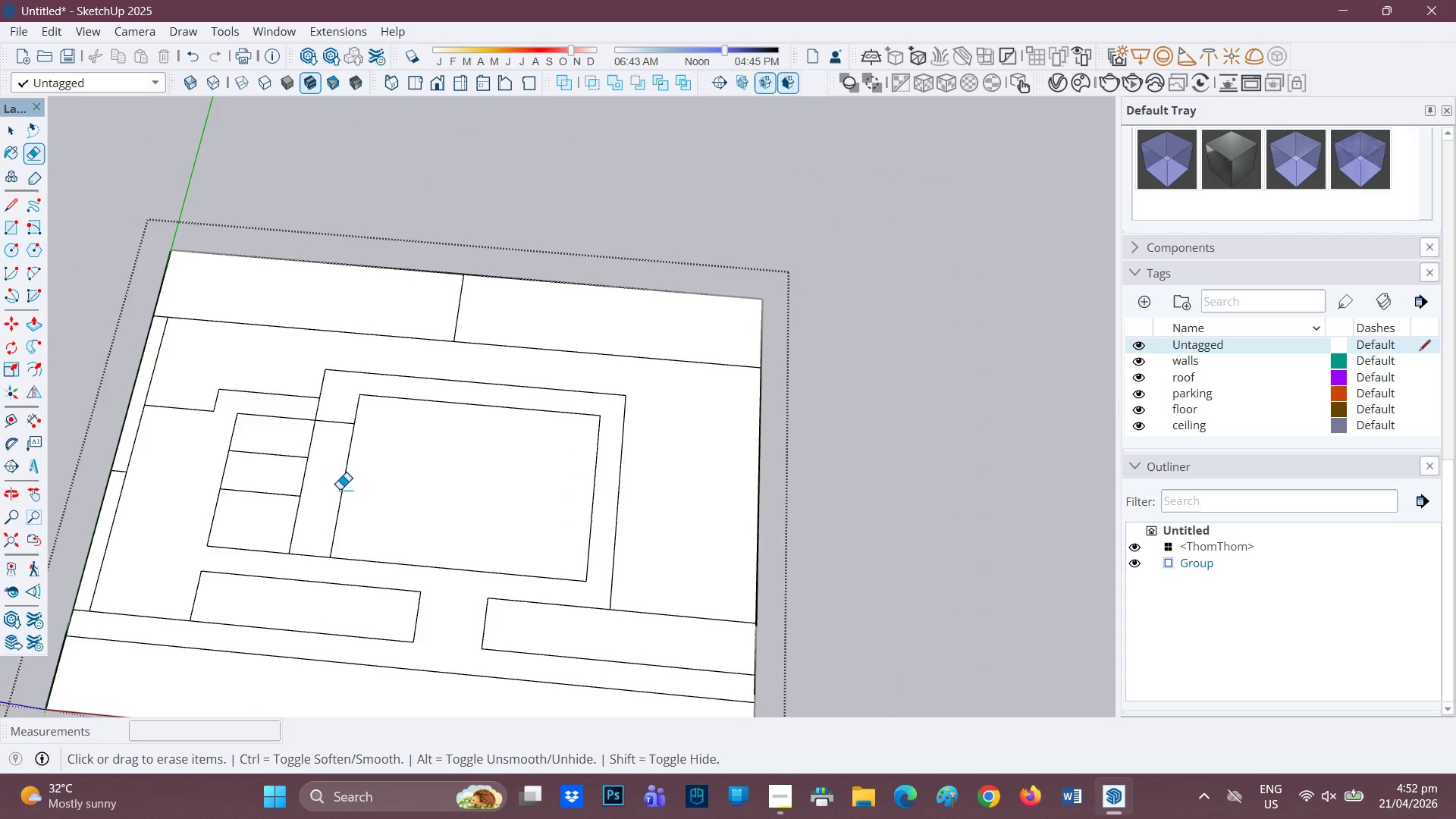 
scroll: coordinate [358, 481], scroll_direction: down, amount: 2.0
 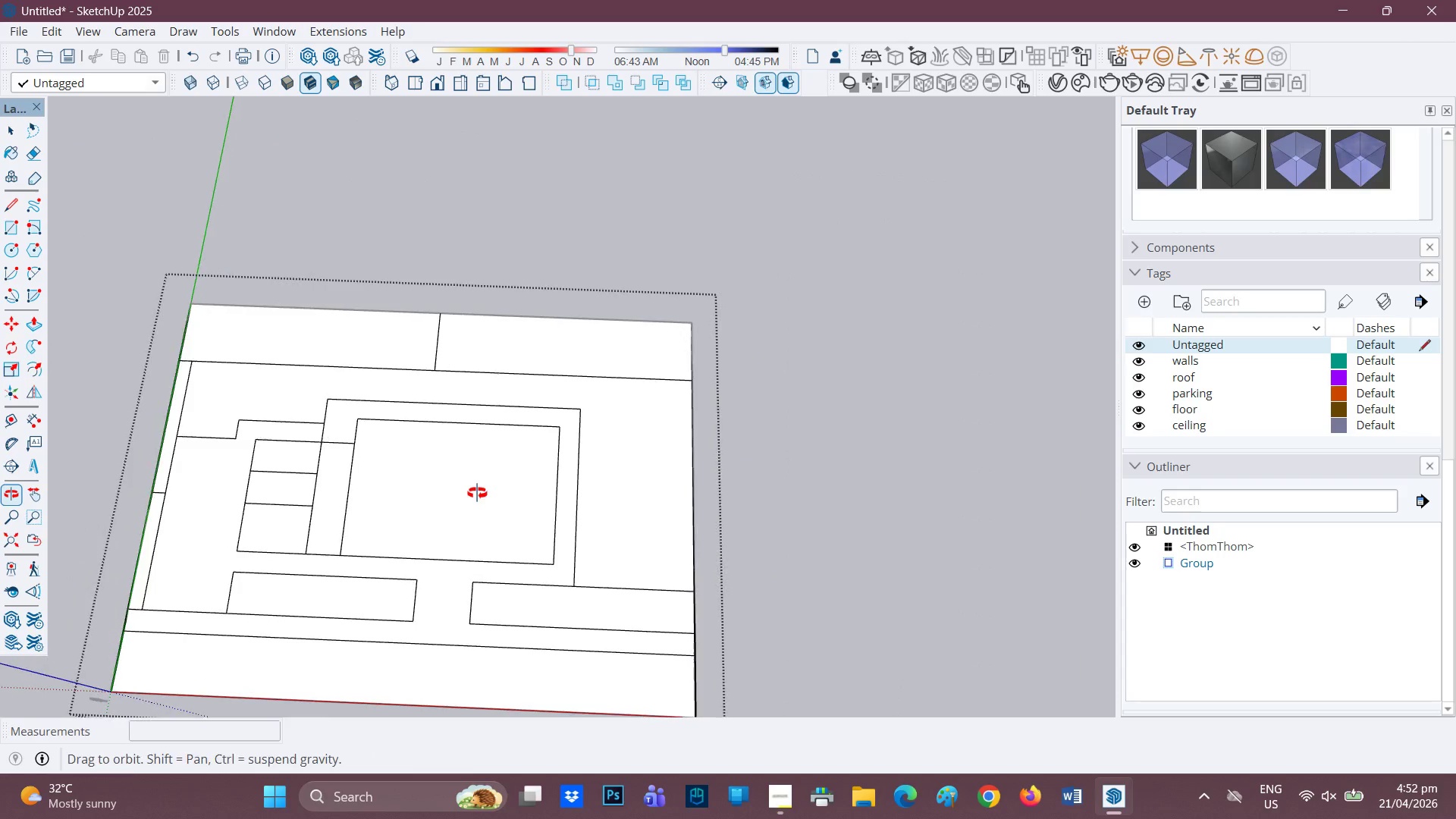 
scroll: coordinate [447, 332], scroll_direction: up, amount: 2.0
 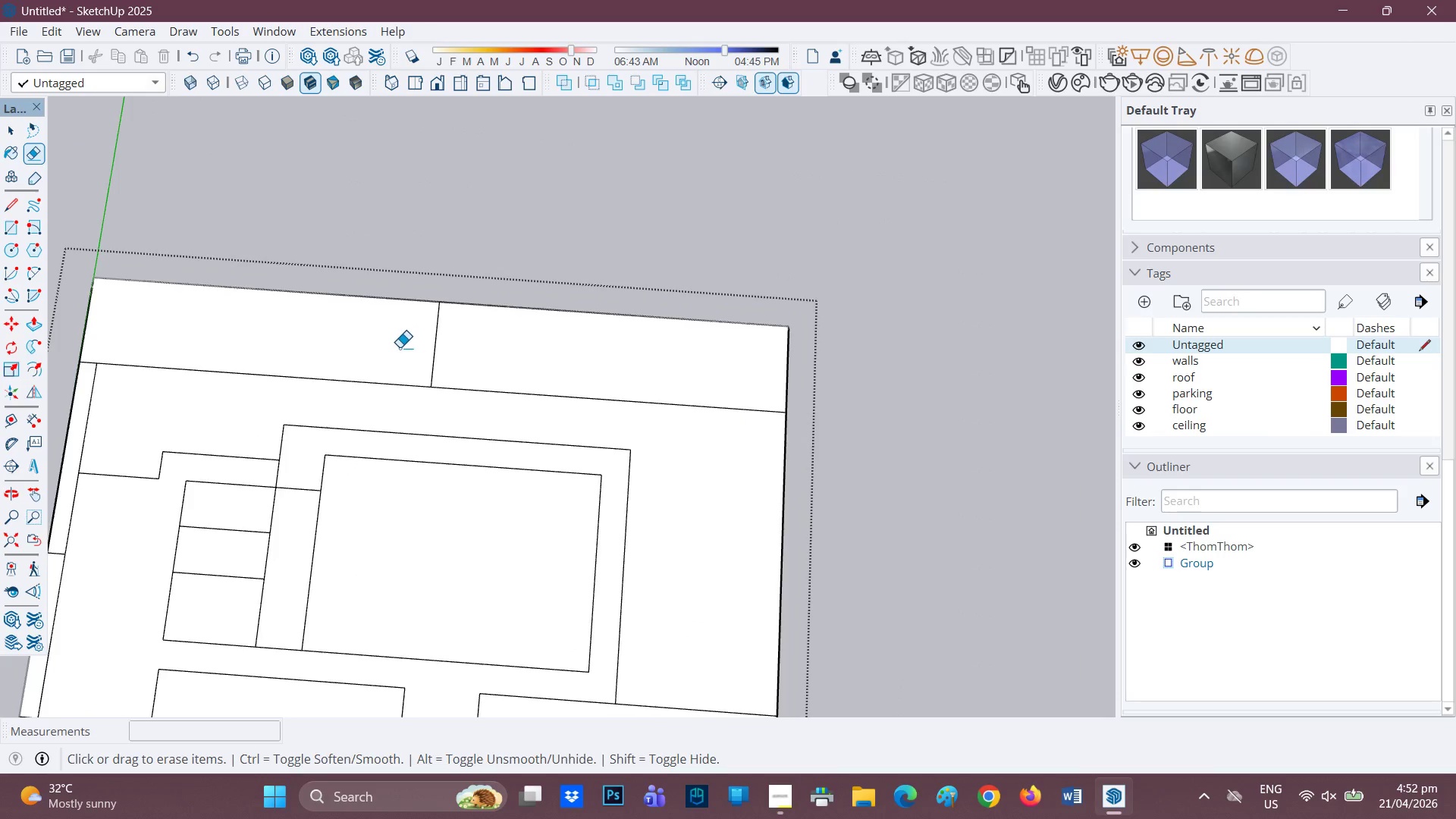 
left_click_drag(start_coordinate=[400, 348], to_coordinate=[463, 350])
 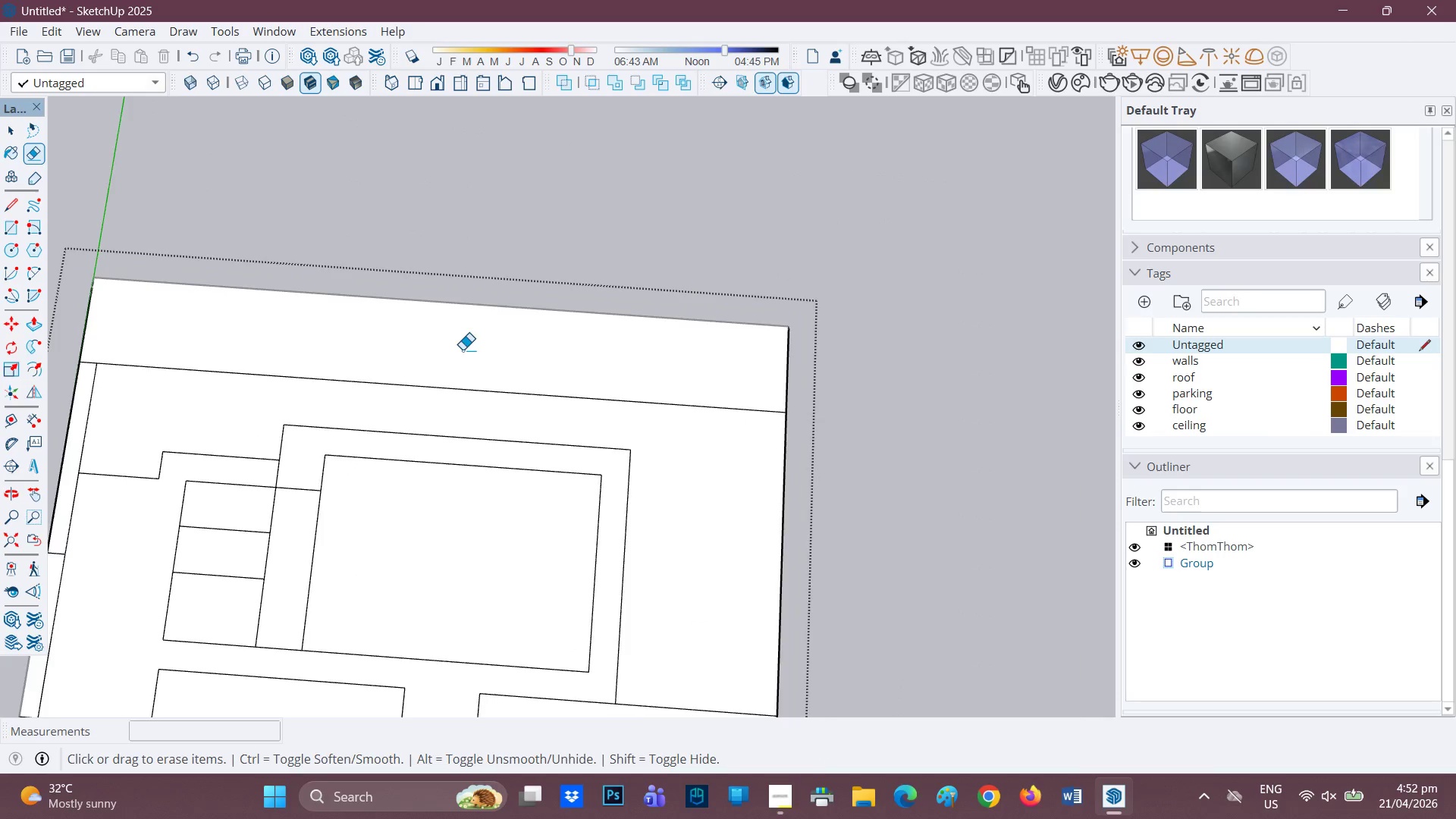 
scroll: coordinate [462, 369], scroll_direction: down, amount: 2.0
 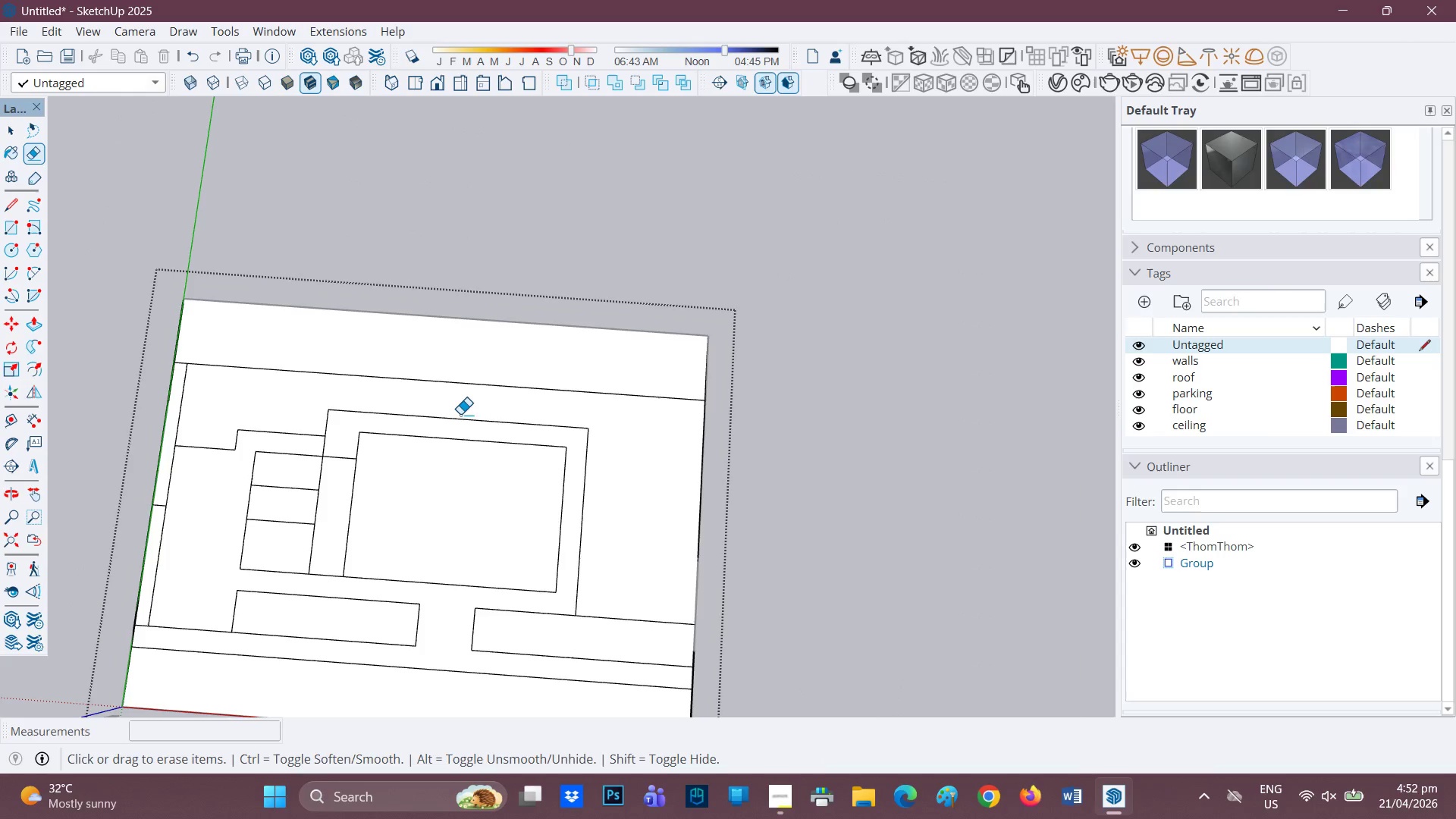 
scroll: coordinate [441, 397], scroll_direction: up, amount: 1.0
 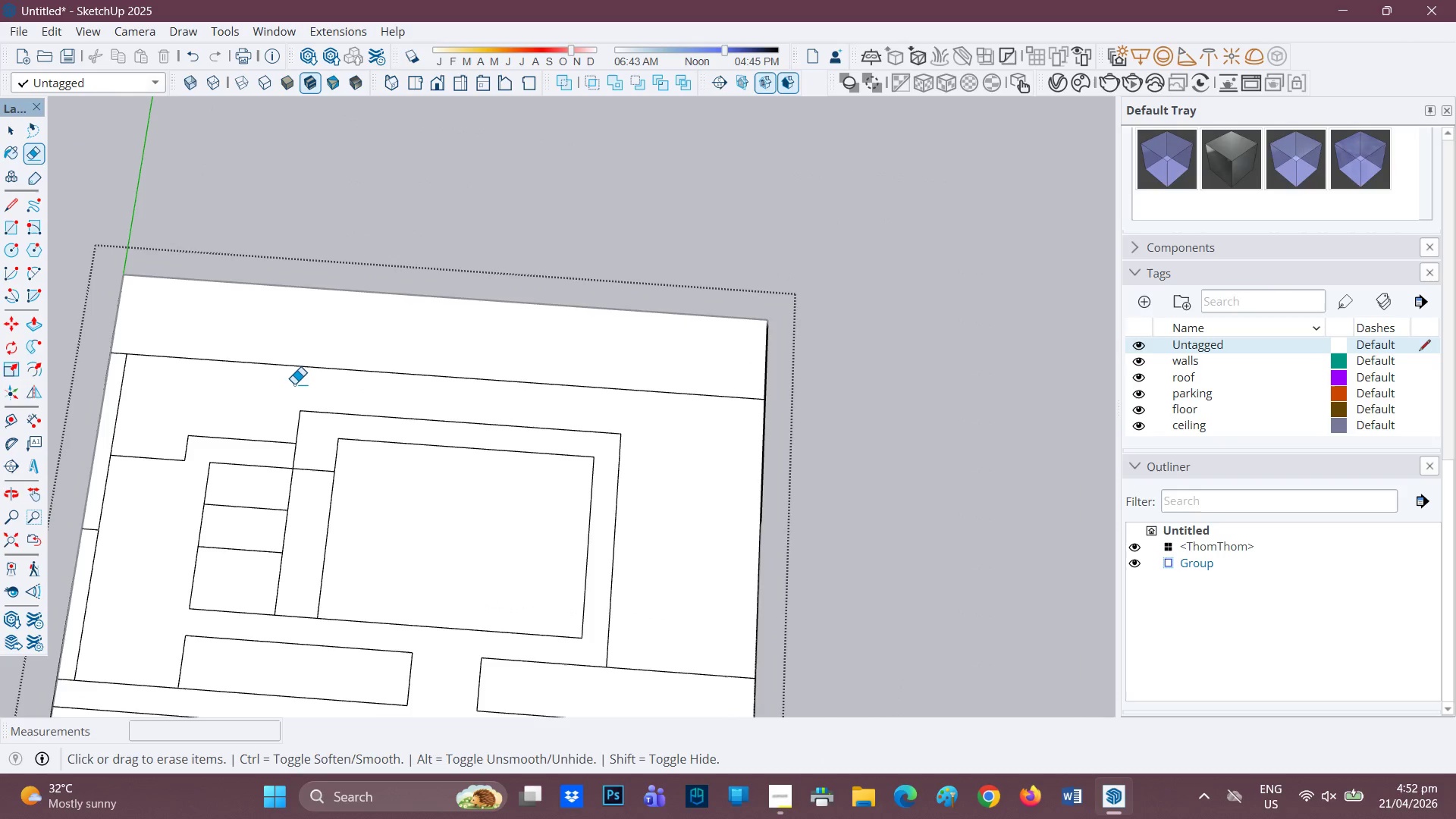 
scroll: coordinate [304, 368], scroll_direction: down, amount: 3.0
 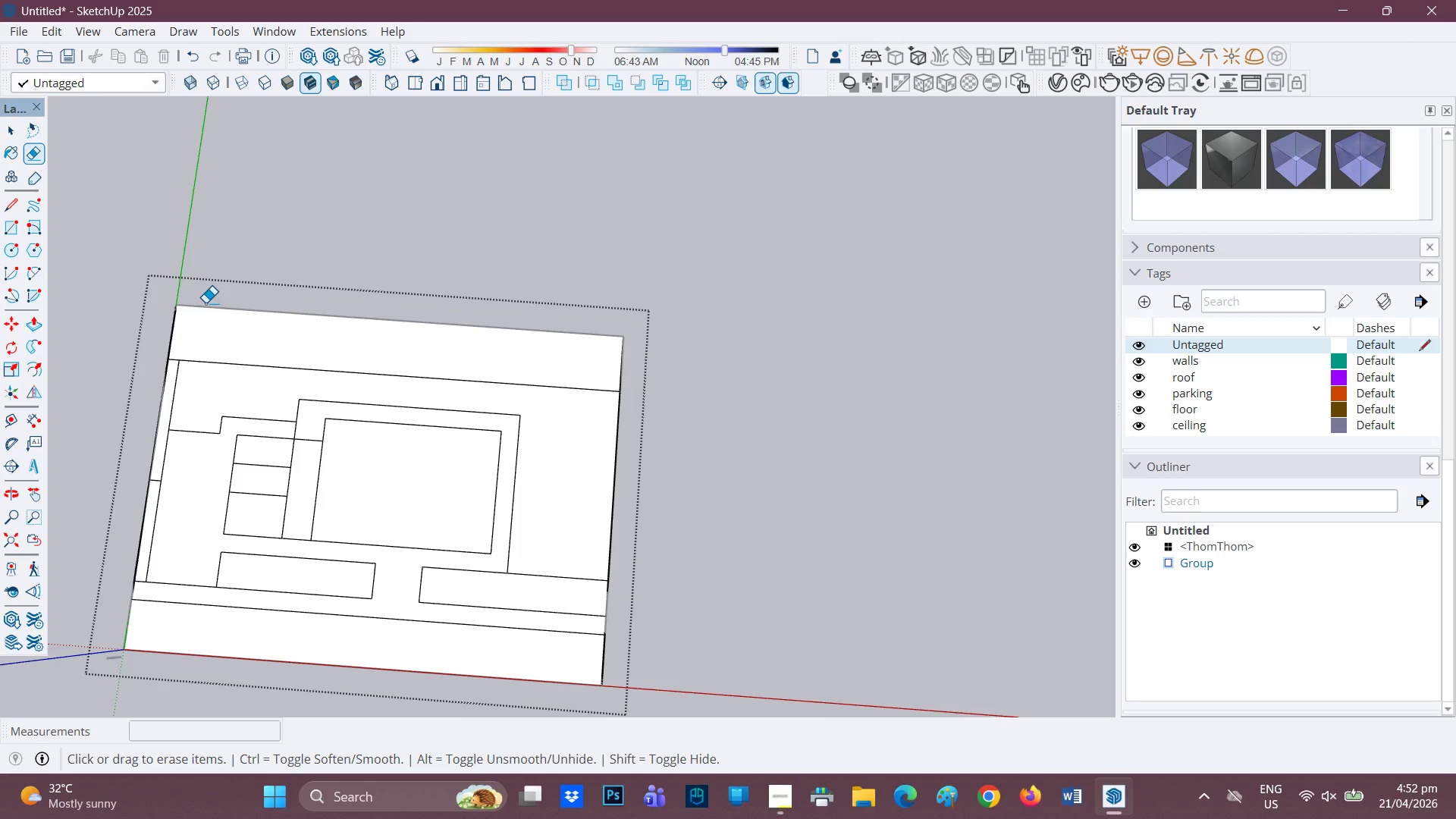 
left_click([206, 303])
 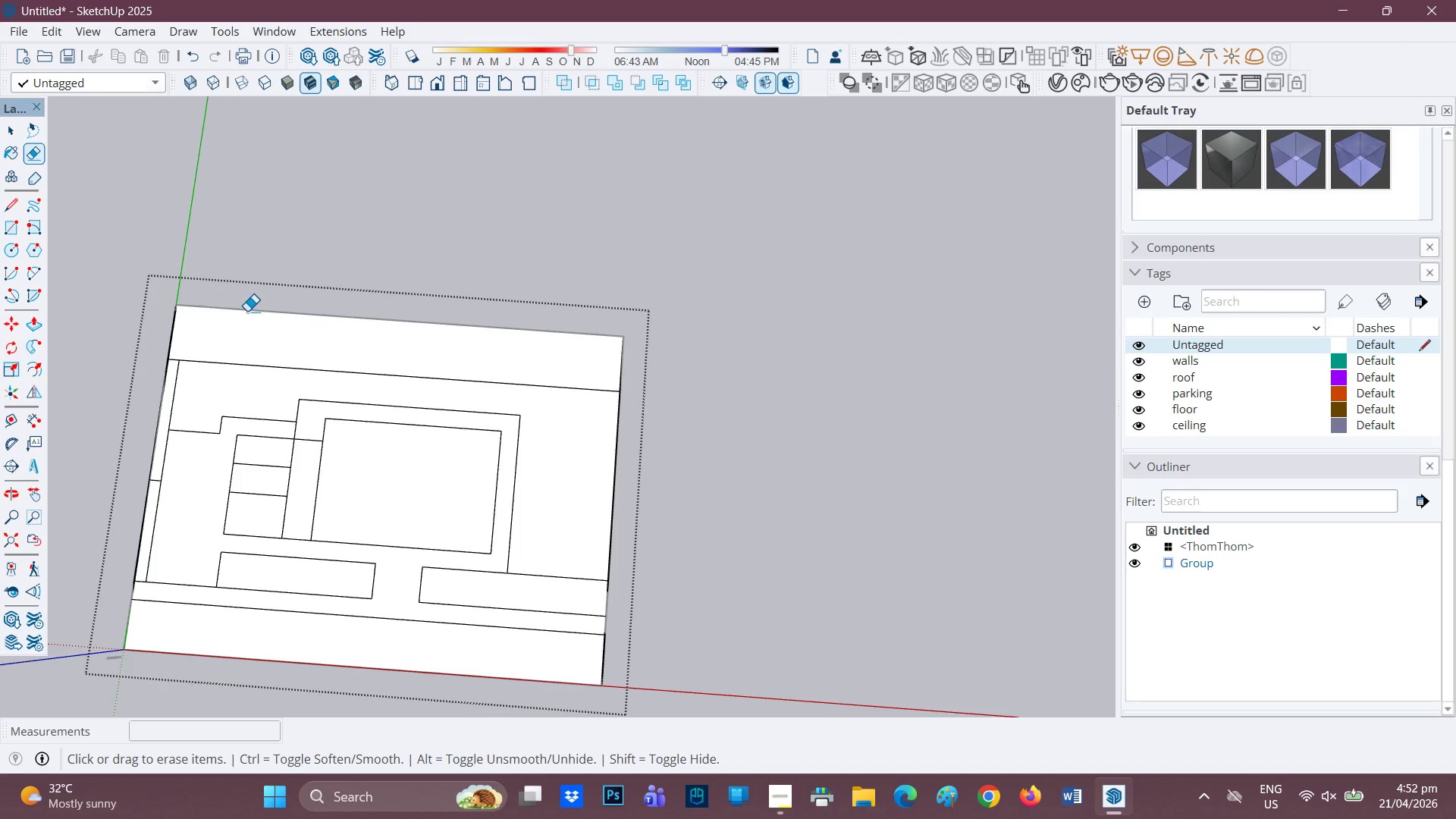 
left_click_drag(start_coordinate=[246, 310], to_coordinate=[148, 322])
 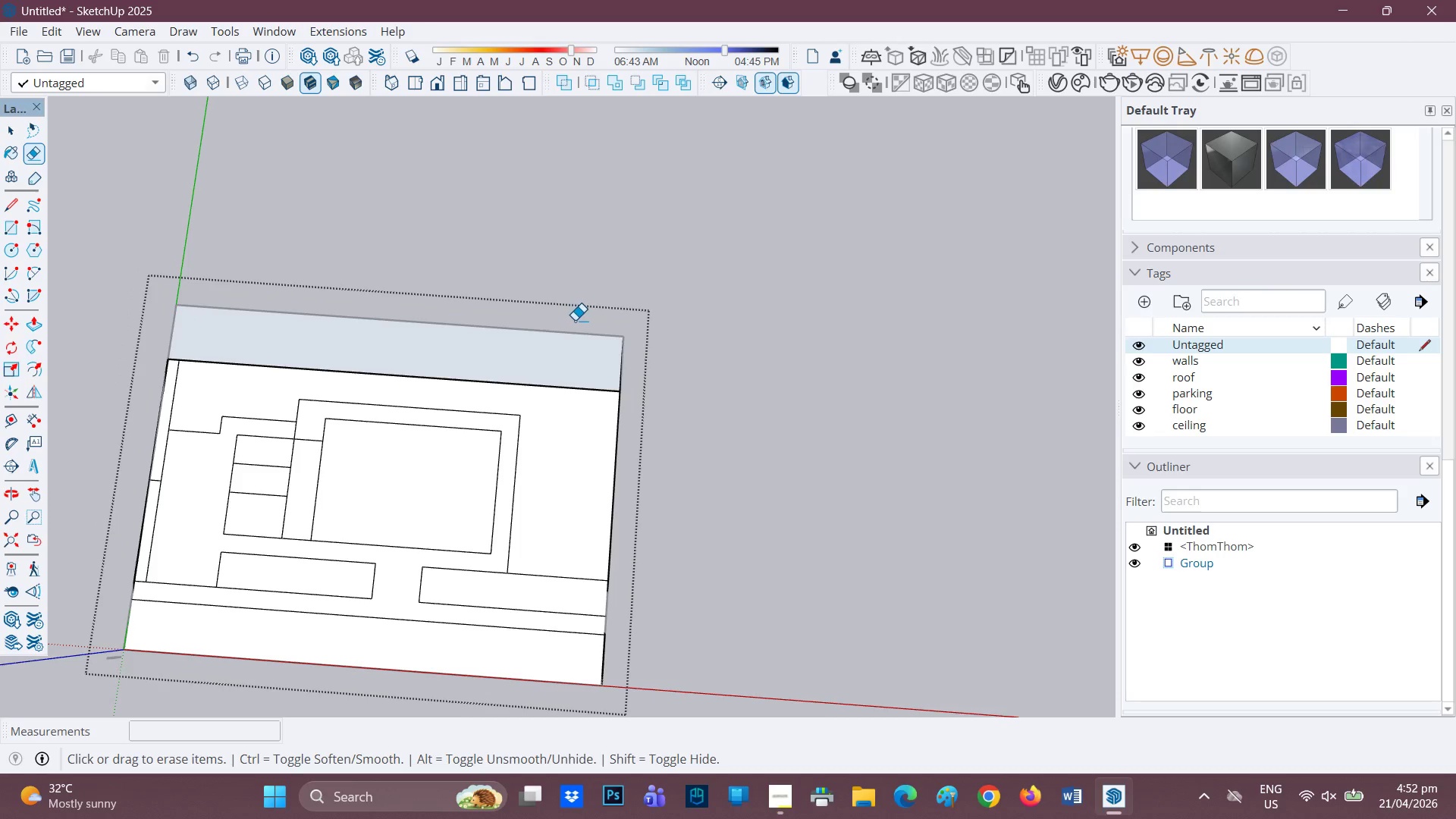 
left_click_drag(start_coordinate=[576, 321], to_coordinate=[637, 356])
 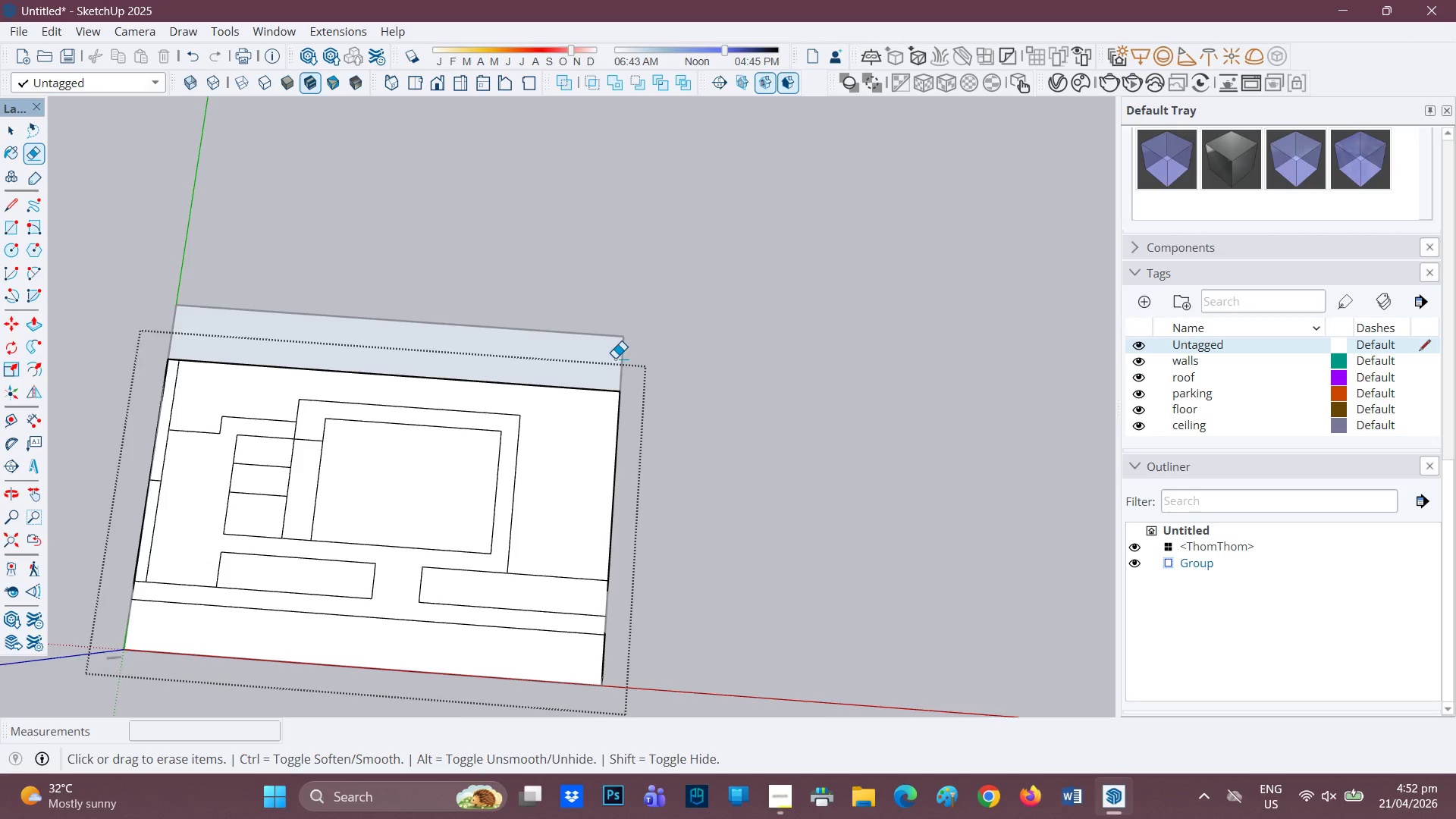 
scroll: coordinate [560, 373], scroll_direction: up, amount: 3.0
 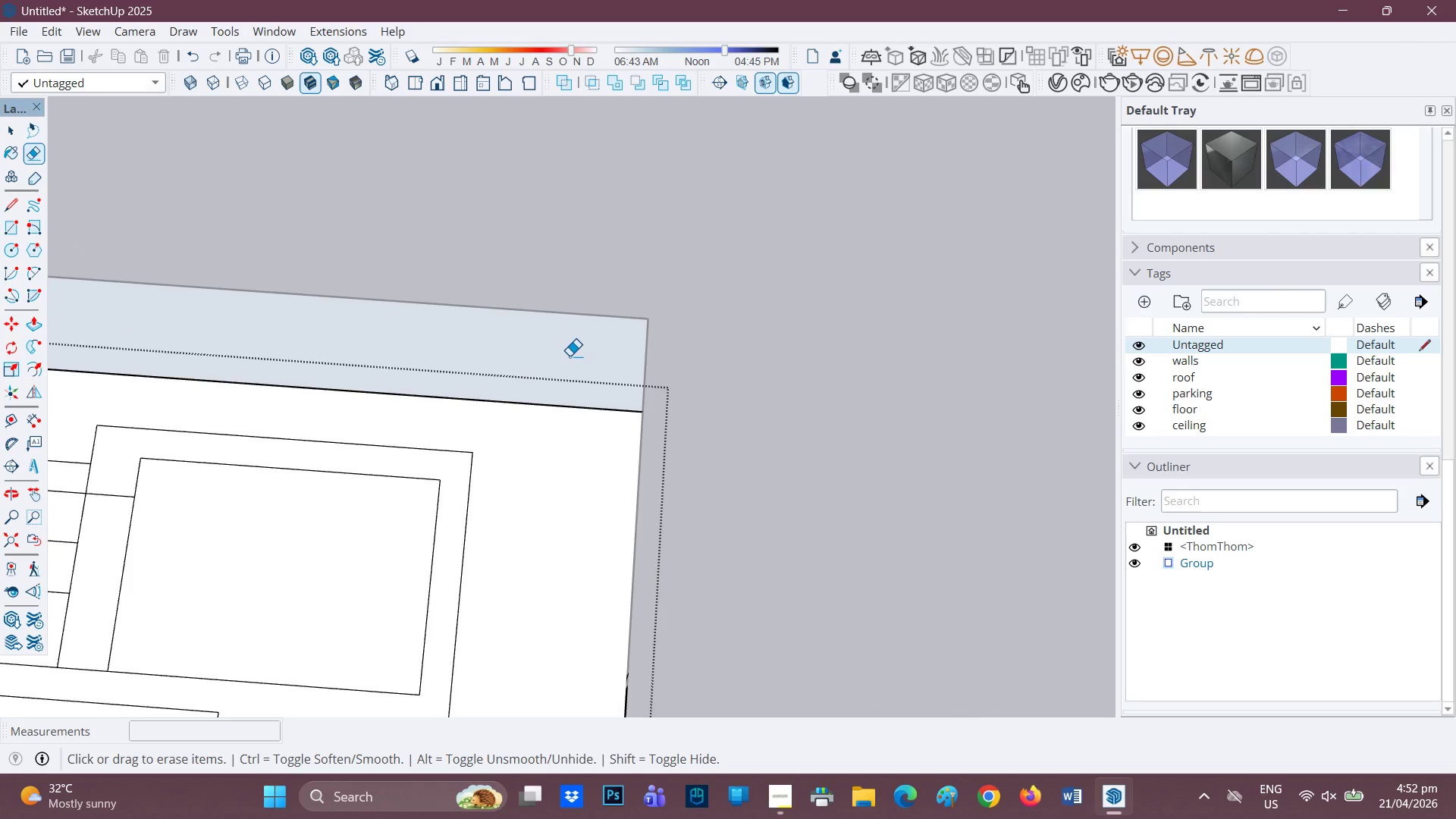 
key(Space)
 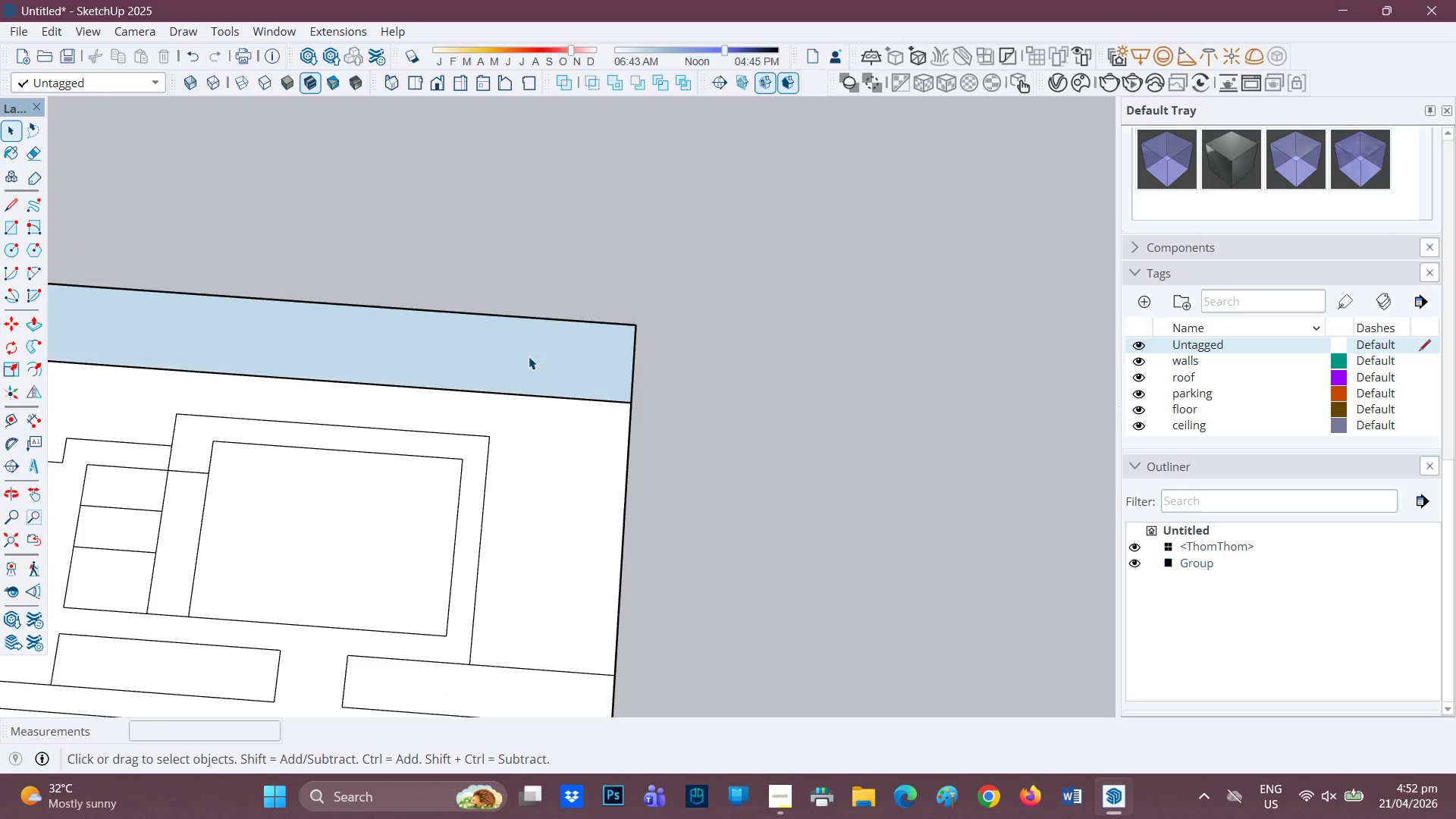 
scroll: coordinate [572, 359], scroll_direction: down, amount: 1.0
 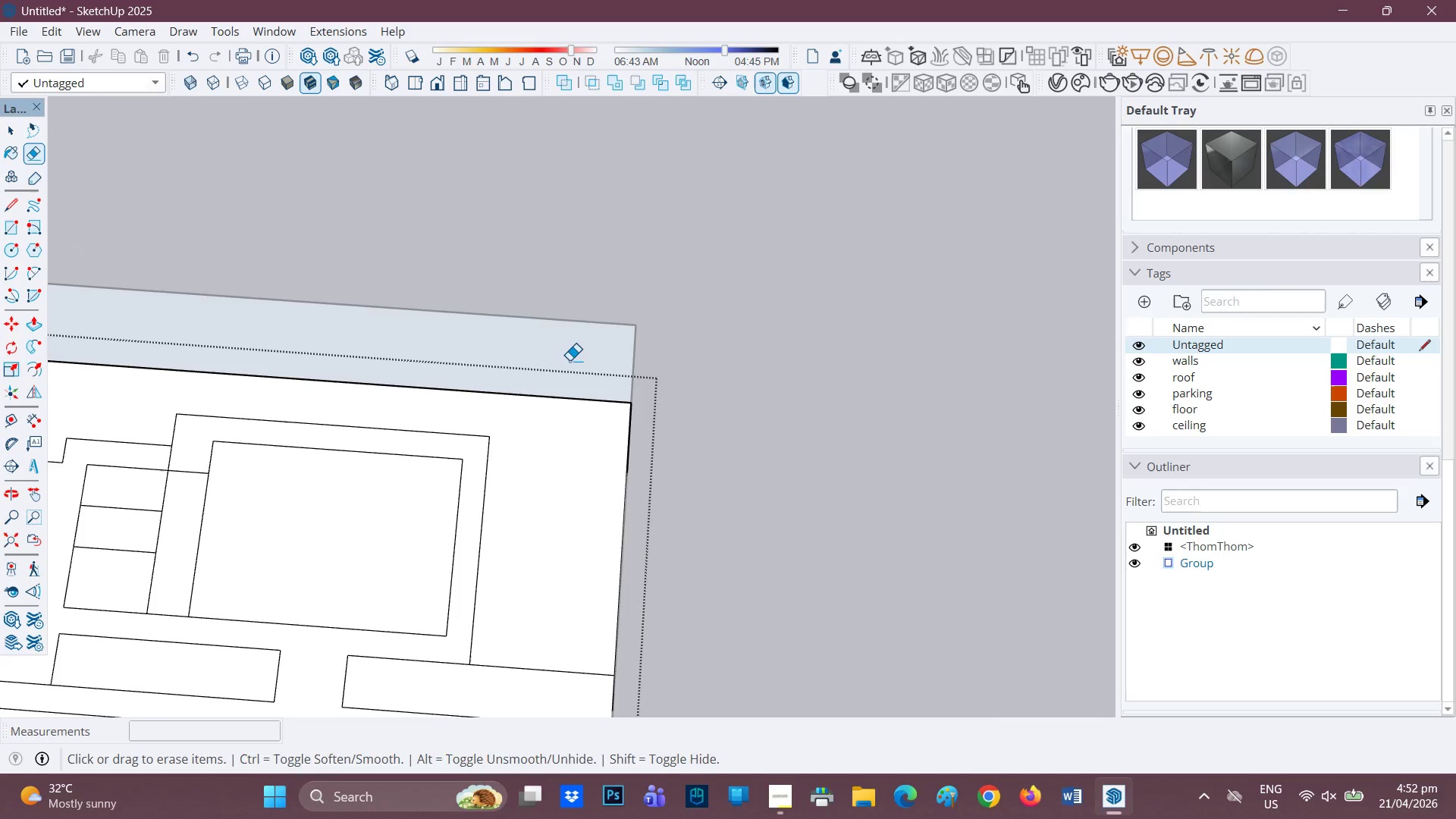 
double_click([529, 356])
 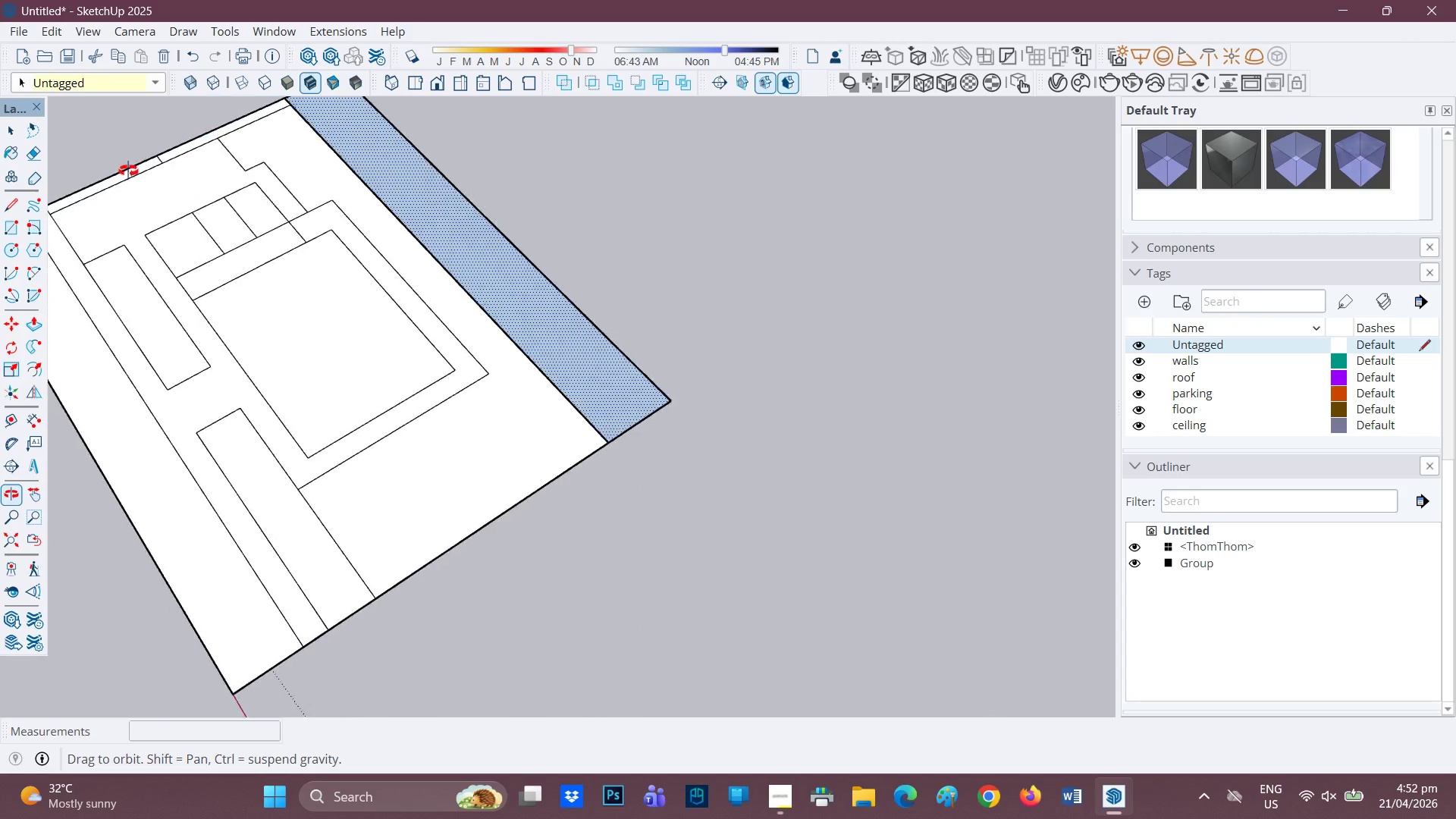 
scroll: coordinate [613, 485], scroll_direction: up, amount: 10.0
 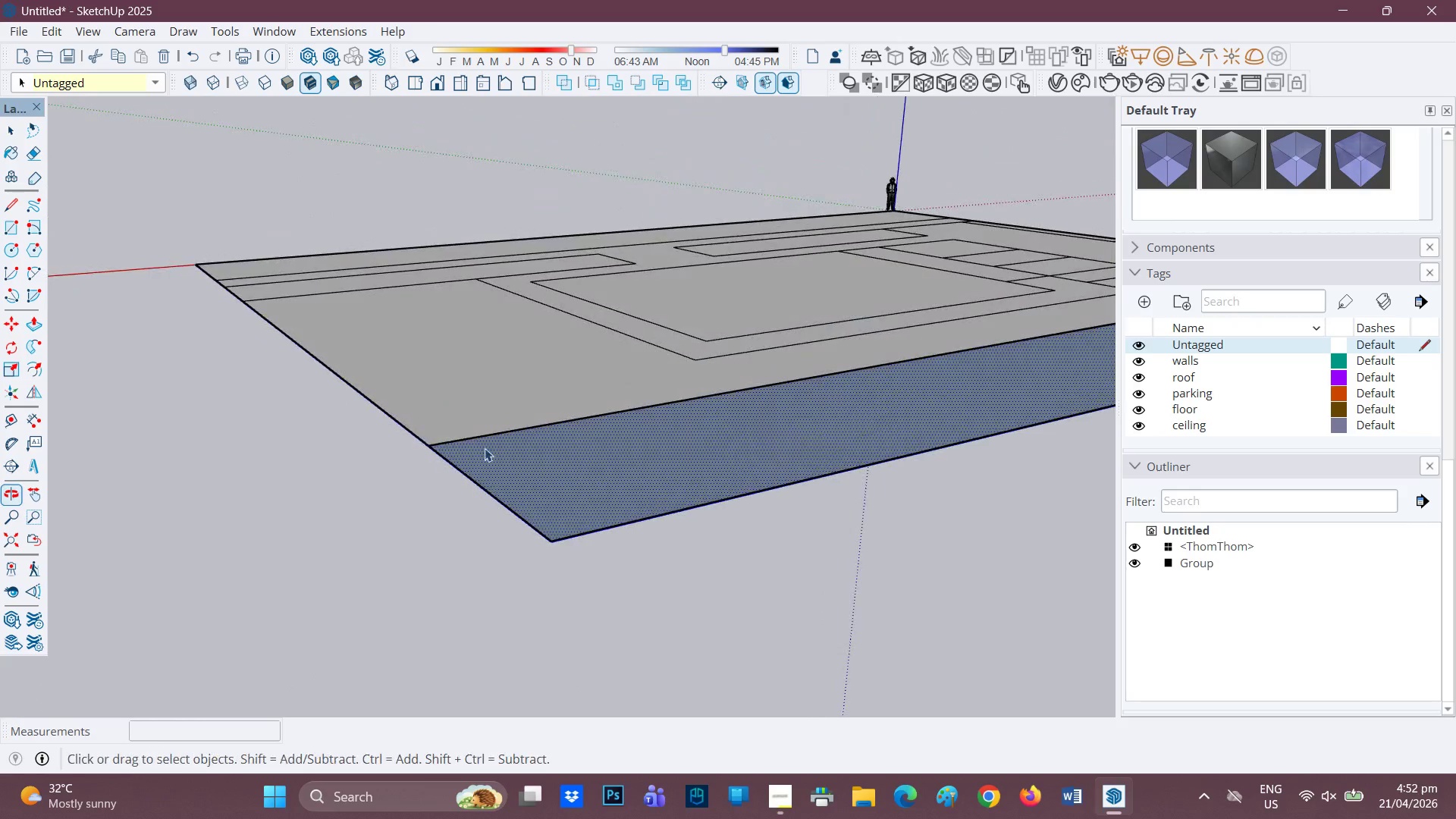 
key(Space)
 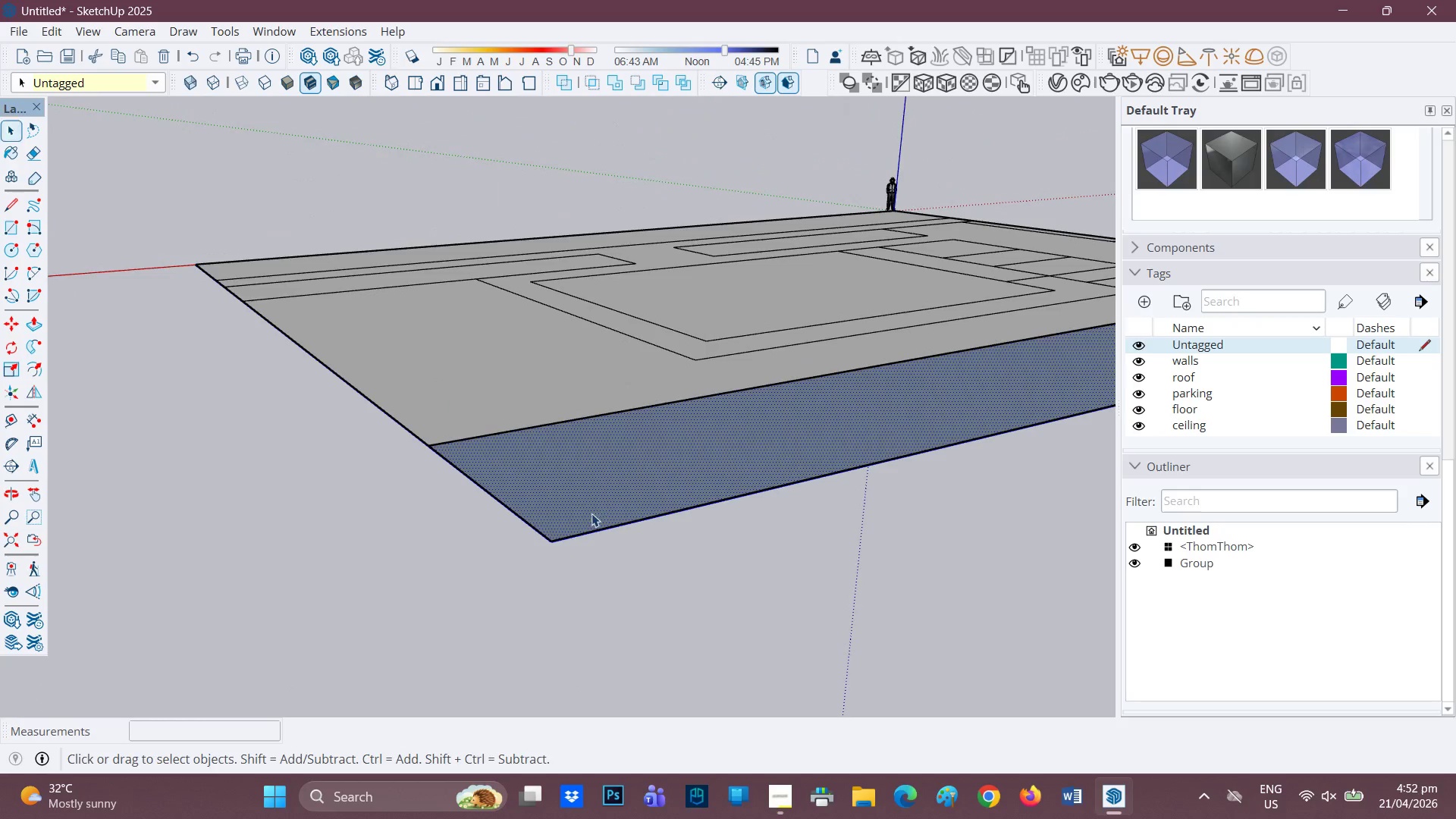 
key(Space)
 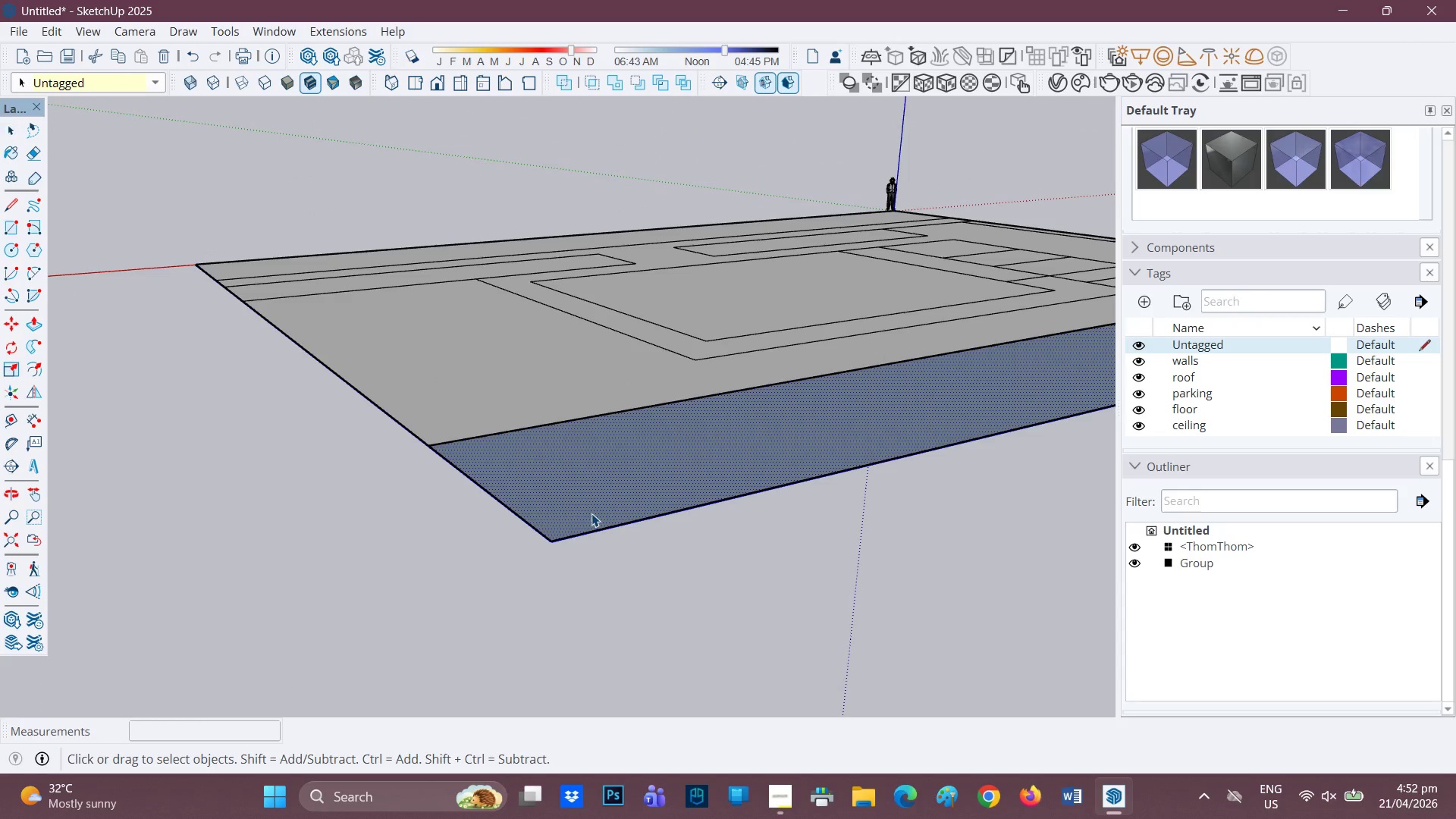 
left_click([592, 513])
 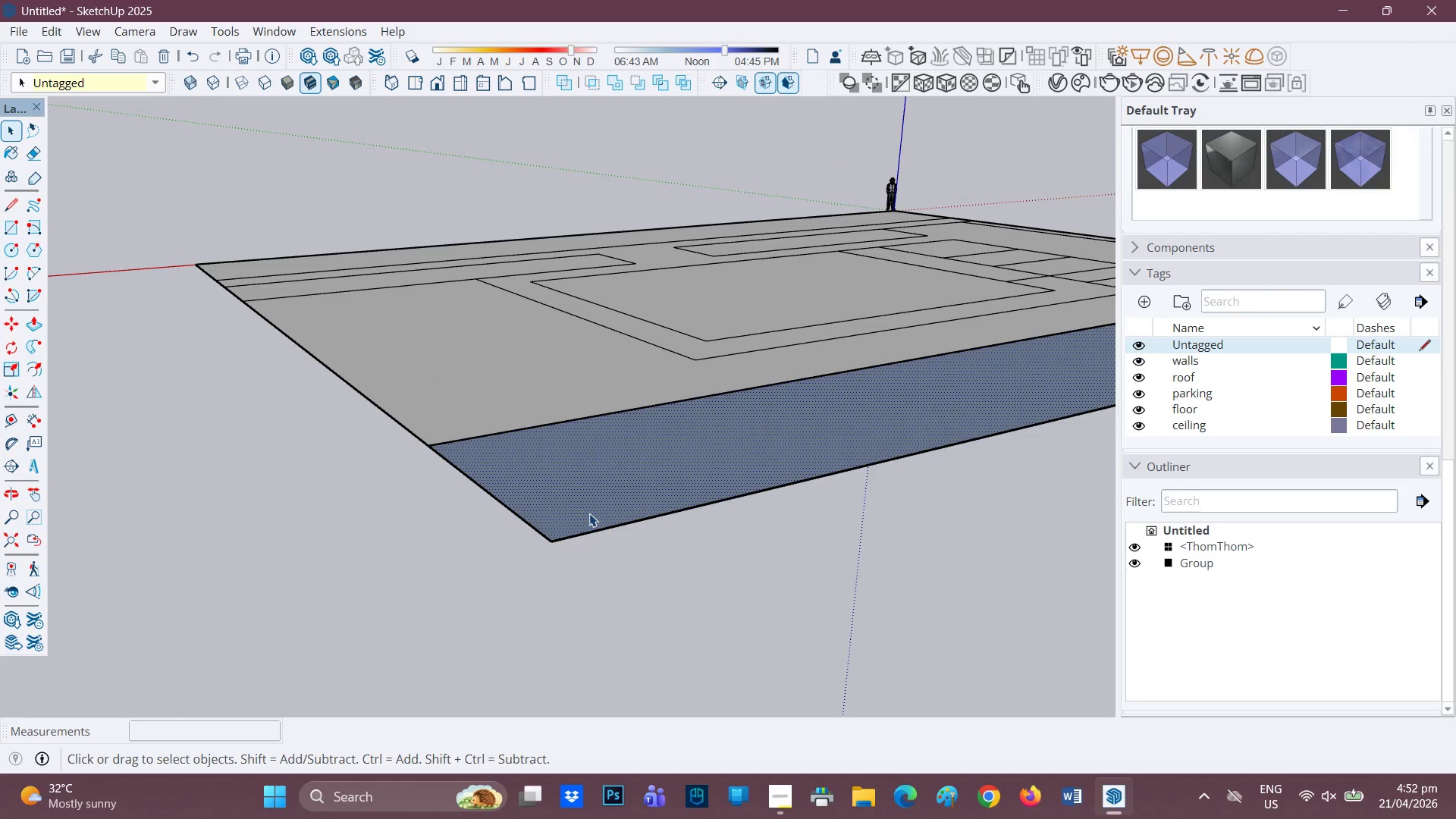 
double_click([589, 513])
 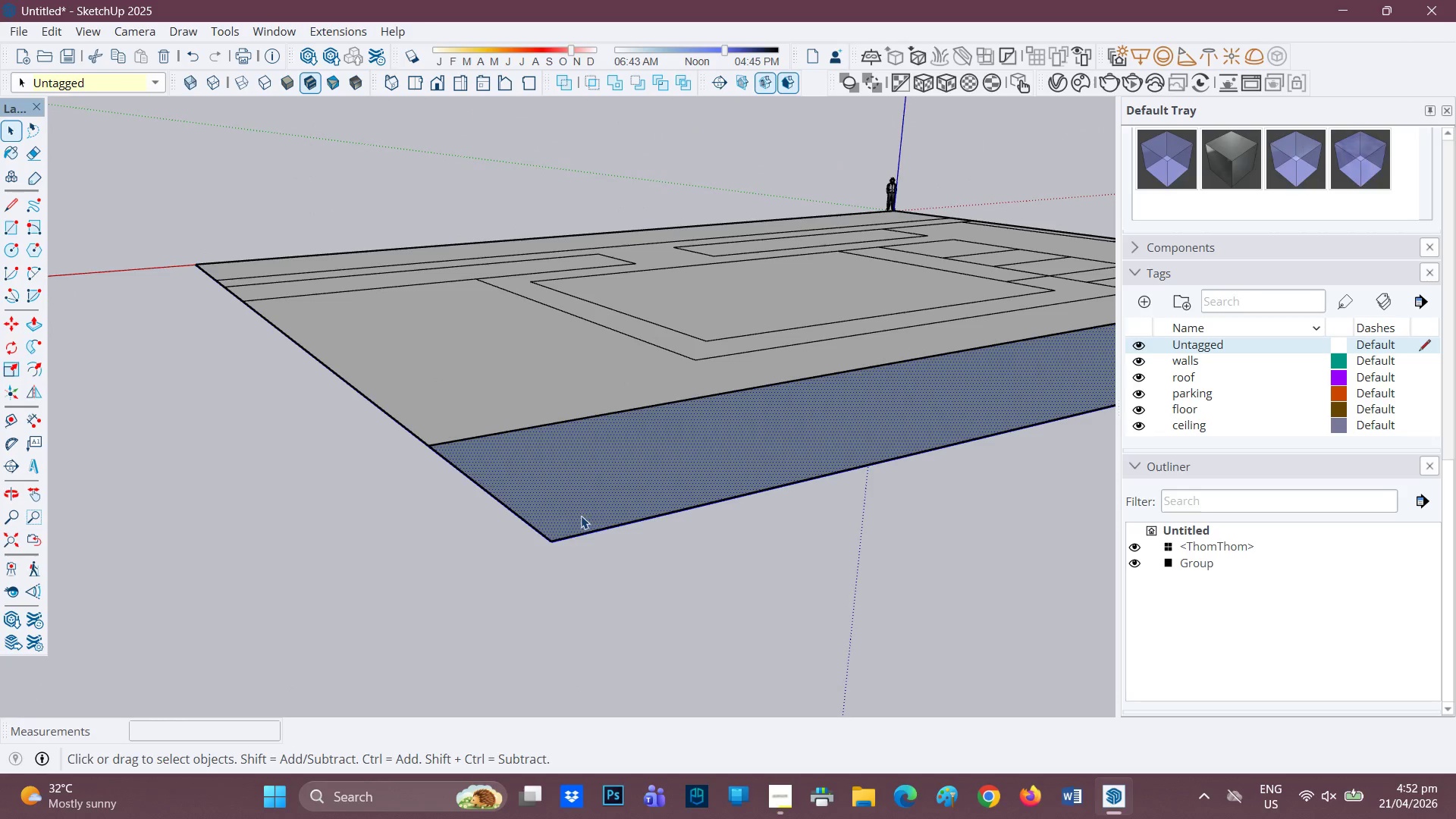 
scroll: coordinate [551, 506], scroll_direction: up, amount: 2.0
 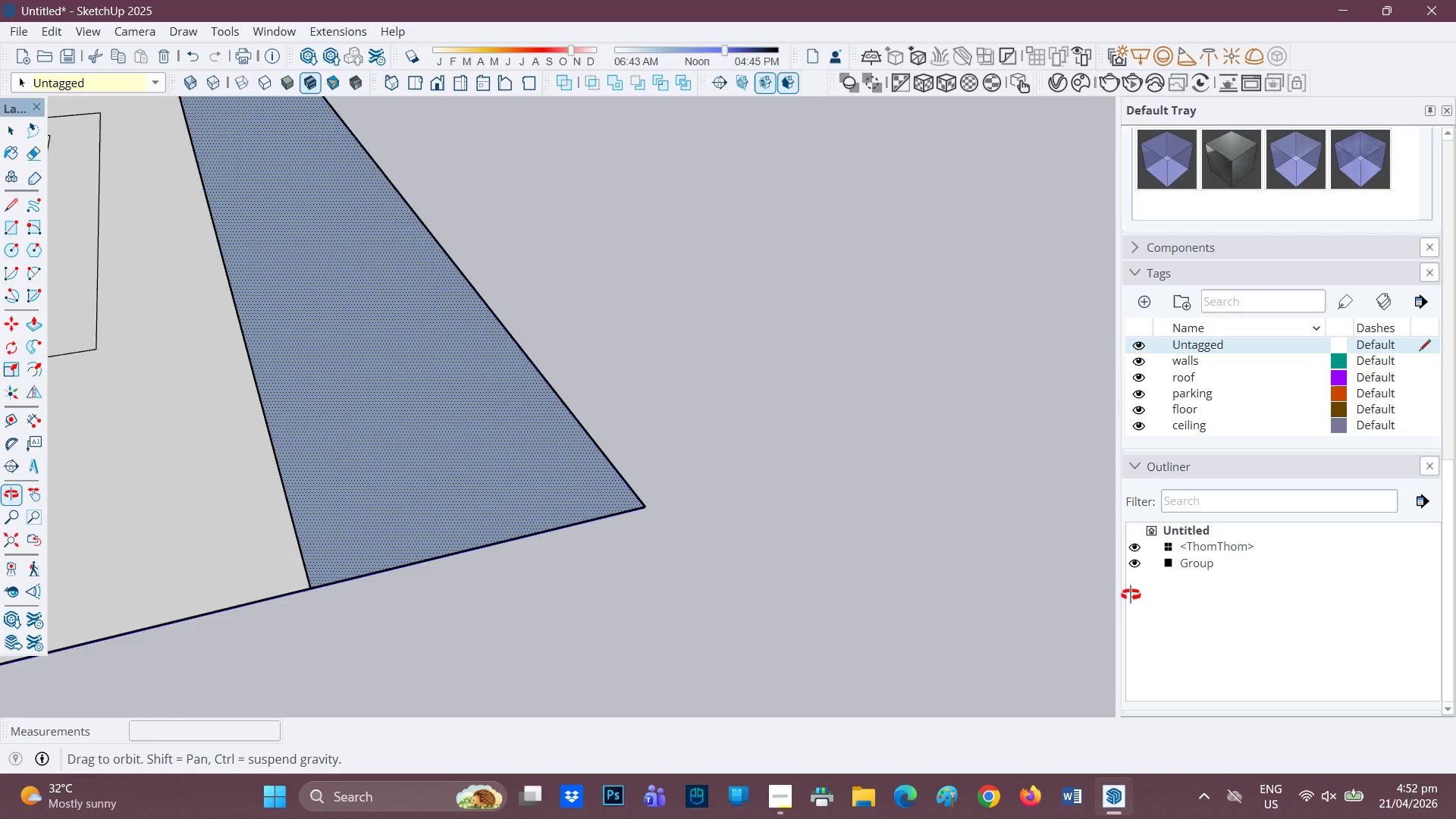 
key(E)
 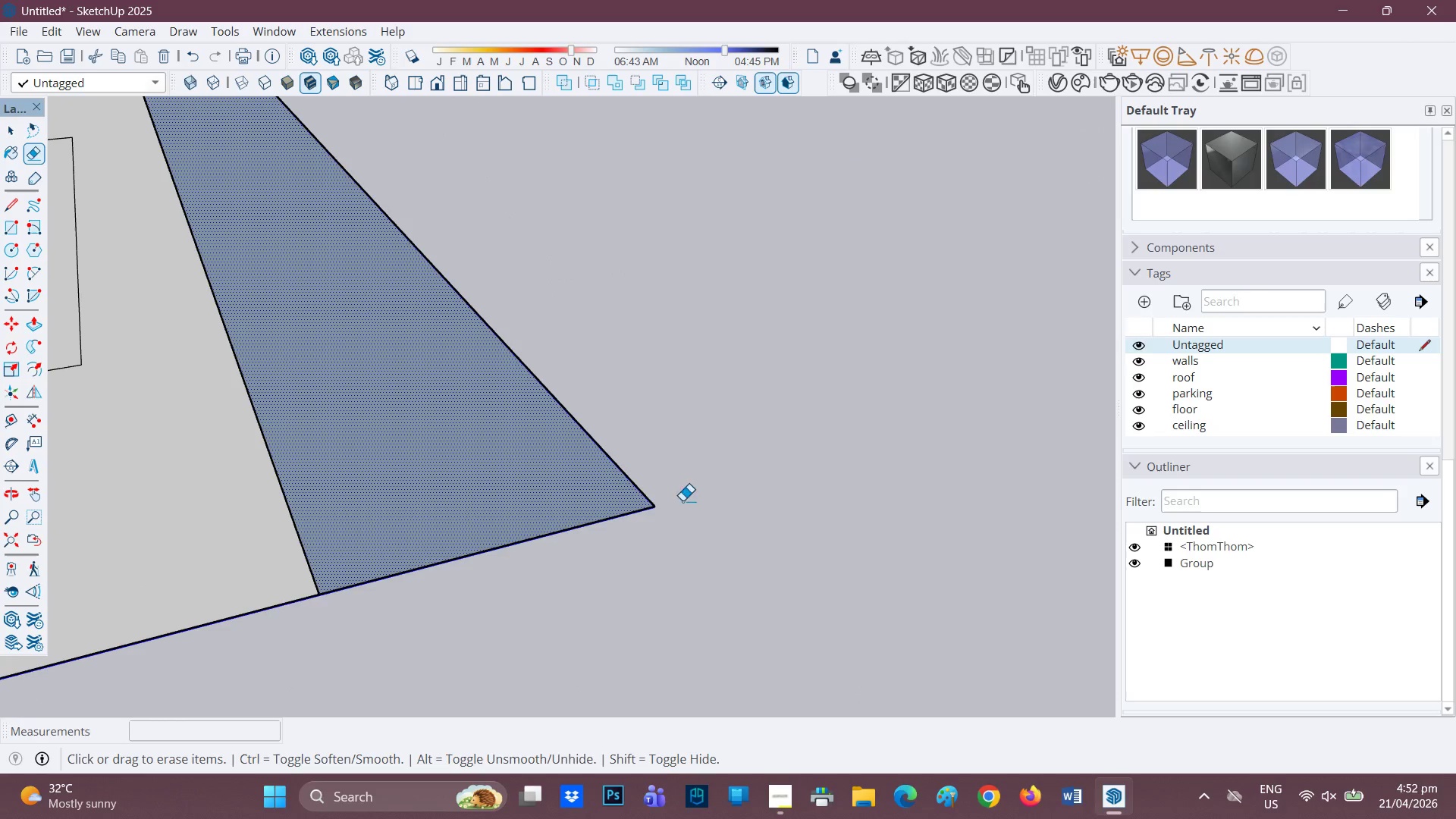 
scroll: coordinate [644, 532], scroll_direction: down, amount: 1.0
 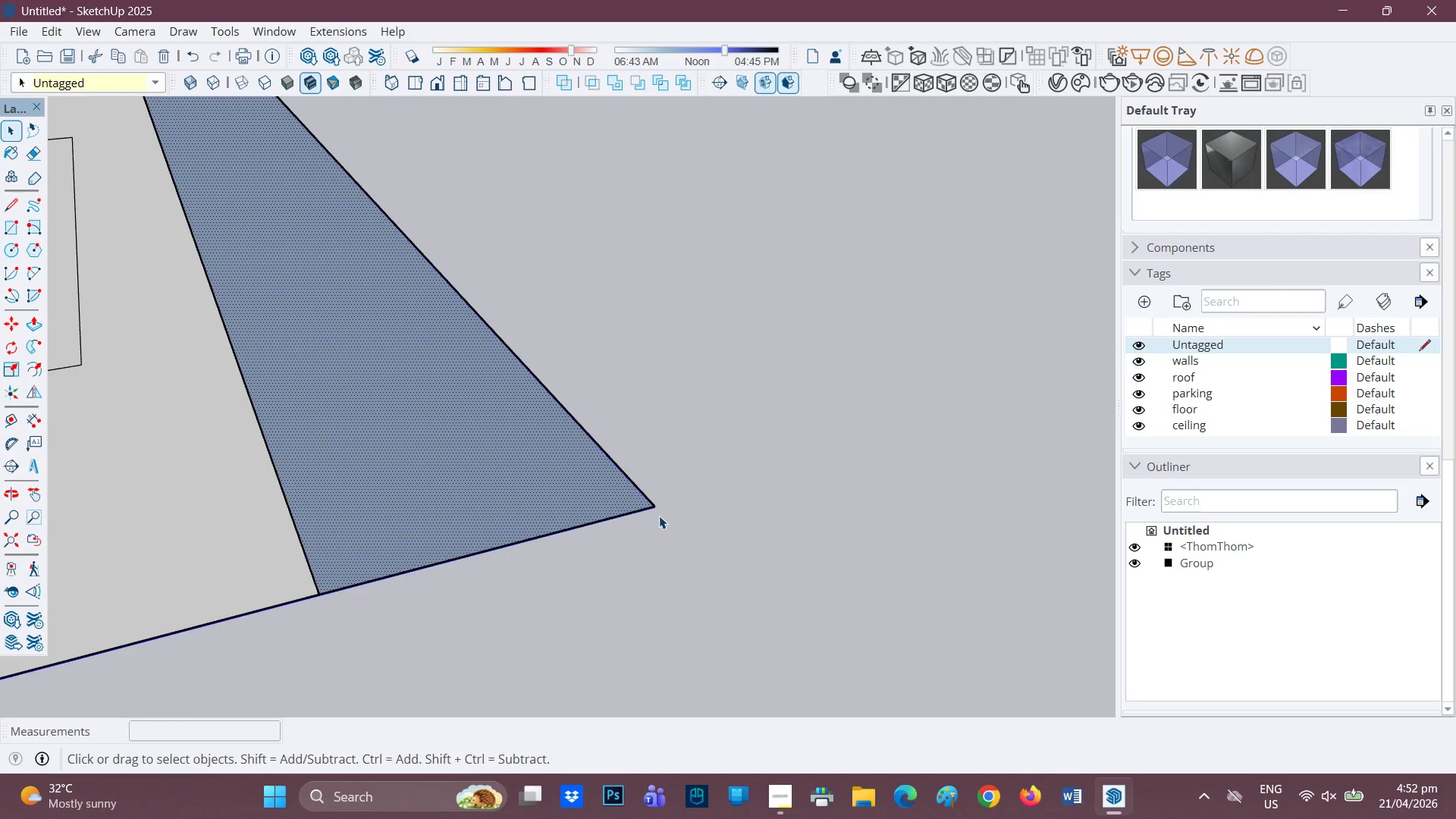 
left_click_drag(start_coordinate=[664, 489], to_coordinate=[626, 522])
 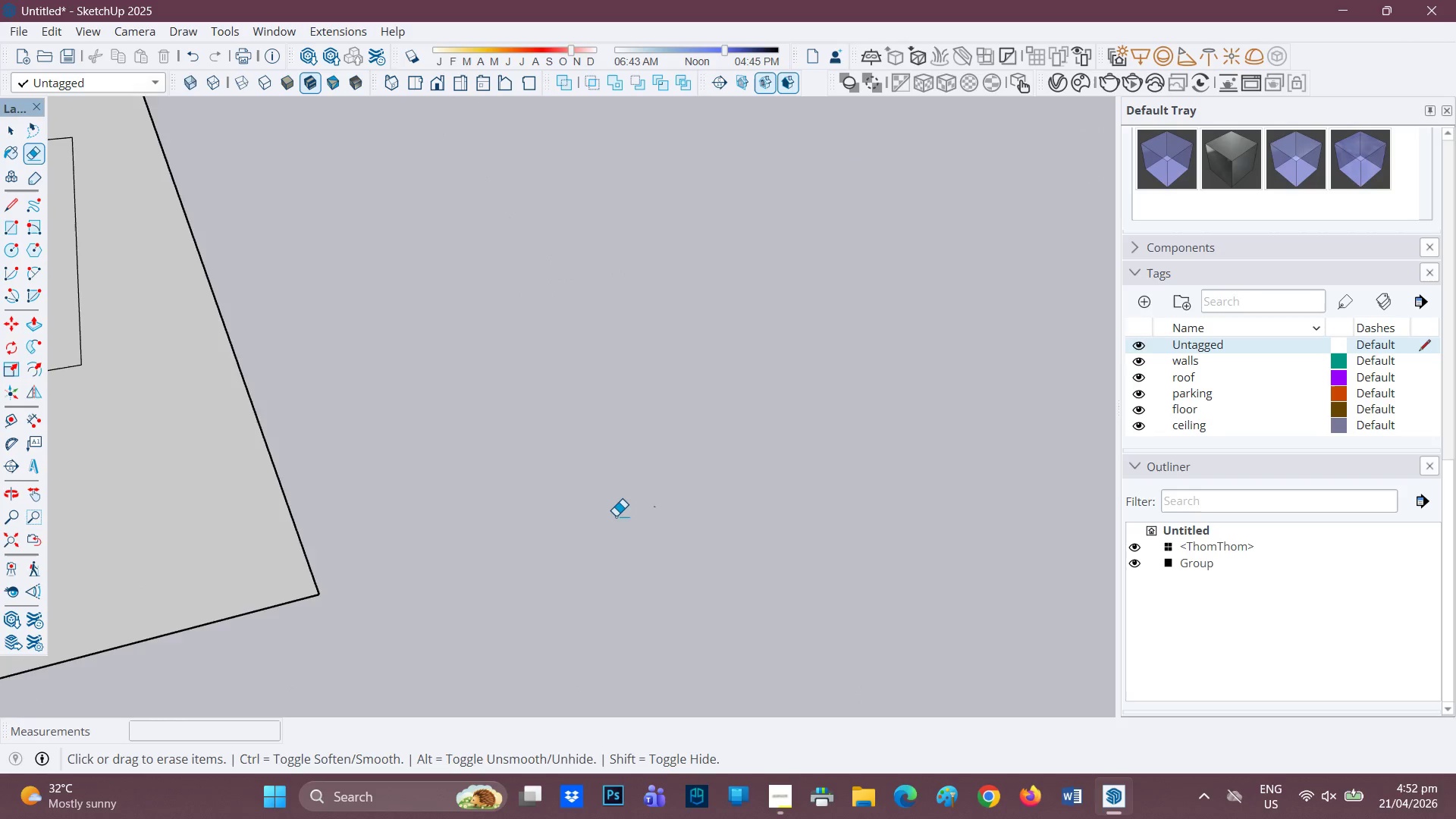 
left_click_drag(start_coordinate=[265, 212], to_coordinate=[344, 260])
 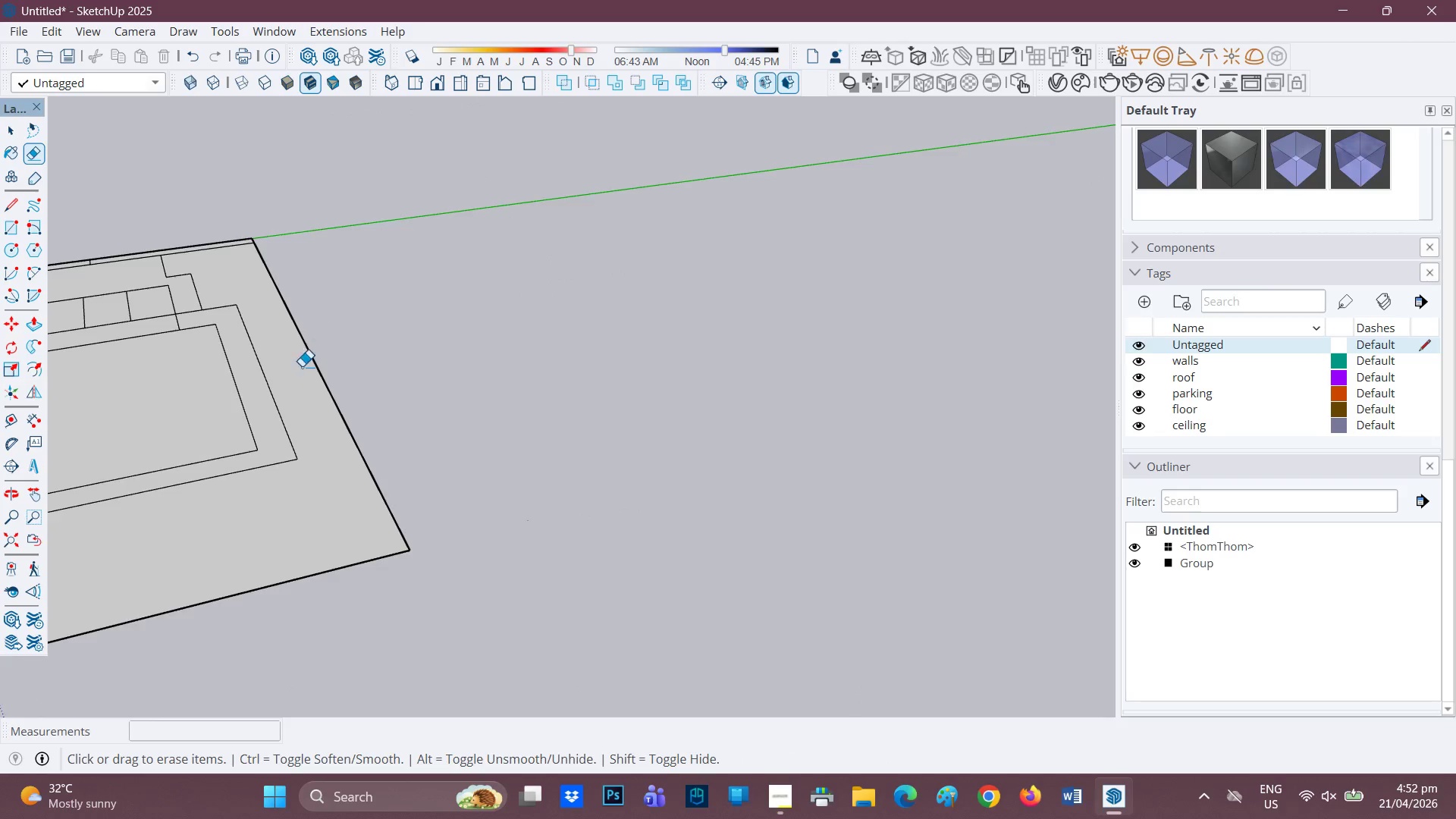 
scroll: coordinate [151, 516], scroll_direction: down, amount: 15.0
 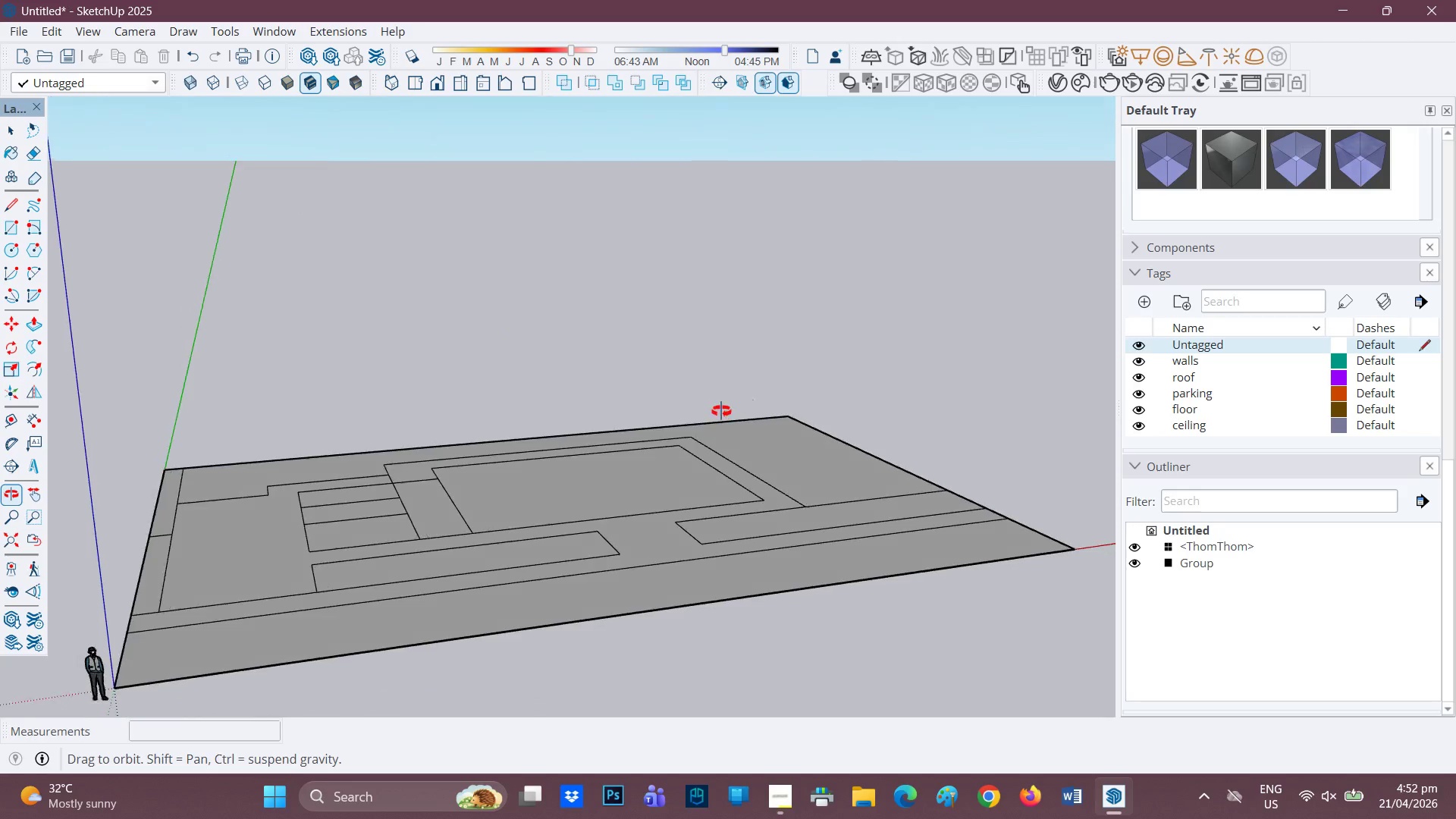 
key(H)
 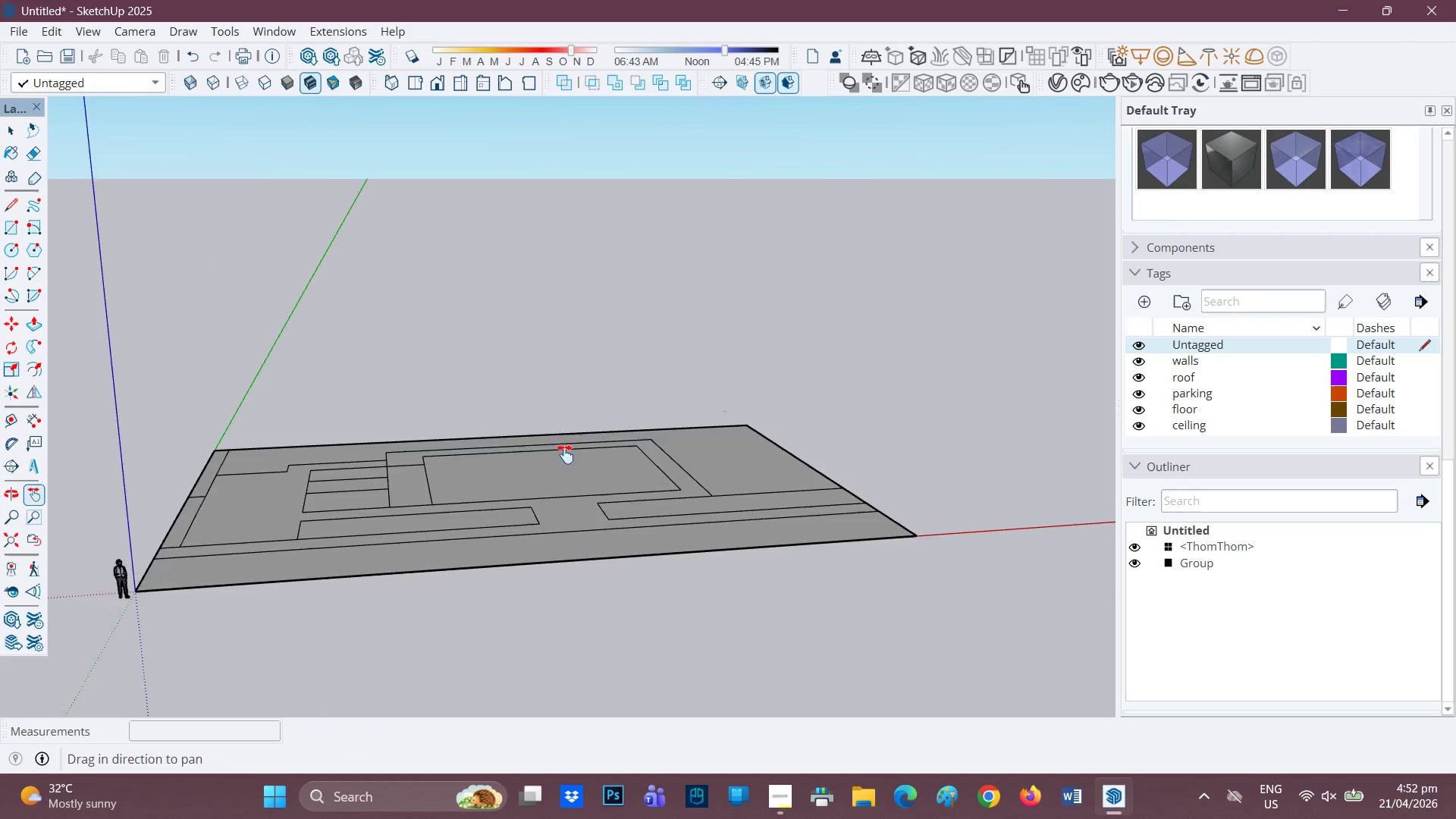 
scroll: coordinate [646, 477], scroll_direction: down, amount: 2.0
 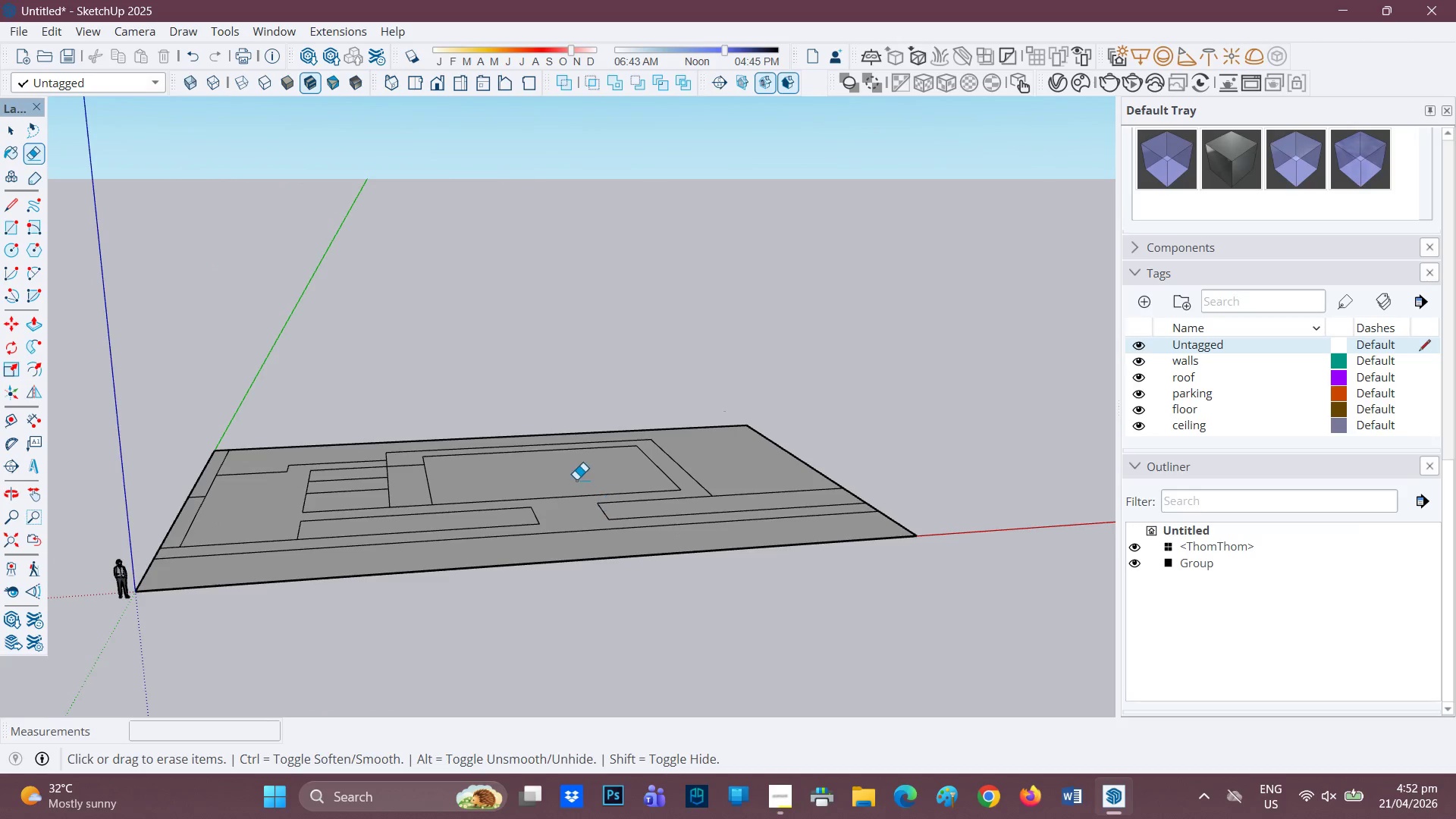 
left_click_drag(start_coordinate=[566, 451], to_coordinate=[610, 354])
 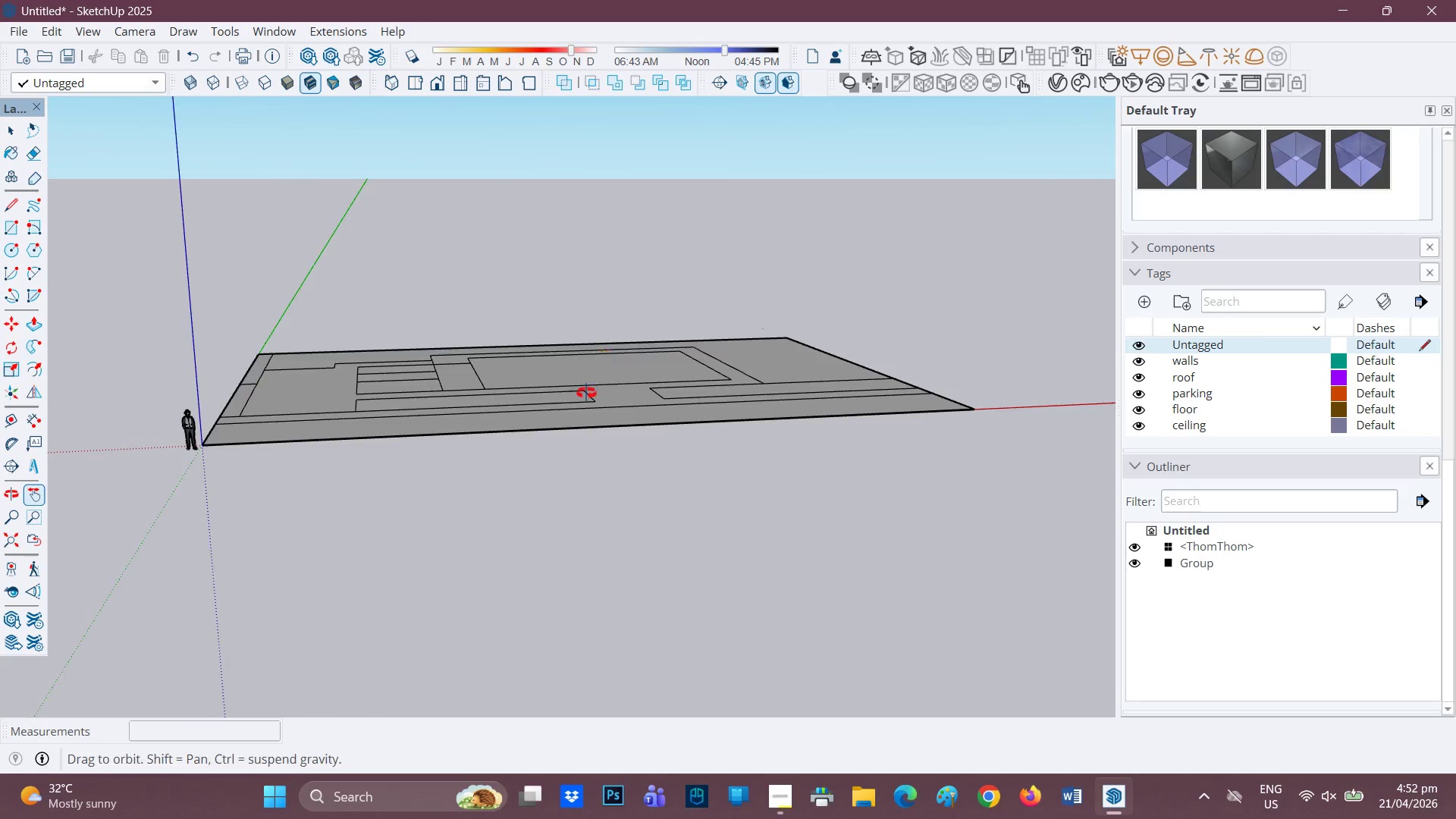 
scroll: coordinate [538, 627], scroll_direction: down, amount: 2.0
 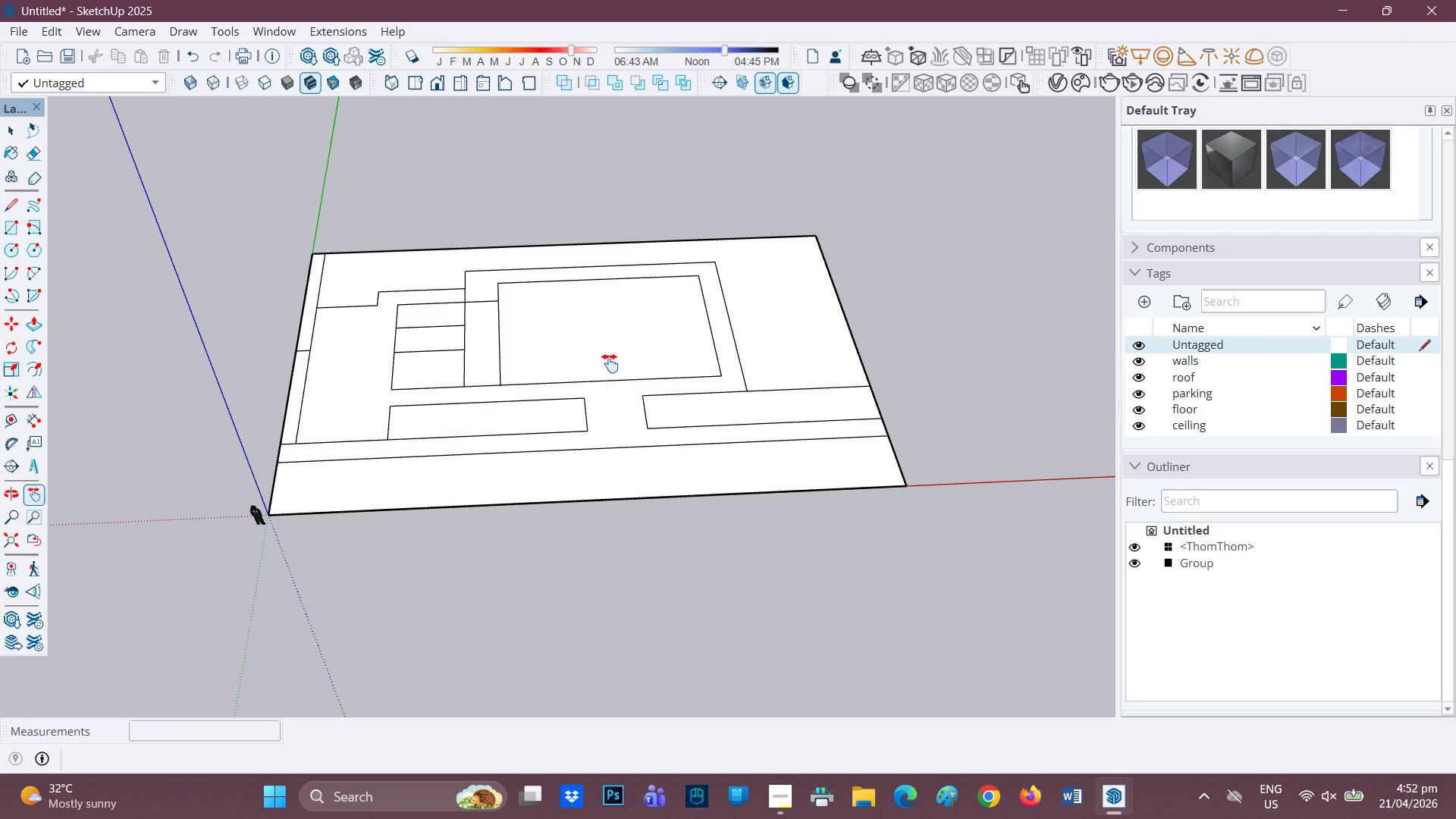 
key(H)
 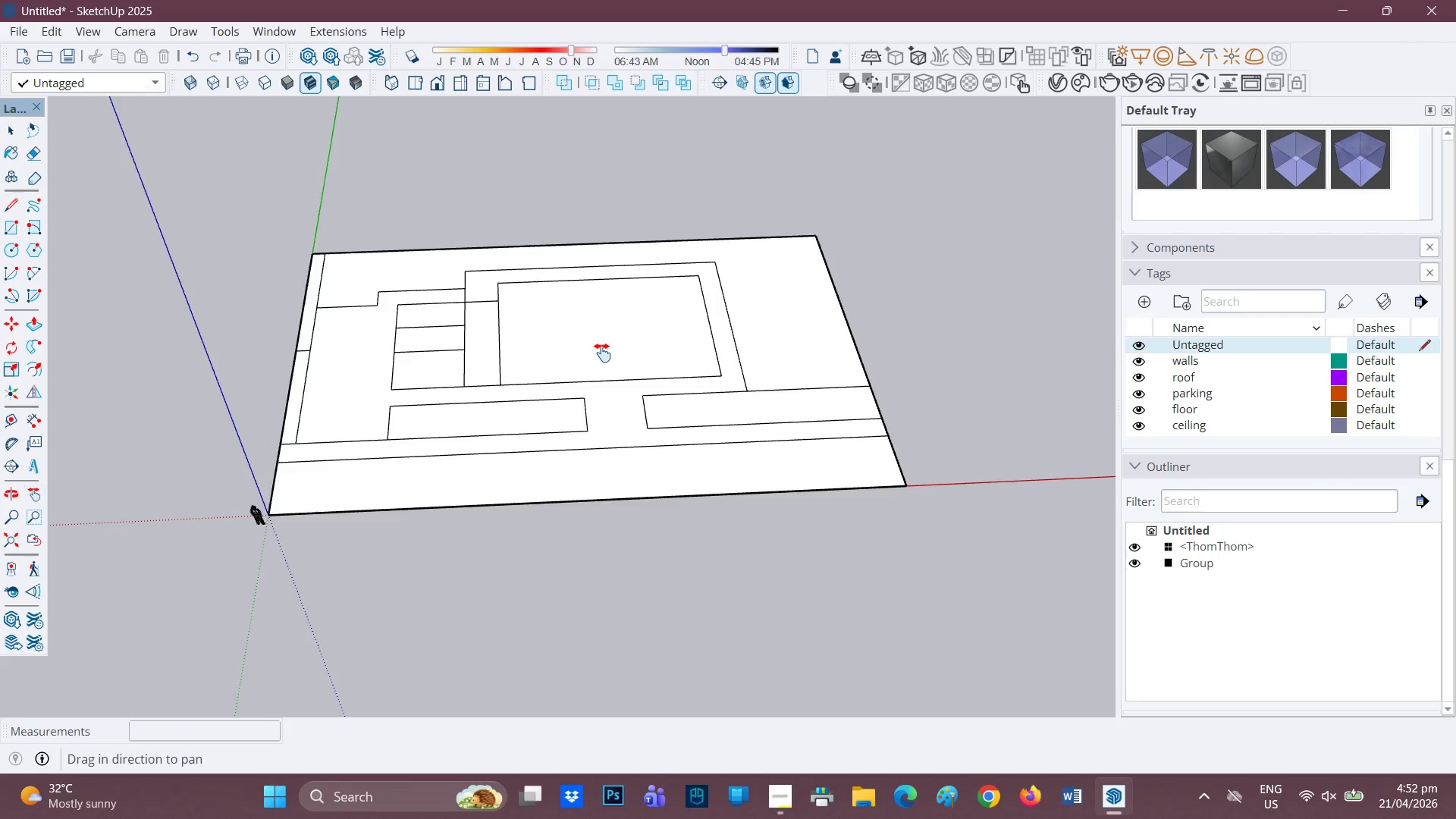 
left_click_drag(start_coordinate=[588, 373], to_coordinate=[443, 571])
 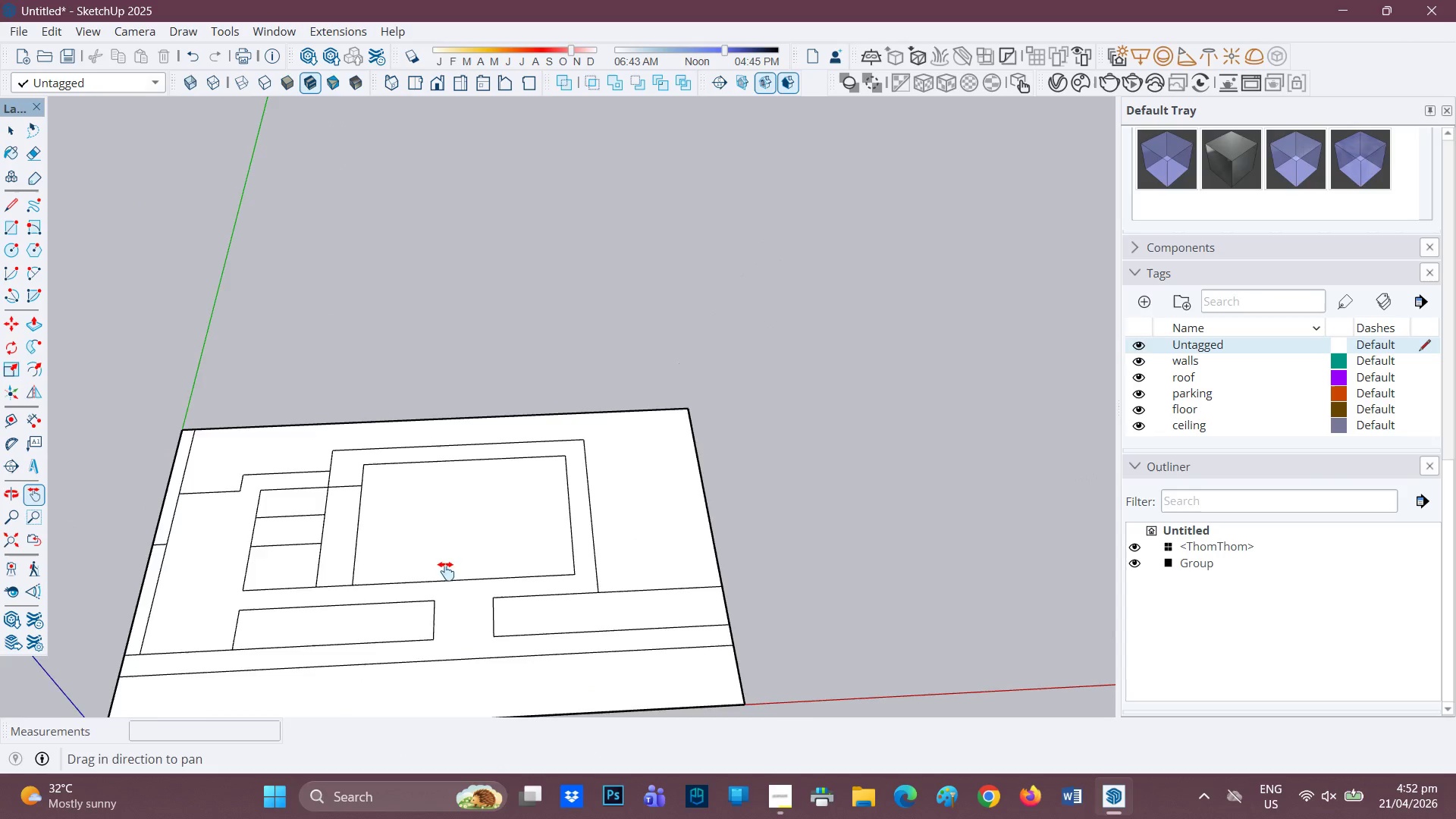 
scroll: coordinate [464, 547], scroll_direction: up, amount: 2.0
 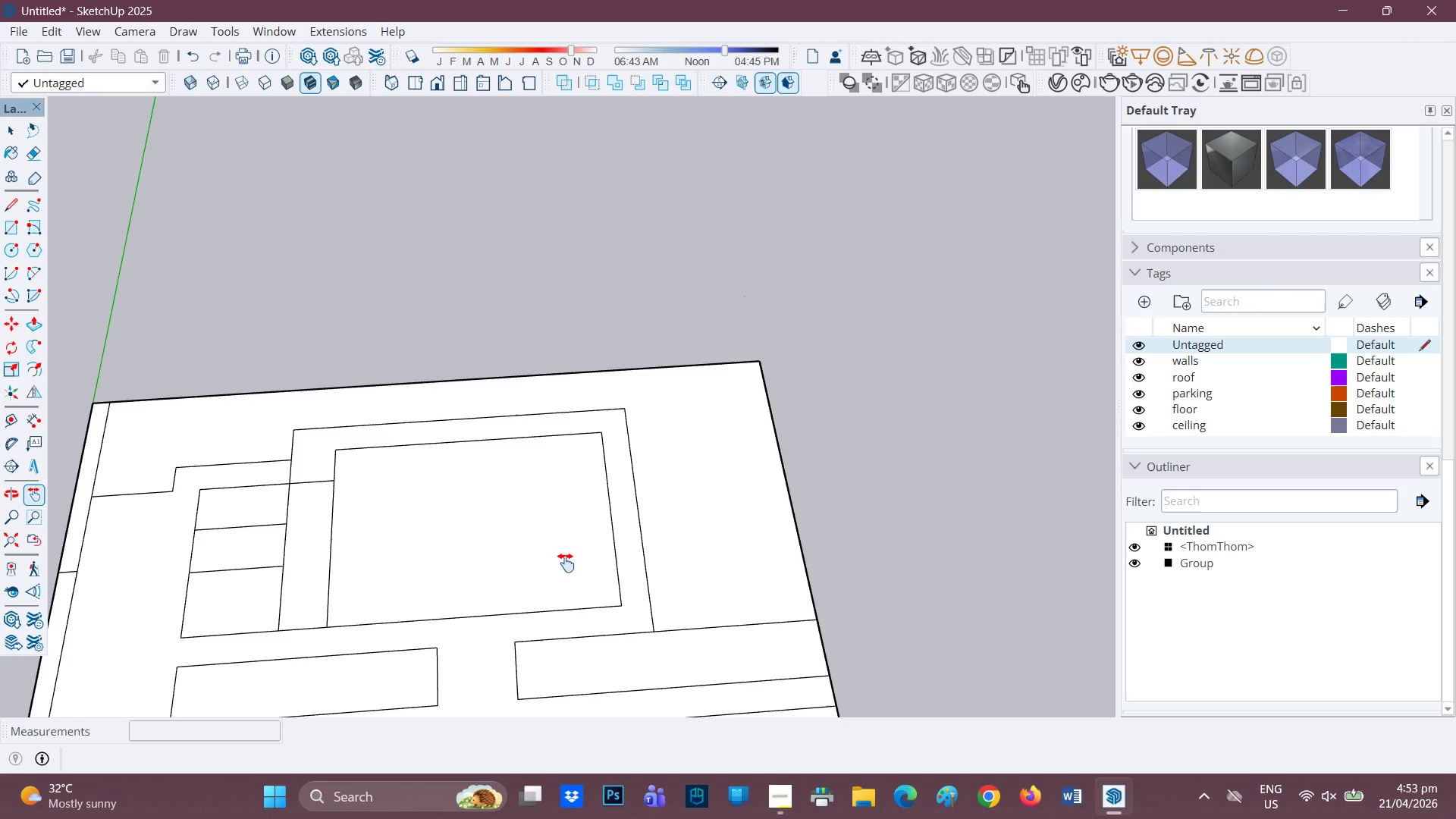 
wait(11.7)
 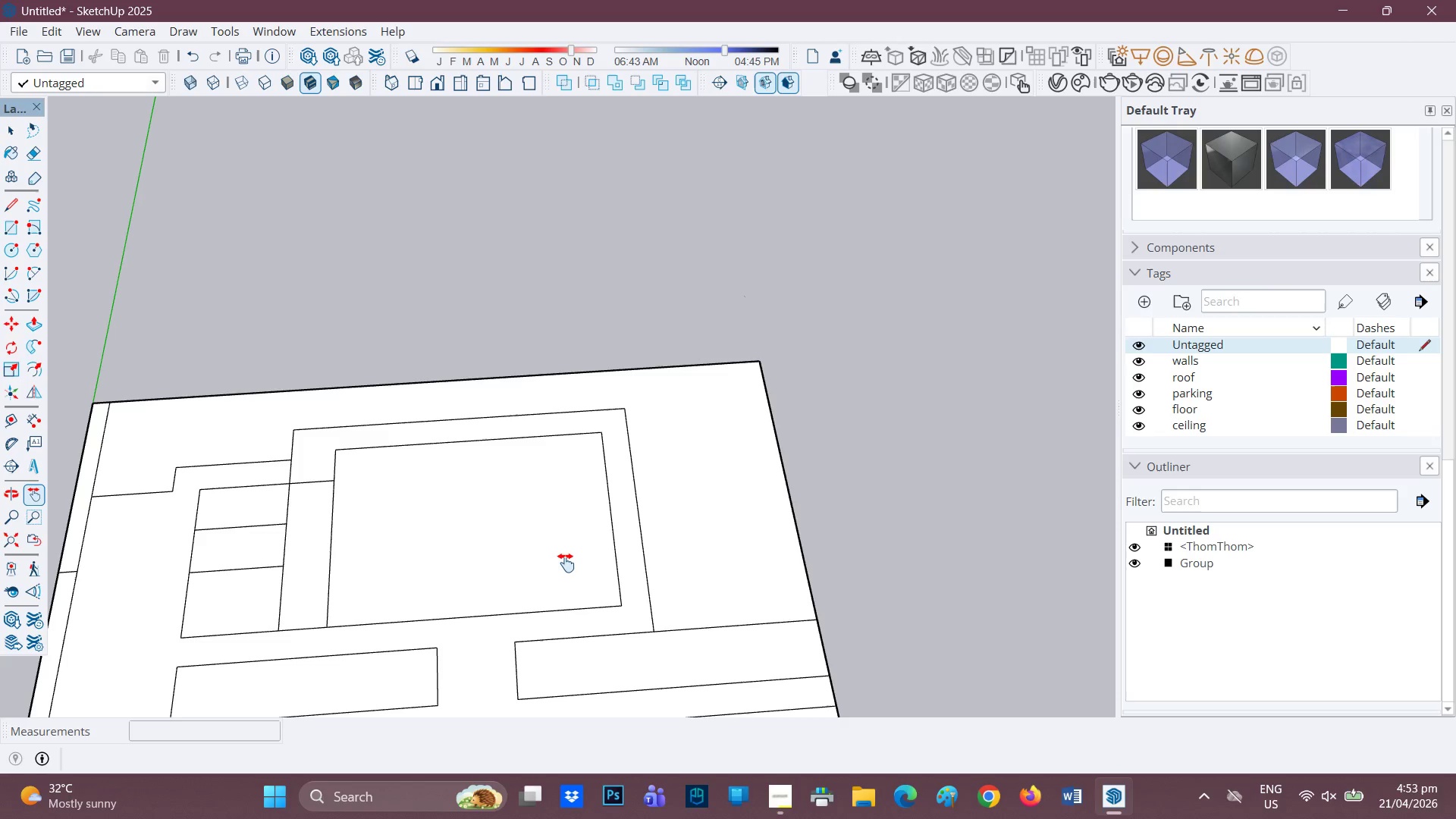 
type(hh)
 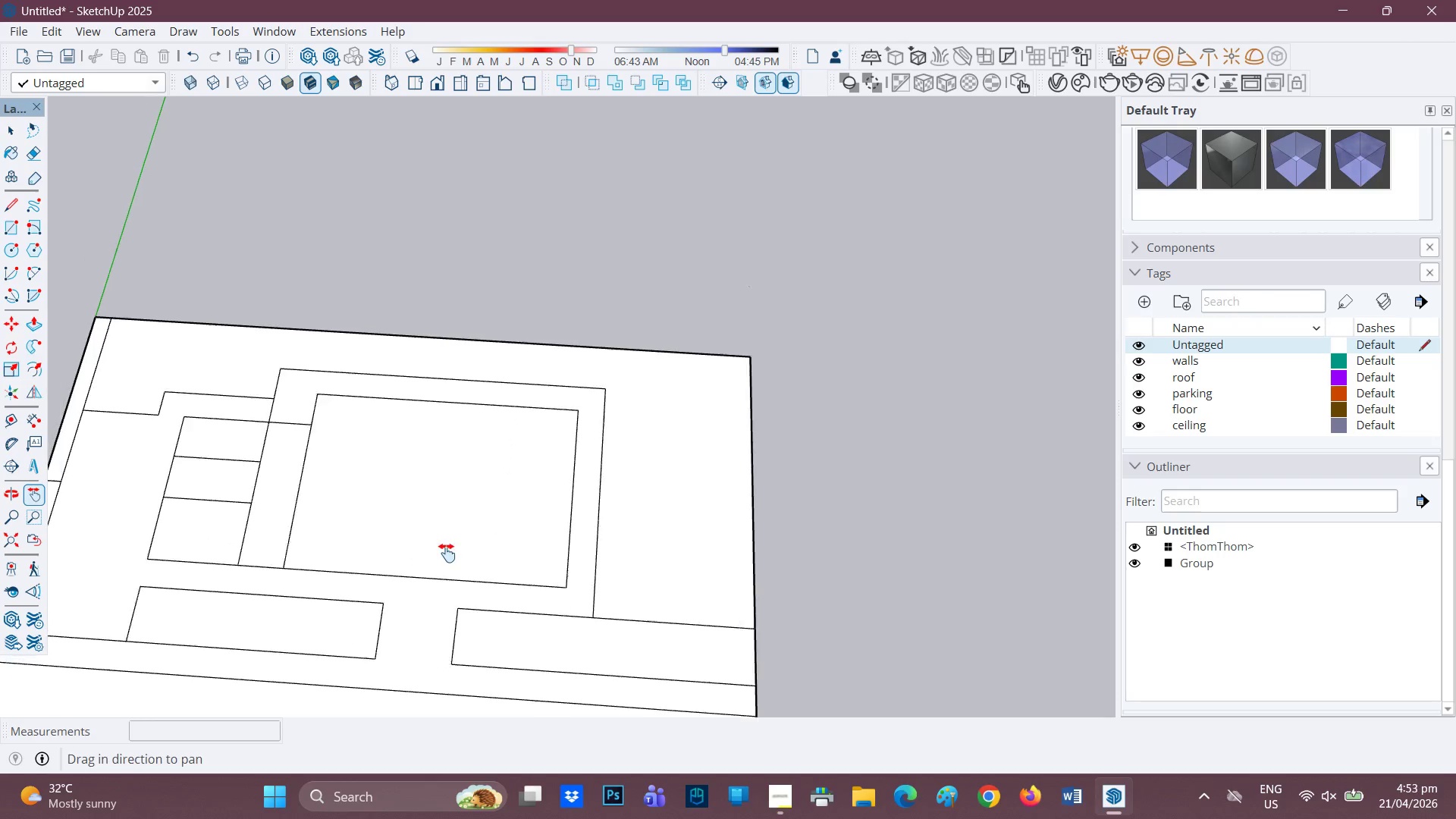 
left_click_drag(start_coordinate=[566, 549], to_coordinate=[458, 520])
 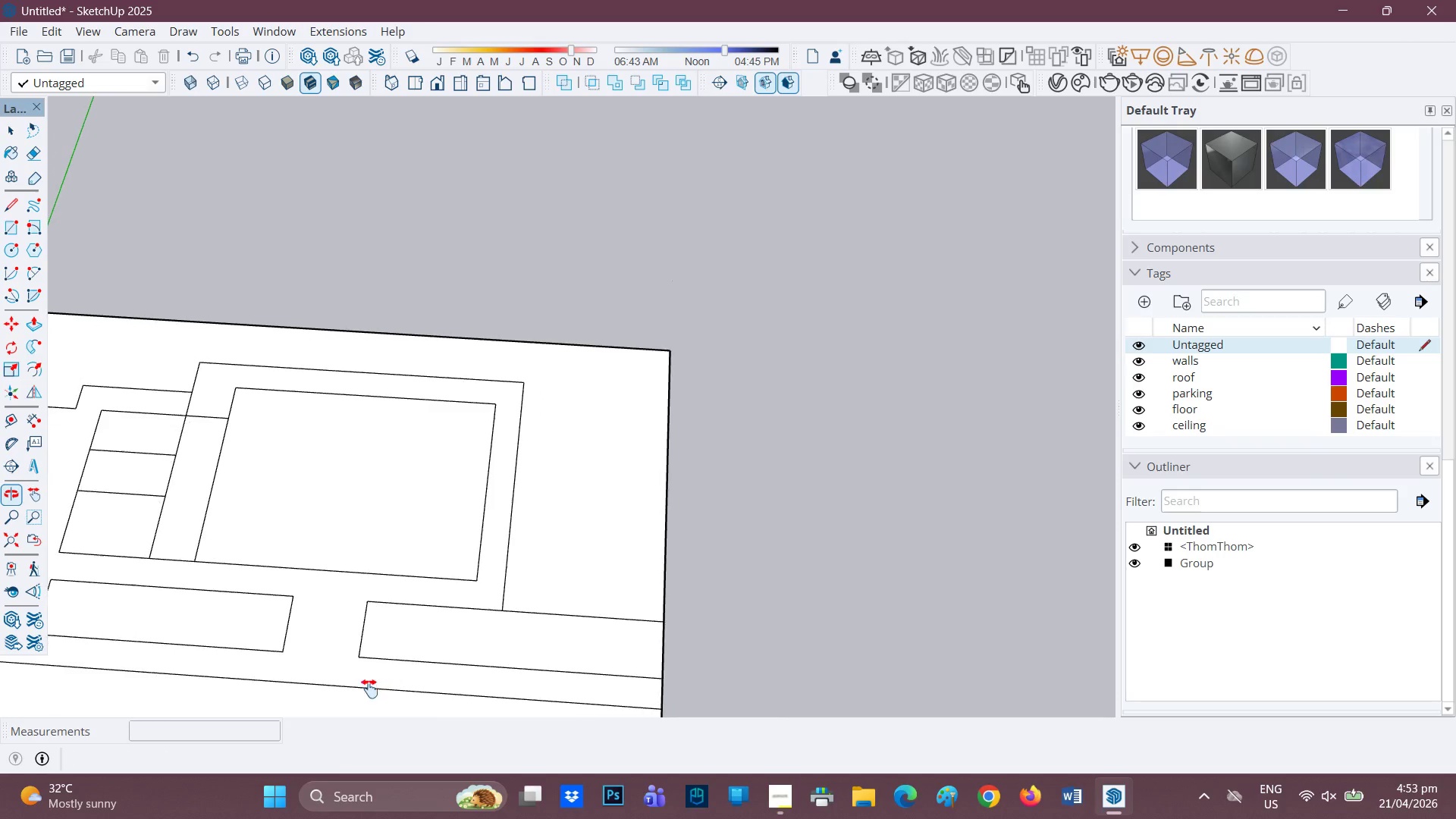 
left_click_drag(start_coordinate=[334, 541], to_coordinate=[448, 554])
 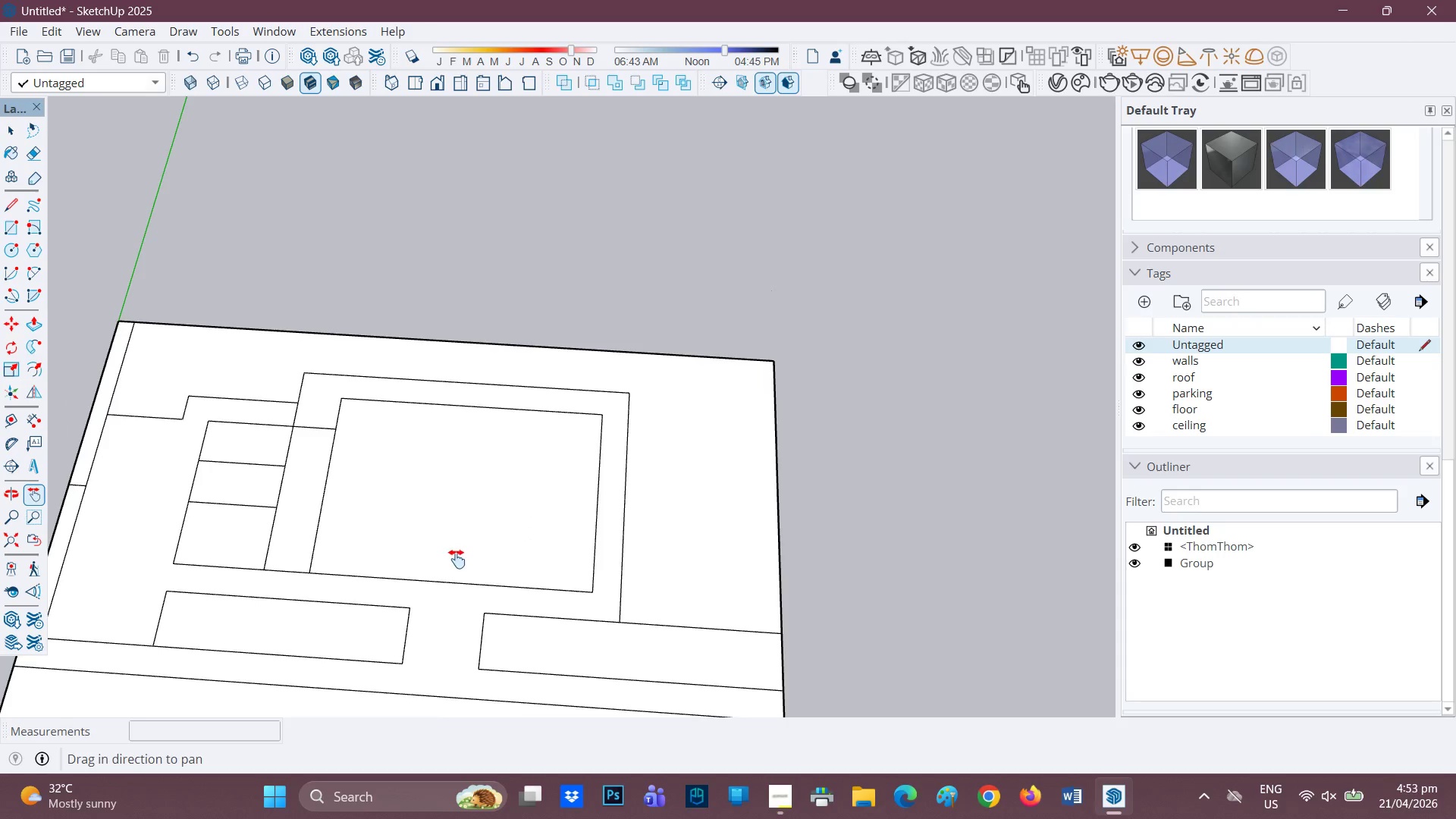 
scroll: coordinate [438, 470], scroll_direction: up, amount: 4.0
 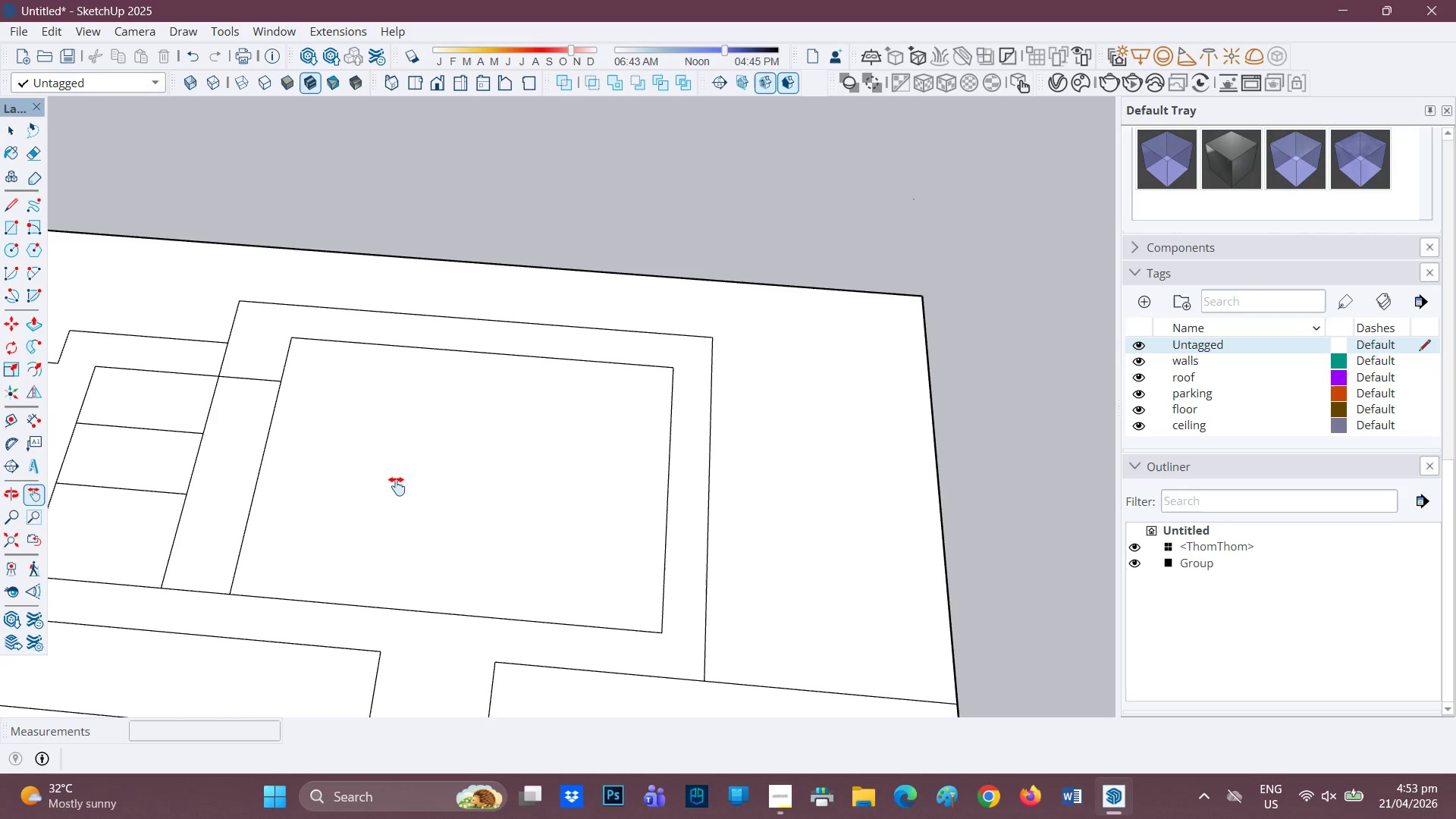 
key(L)
 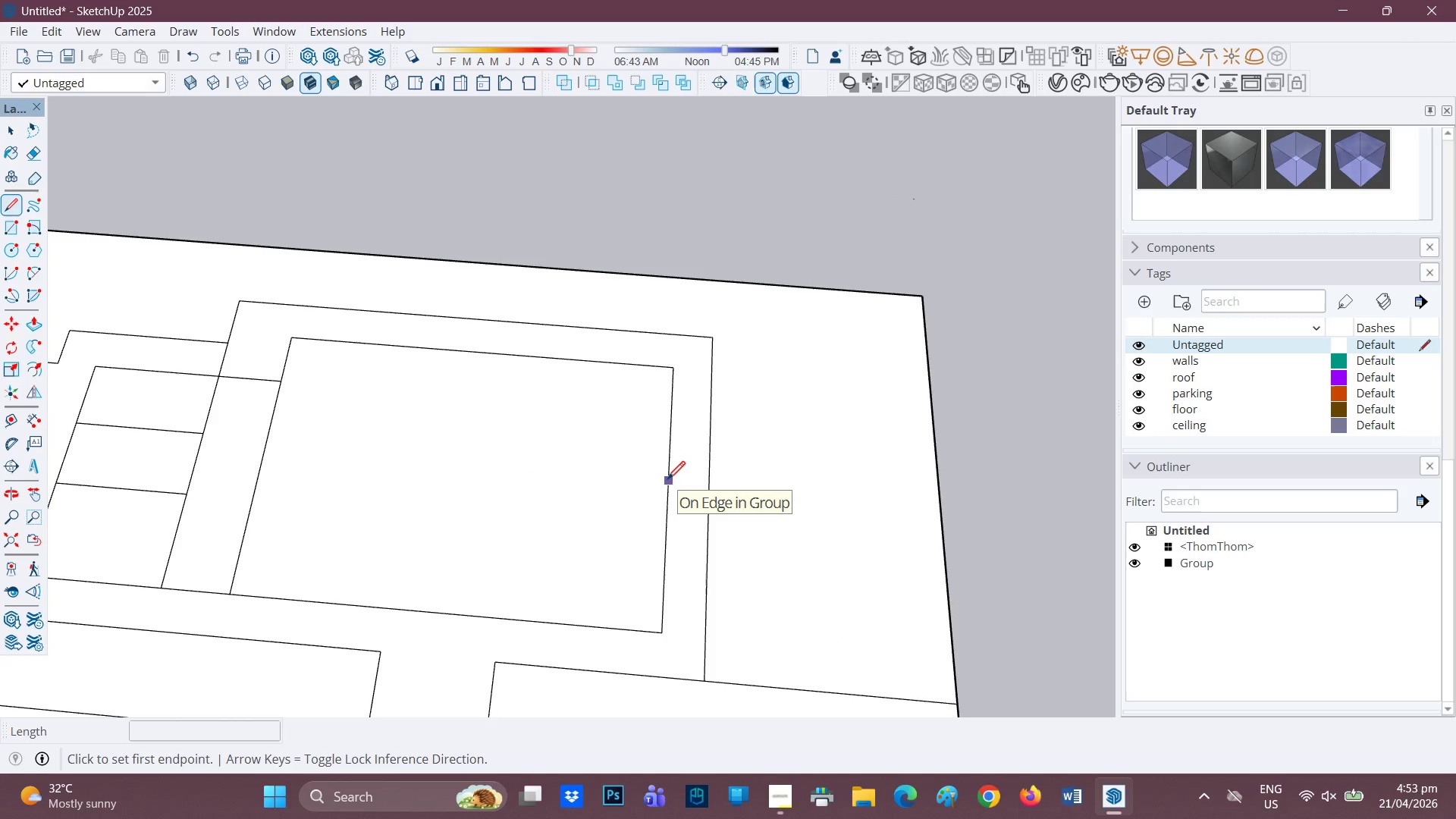 
left_click([667, 481])
 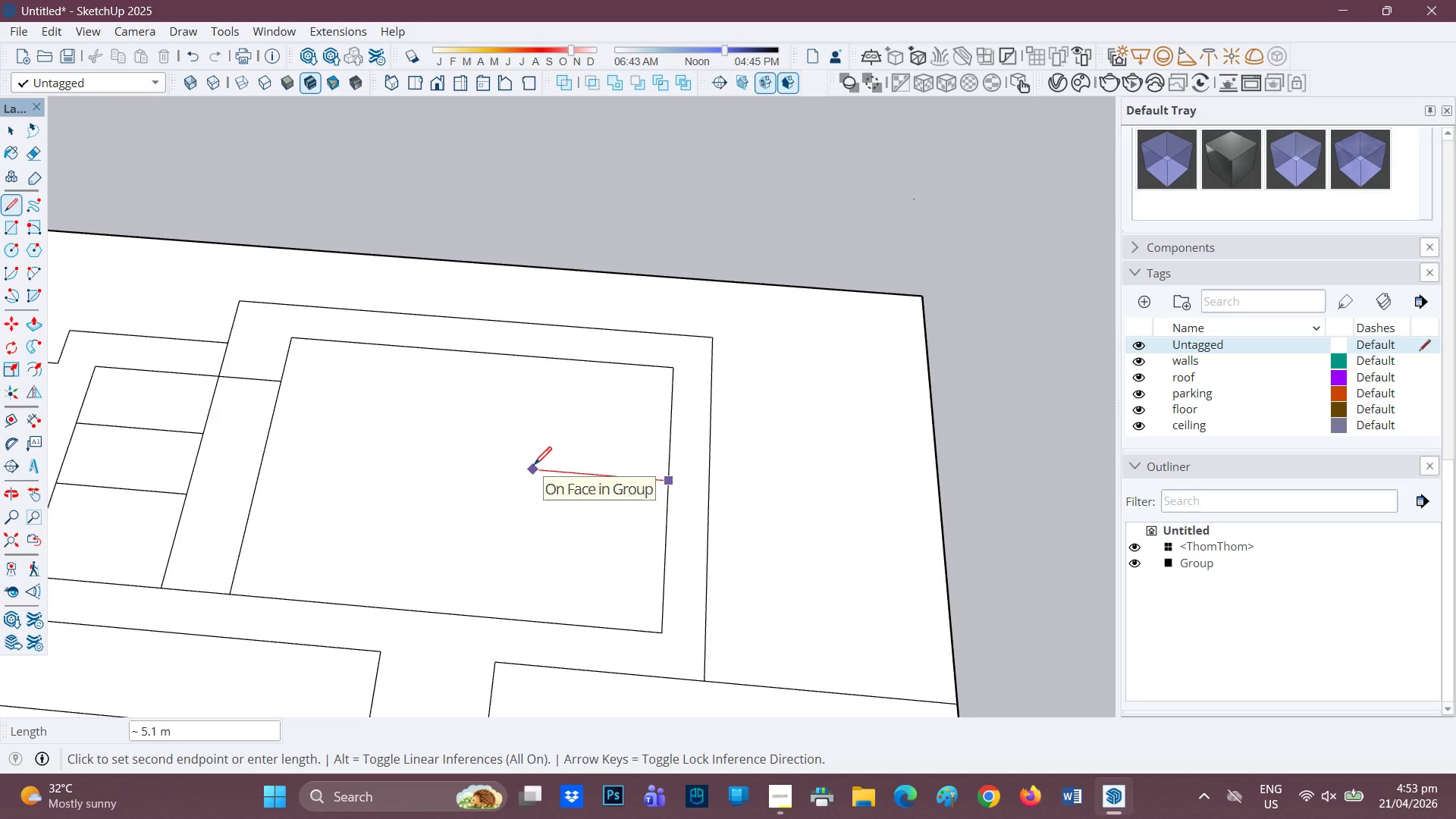 
key(Space)
 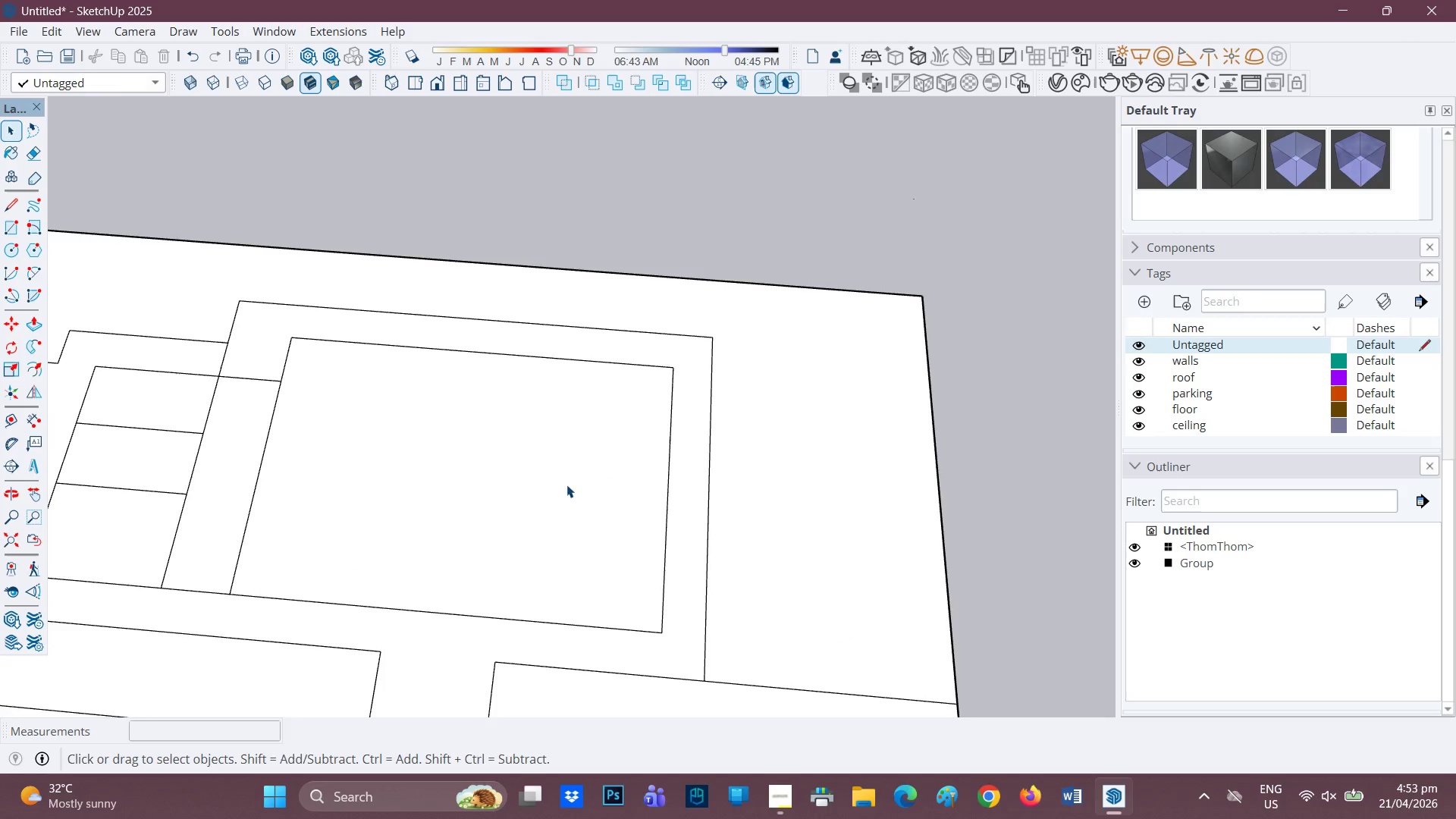 
scroll: coordinate [513, 517], scroll_direction: none, amount: 0.0
 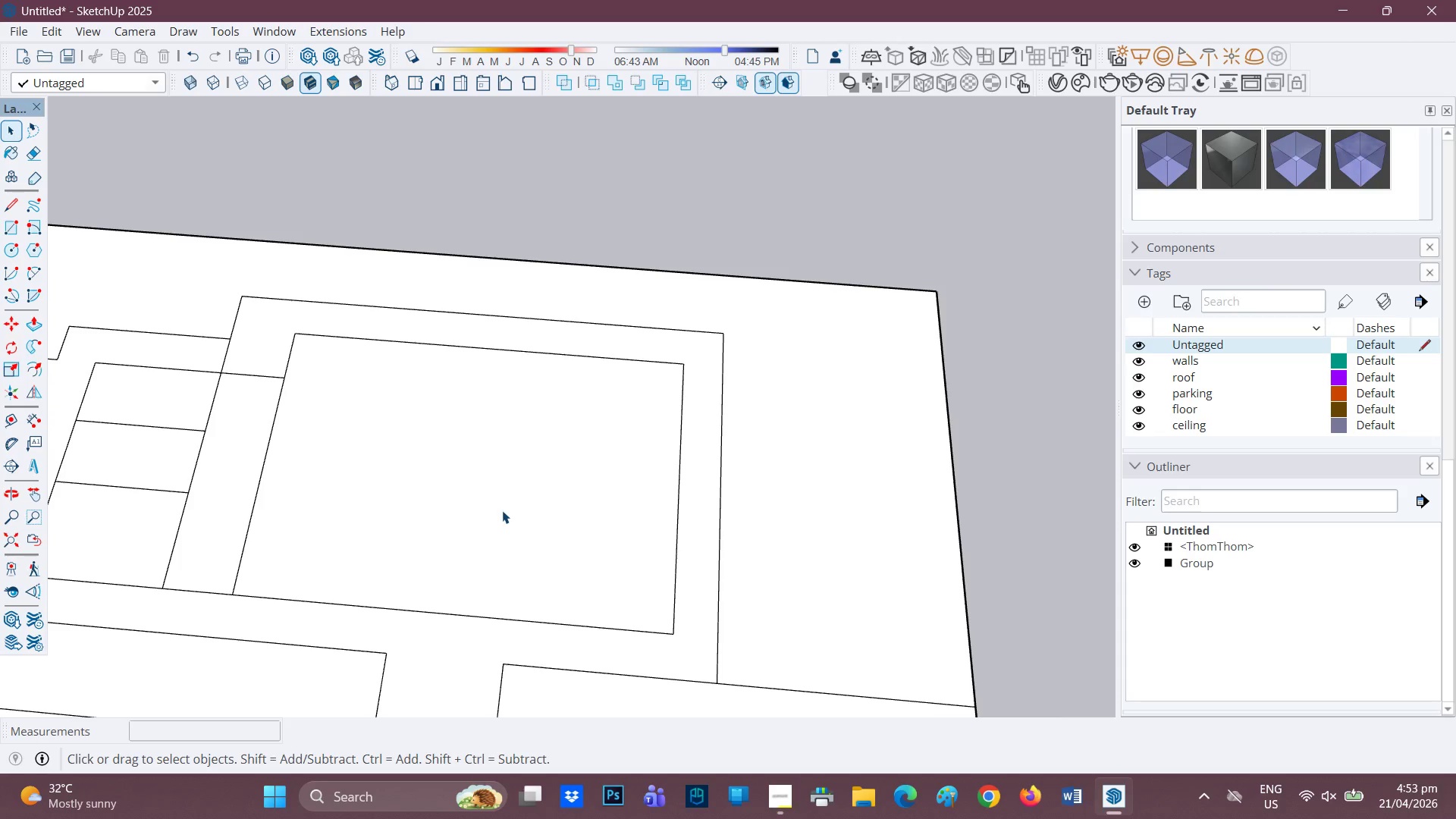 
wait(37.7)
 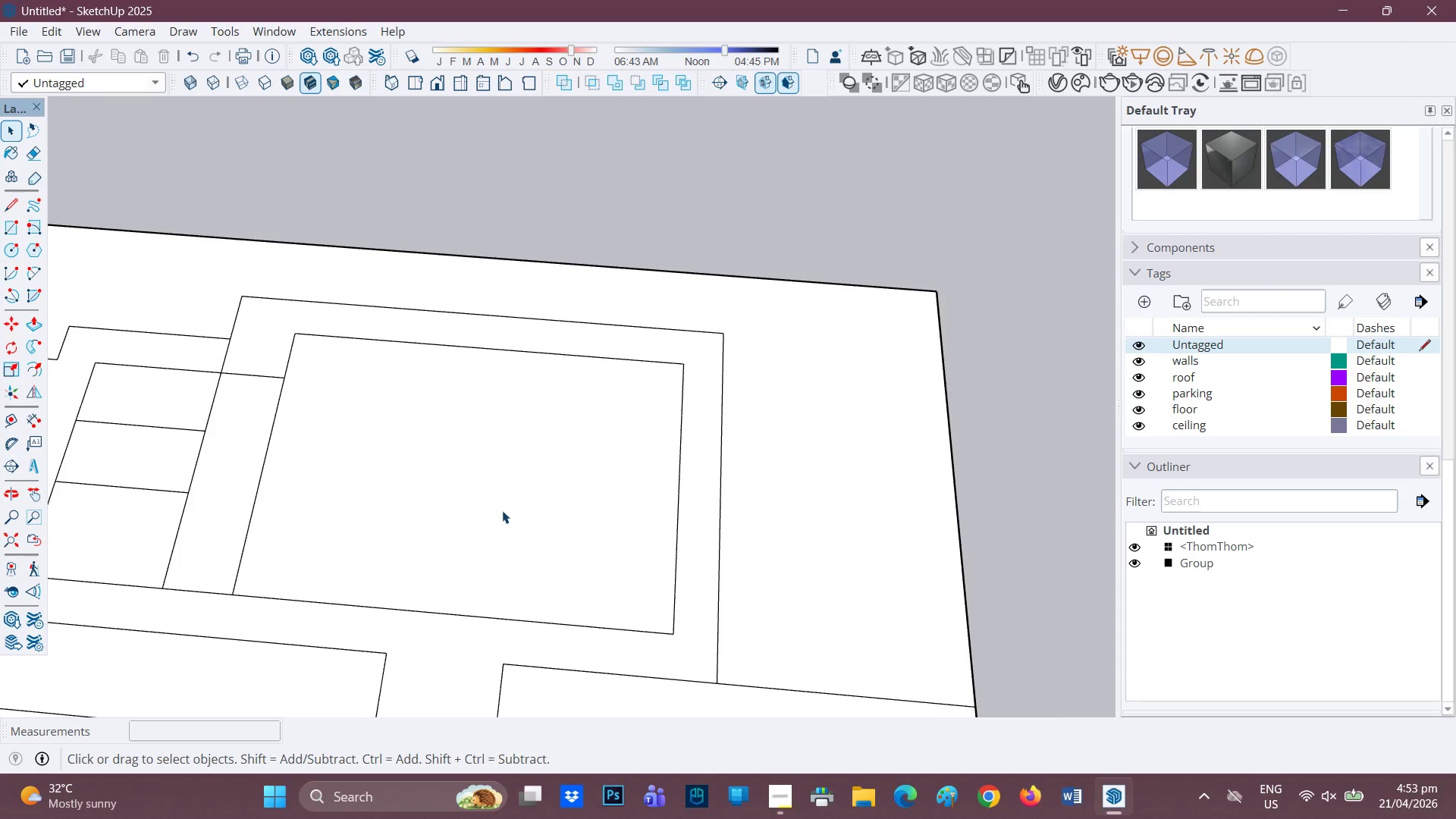 
scroll: coordinate [286, 543], scroll_direction: up, amount: 2.0
 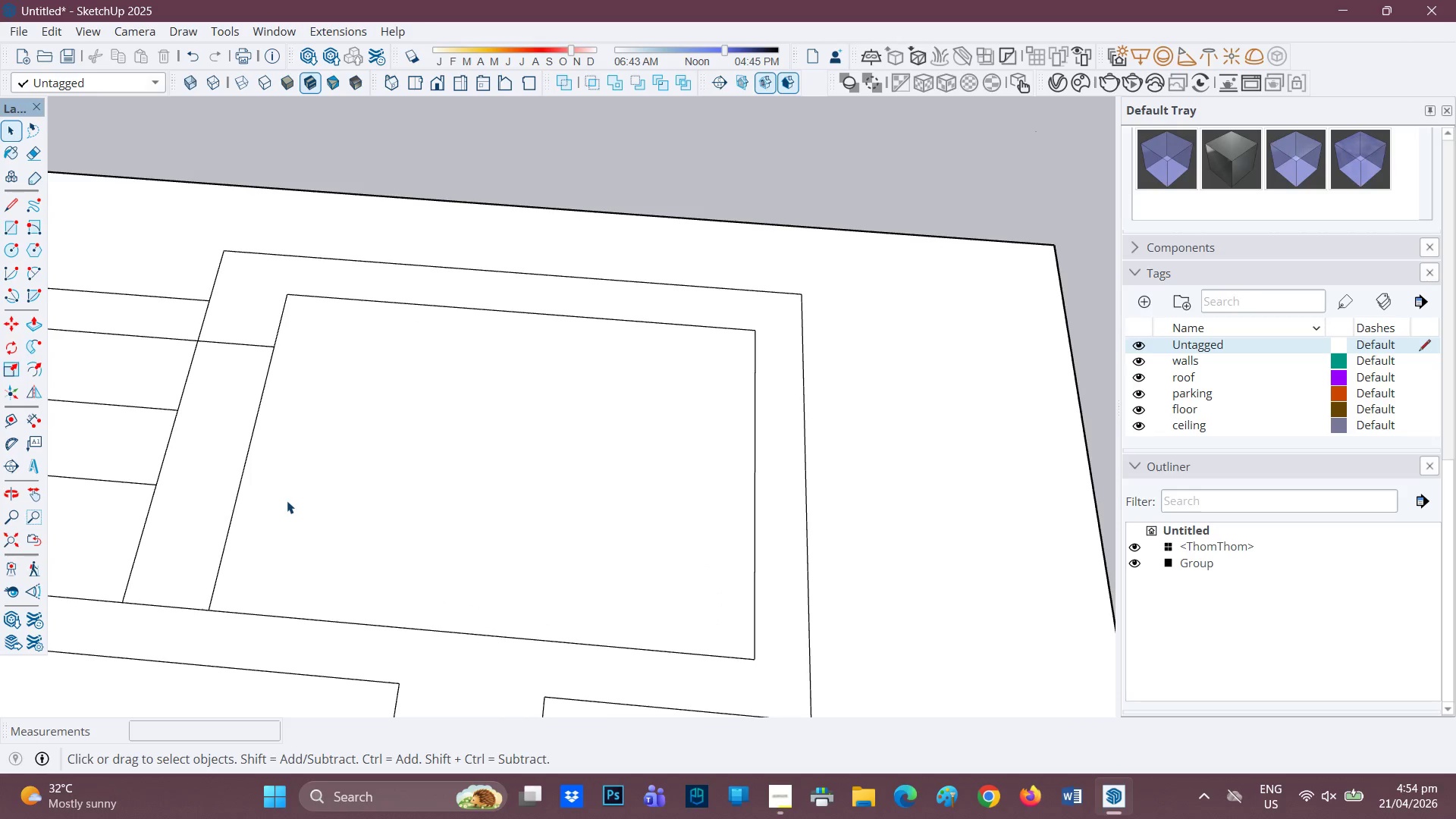 
key(L)
 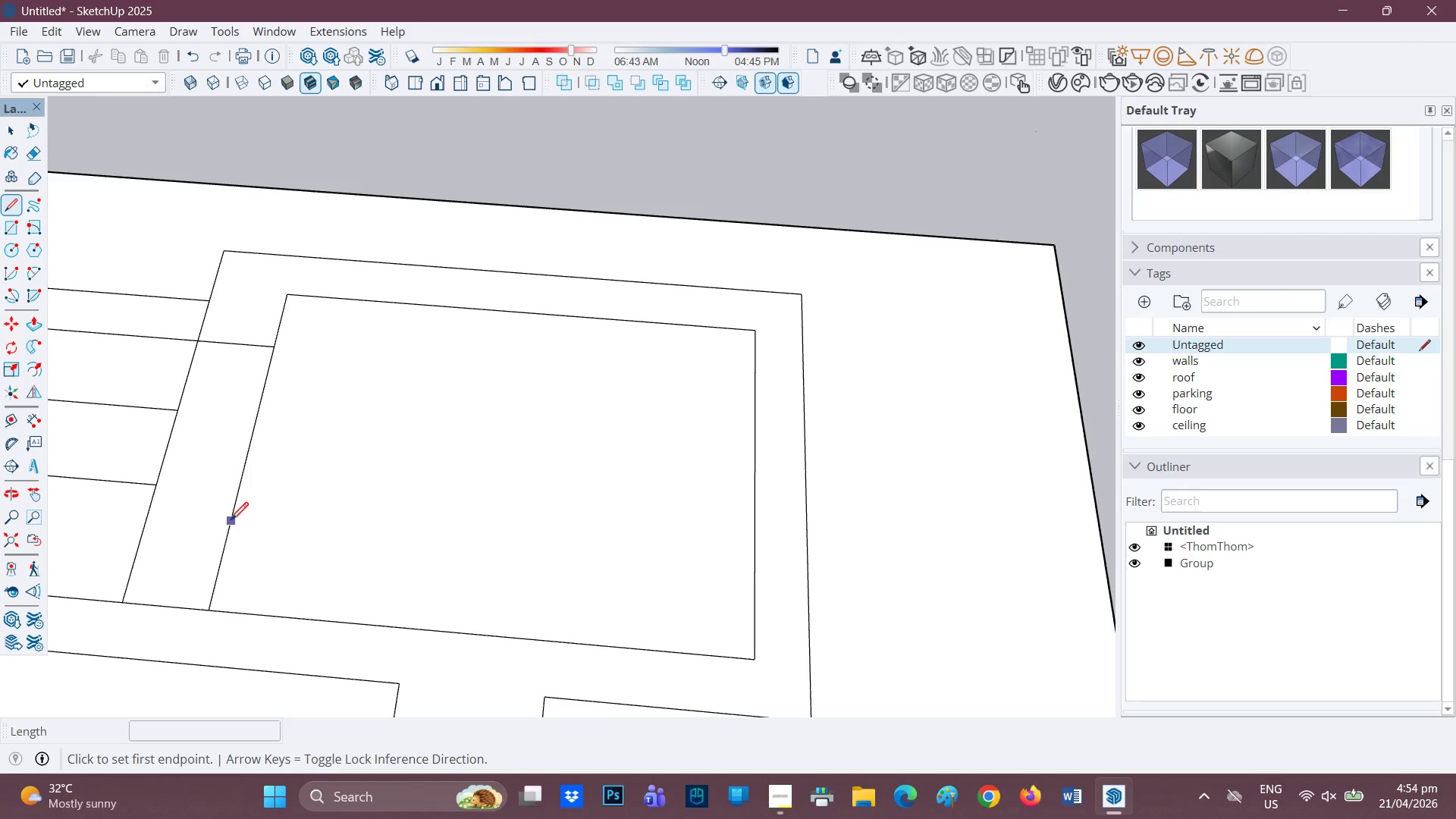 
left_click([230, 524])
 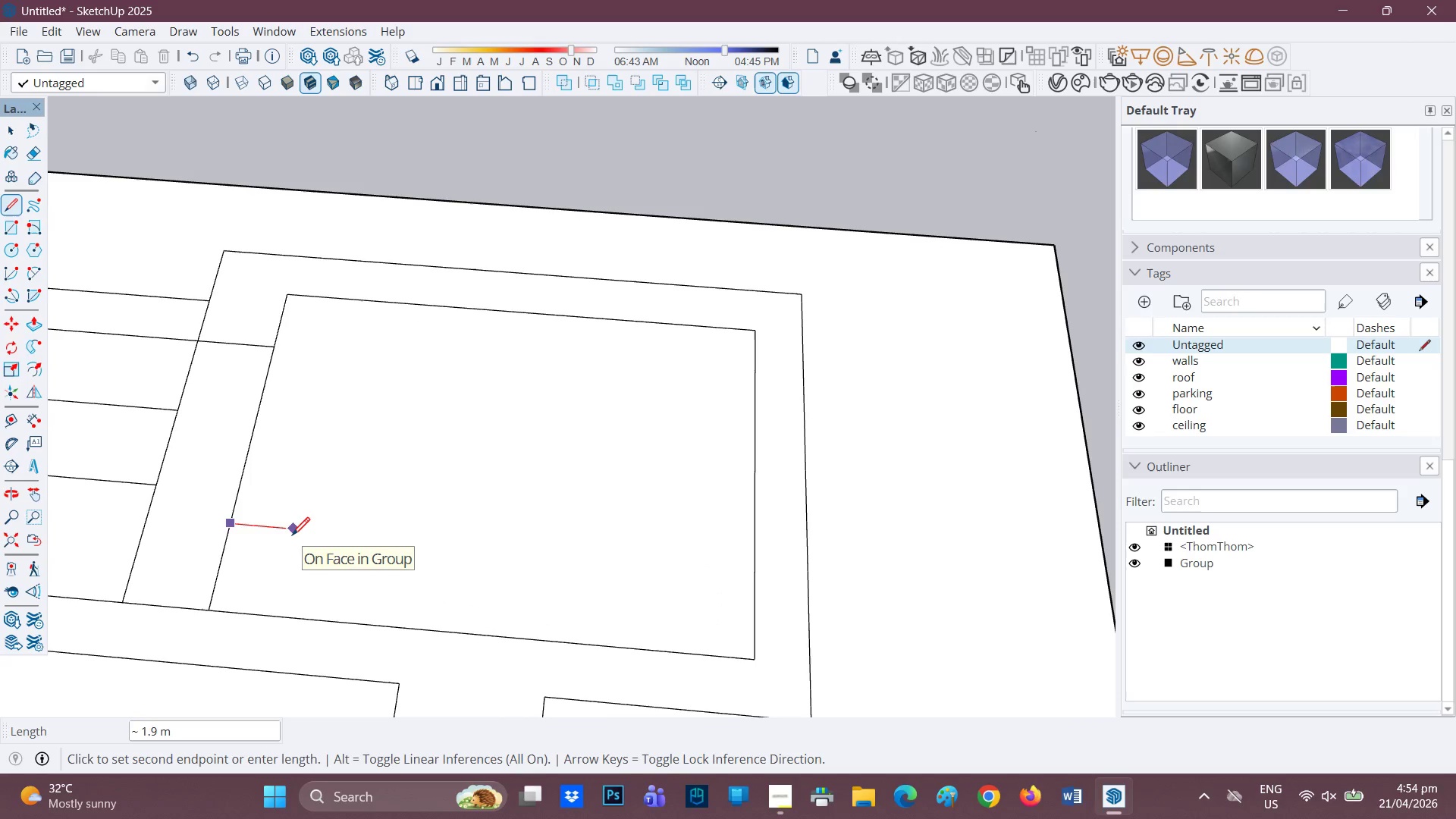 
type(1.65)
 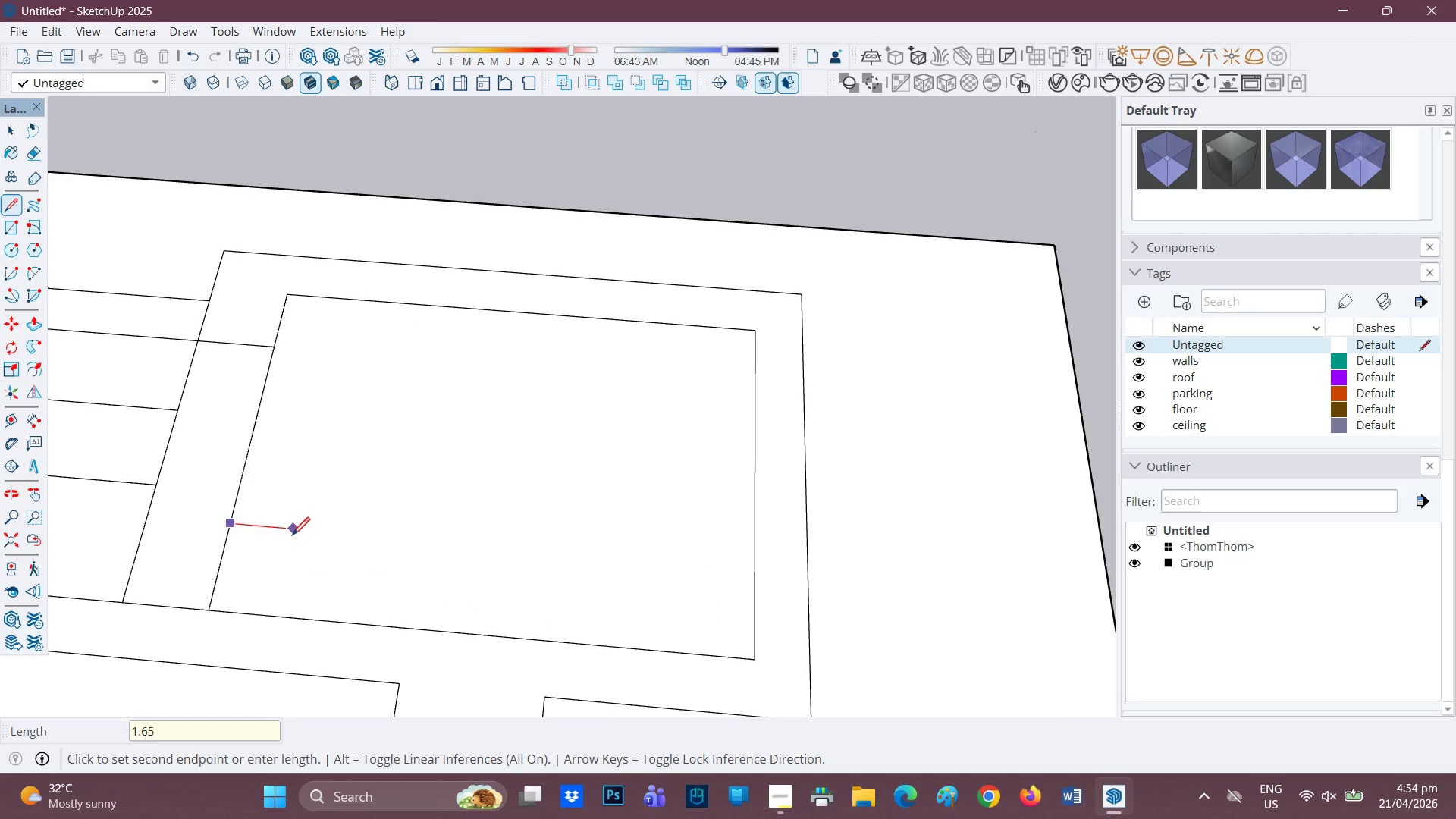 
key(Enter)
 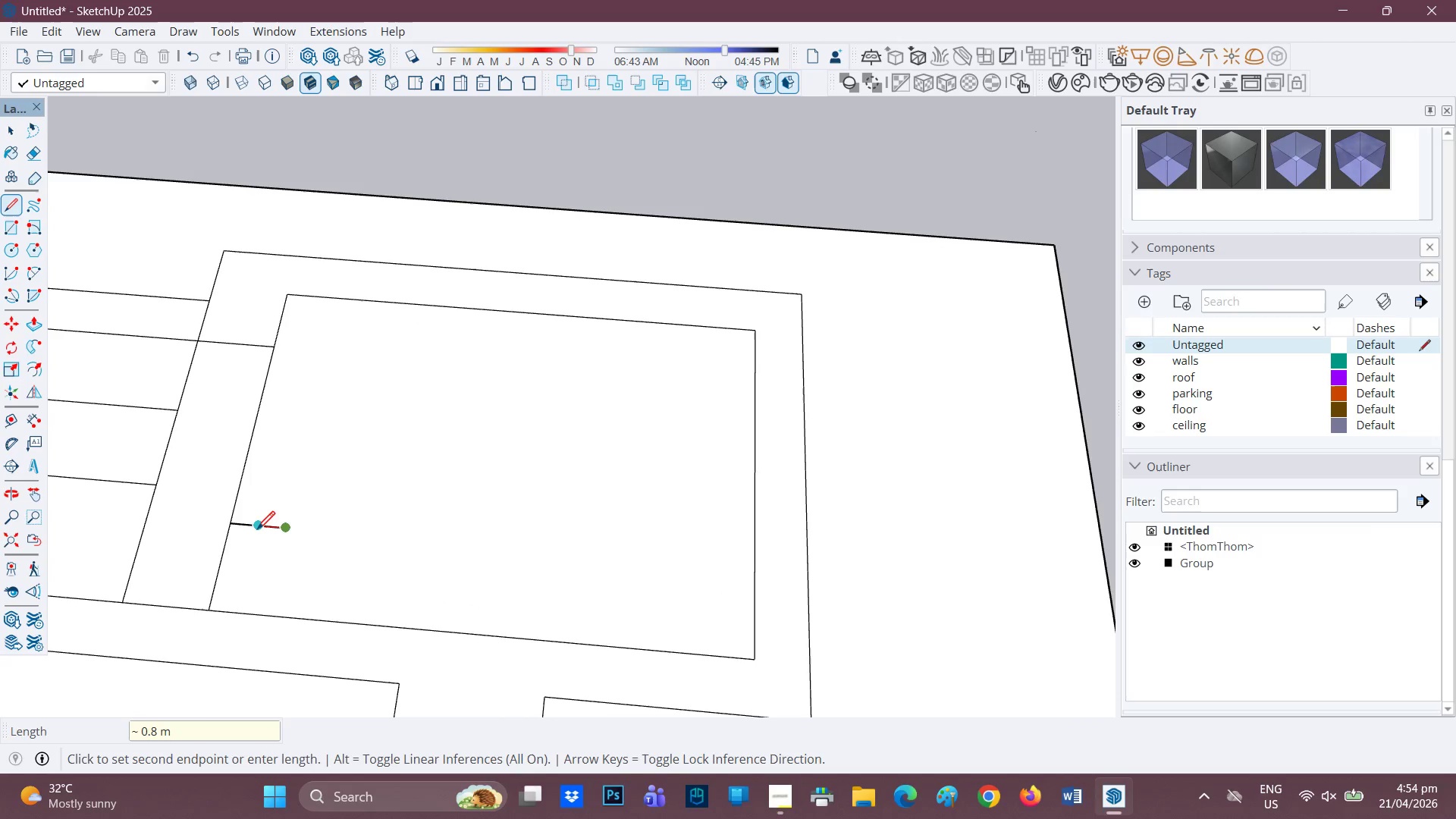 
scroll: coordinate [256, 532], scroll_direction: up, amount: 1.0
 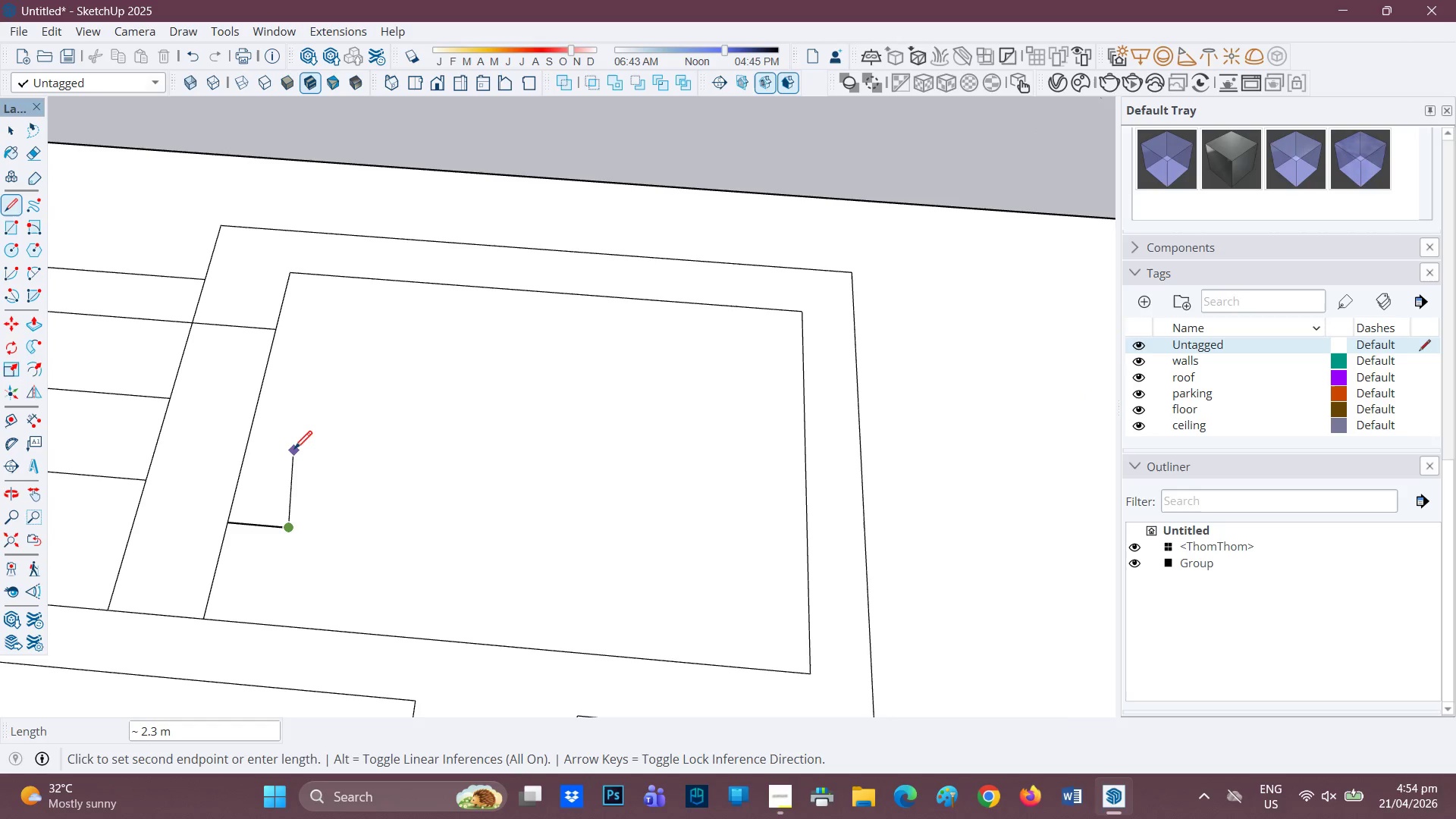 
key(Space)
 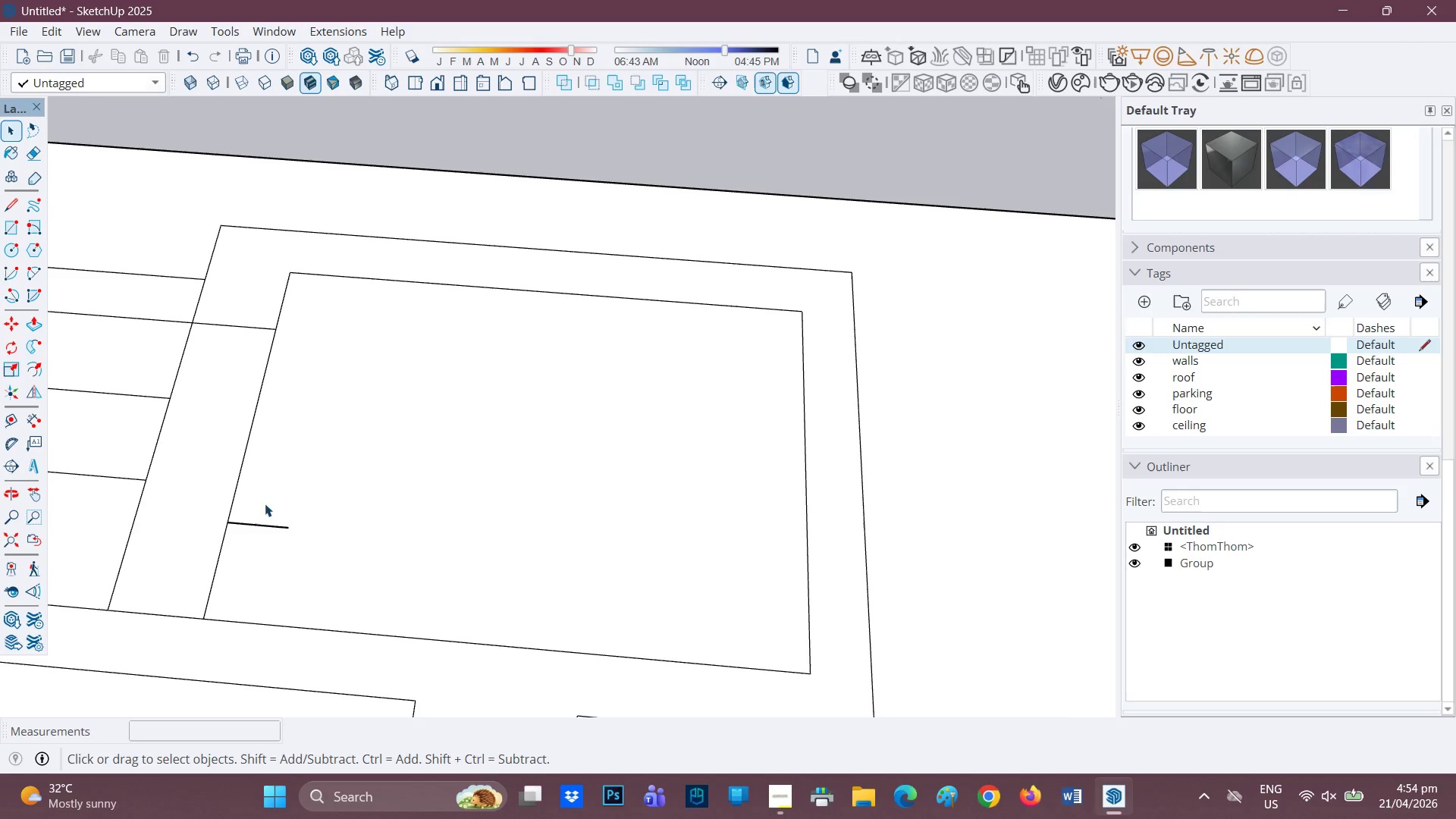 
key(Control+ControlLeft)
 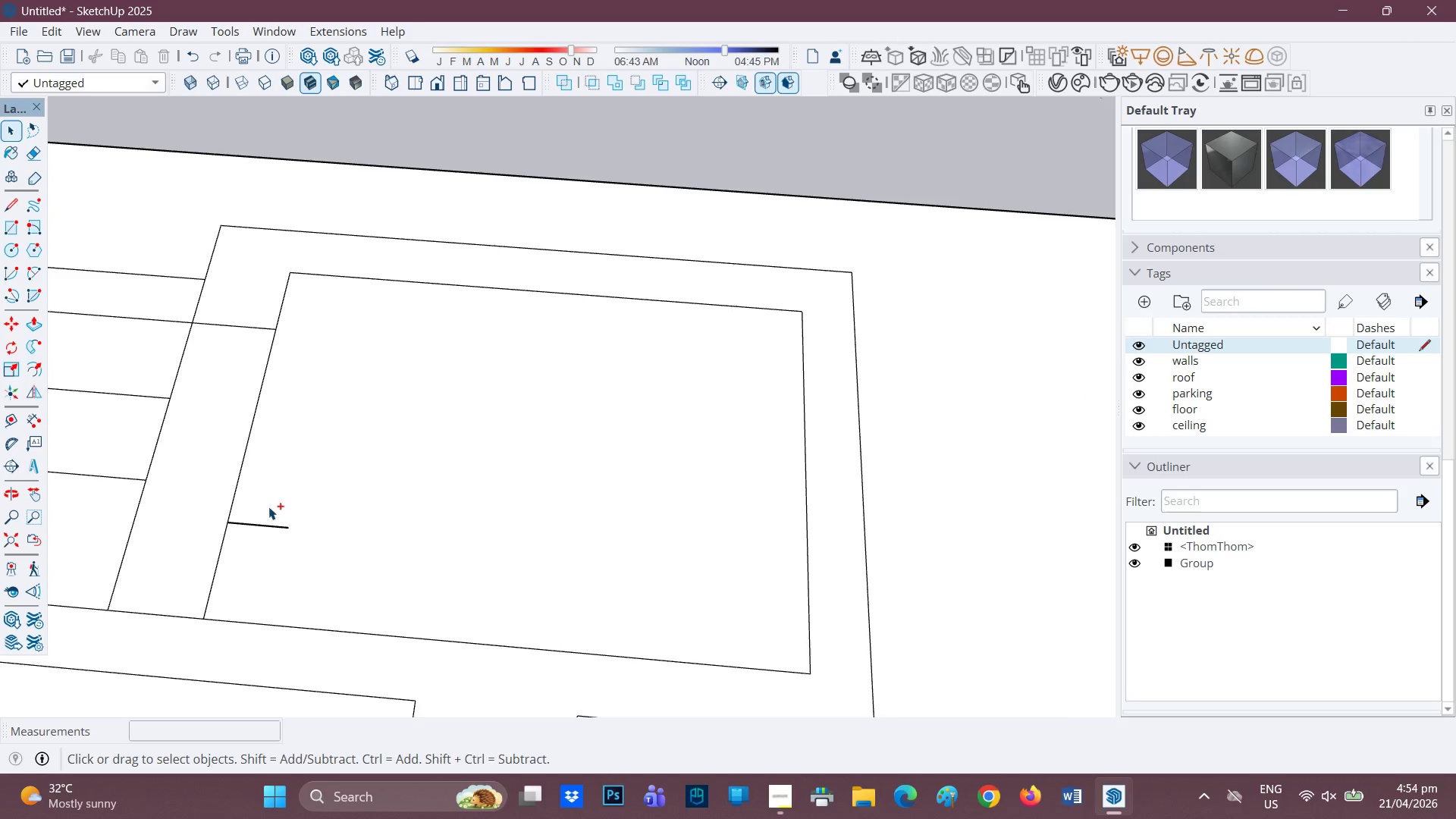 
key(Control+Z)
 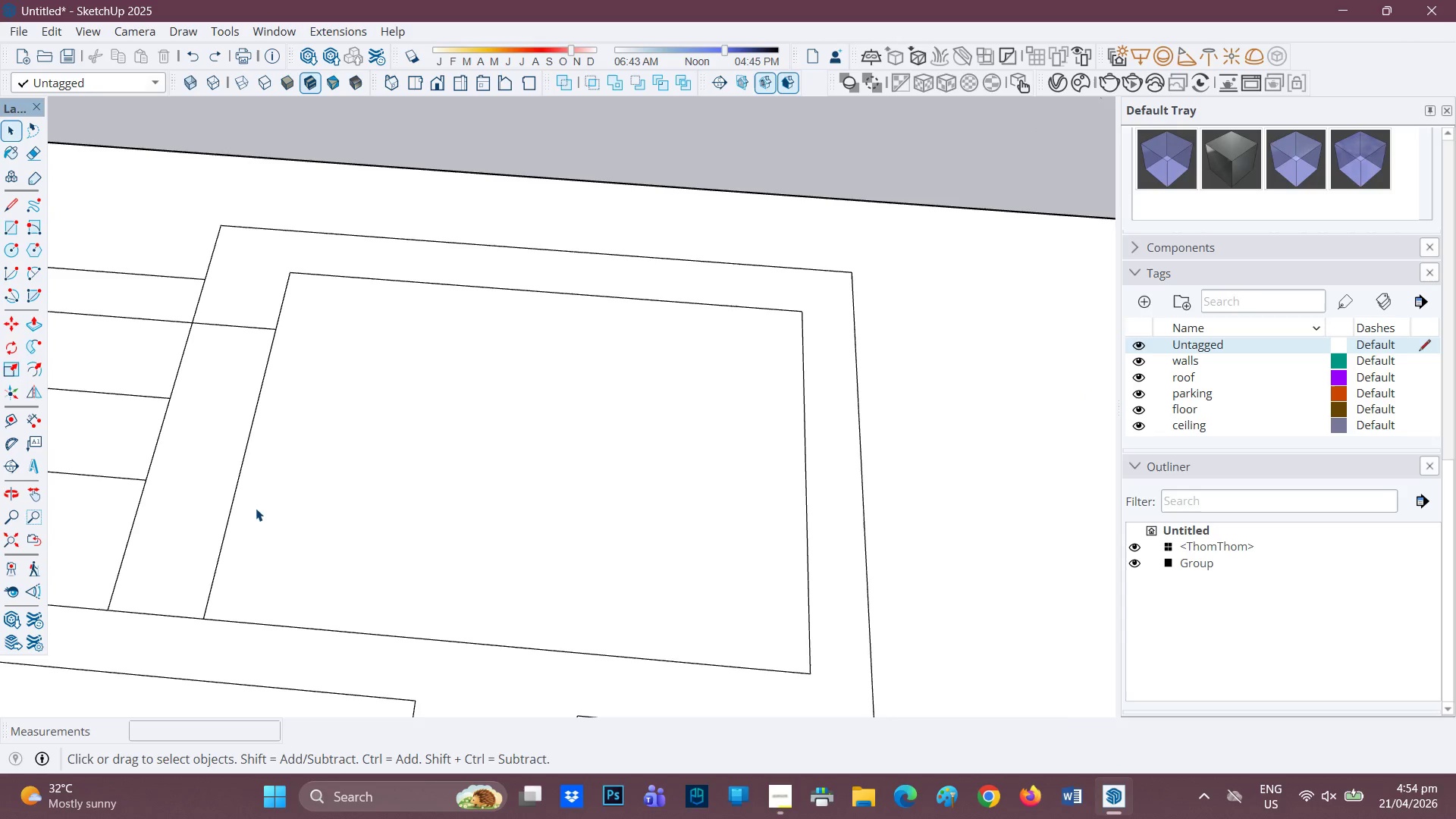 
key(Semicolon)
 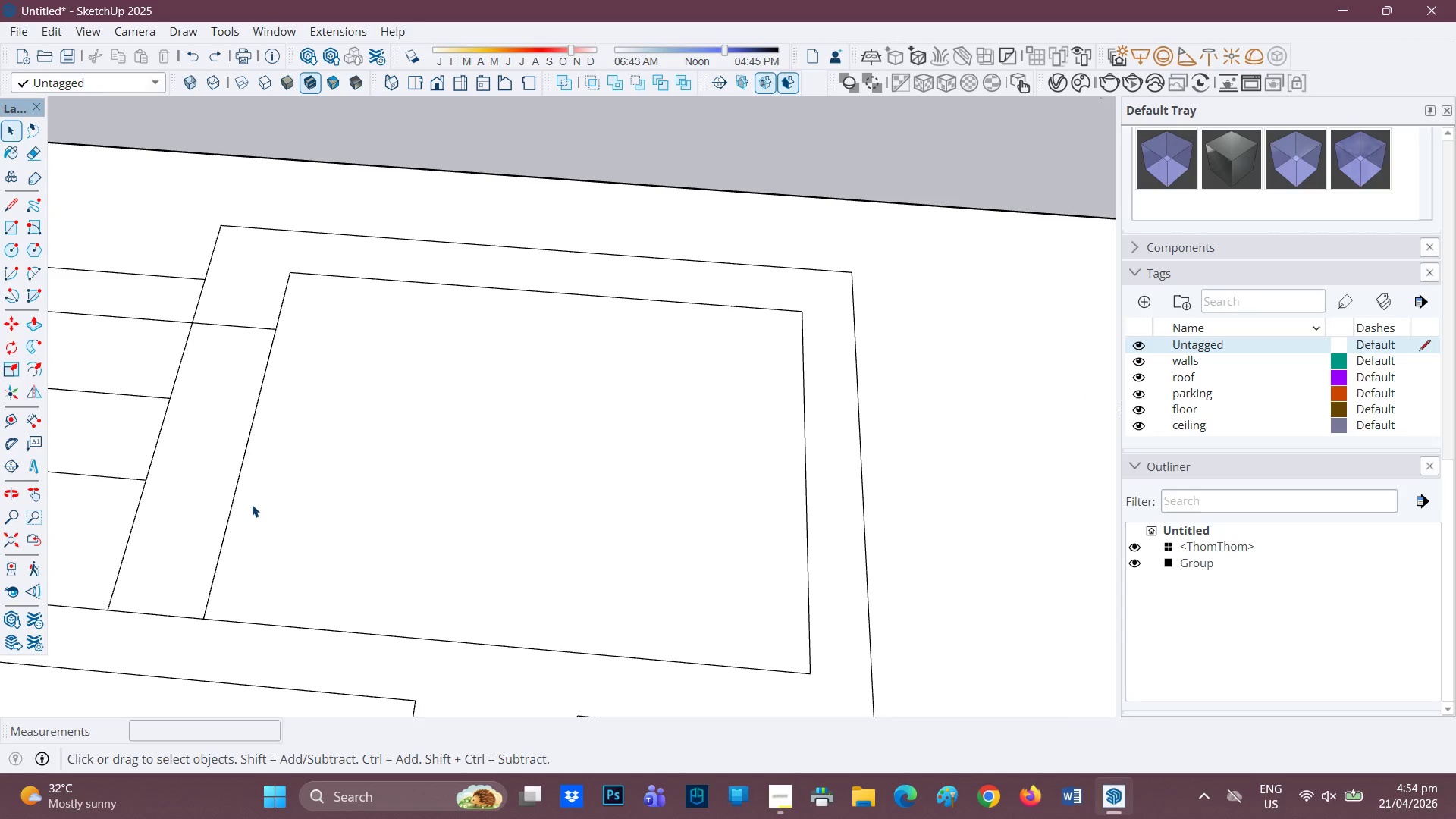 
key(L)
 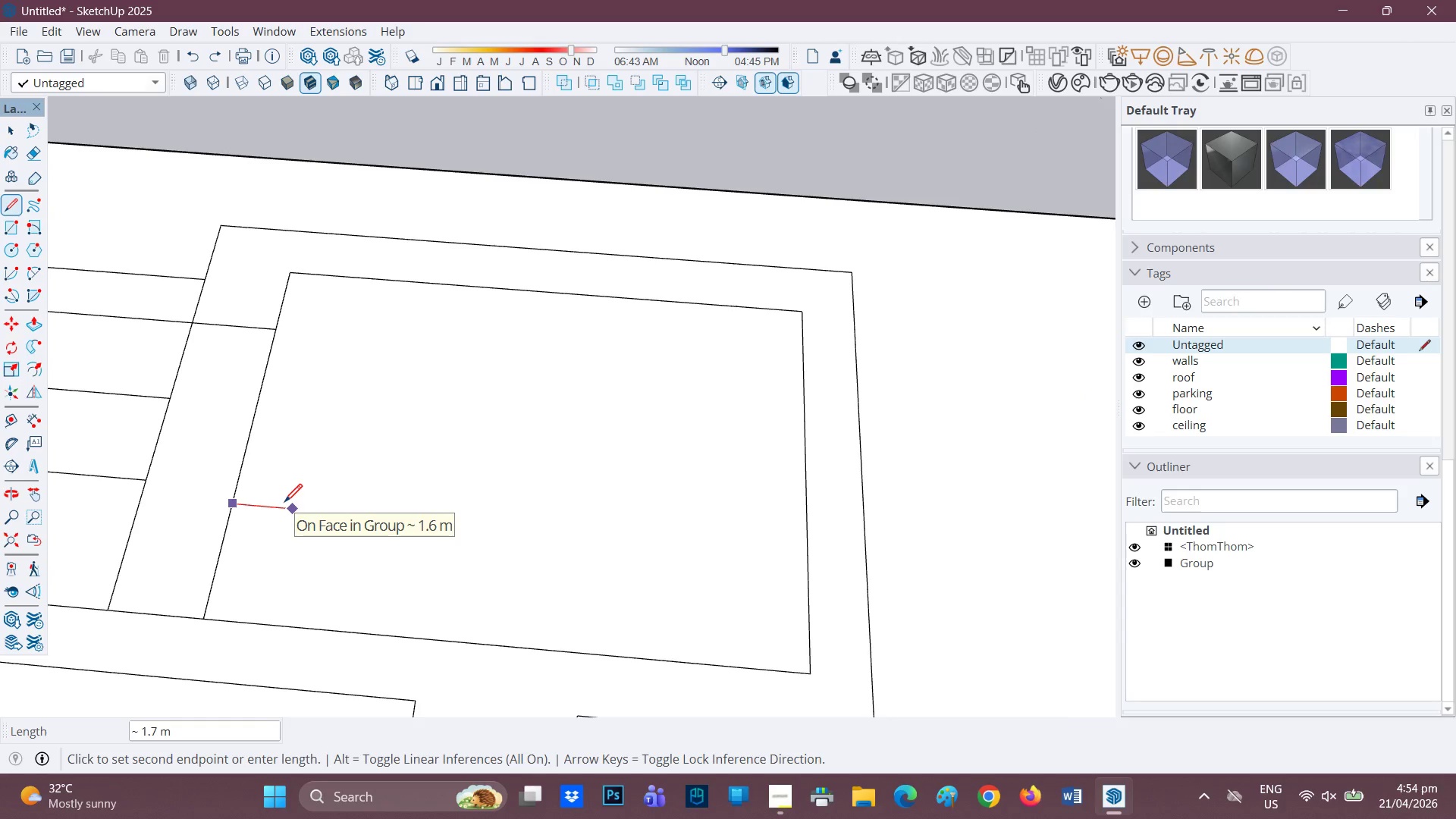 
type(1.65)
 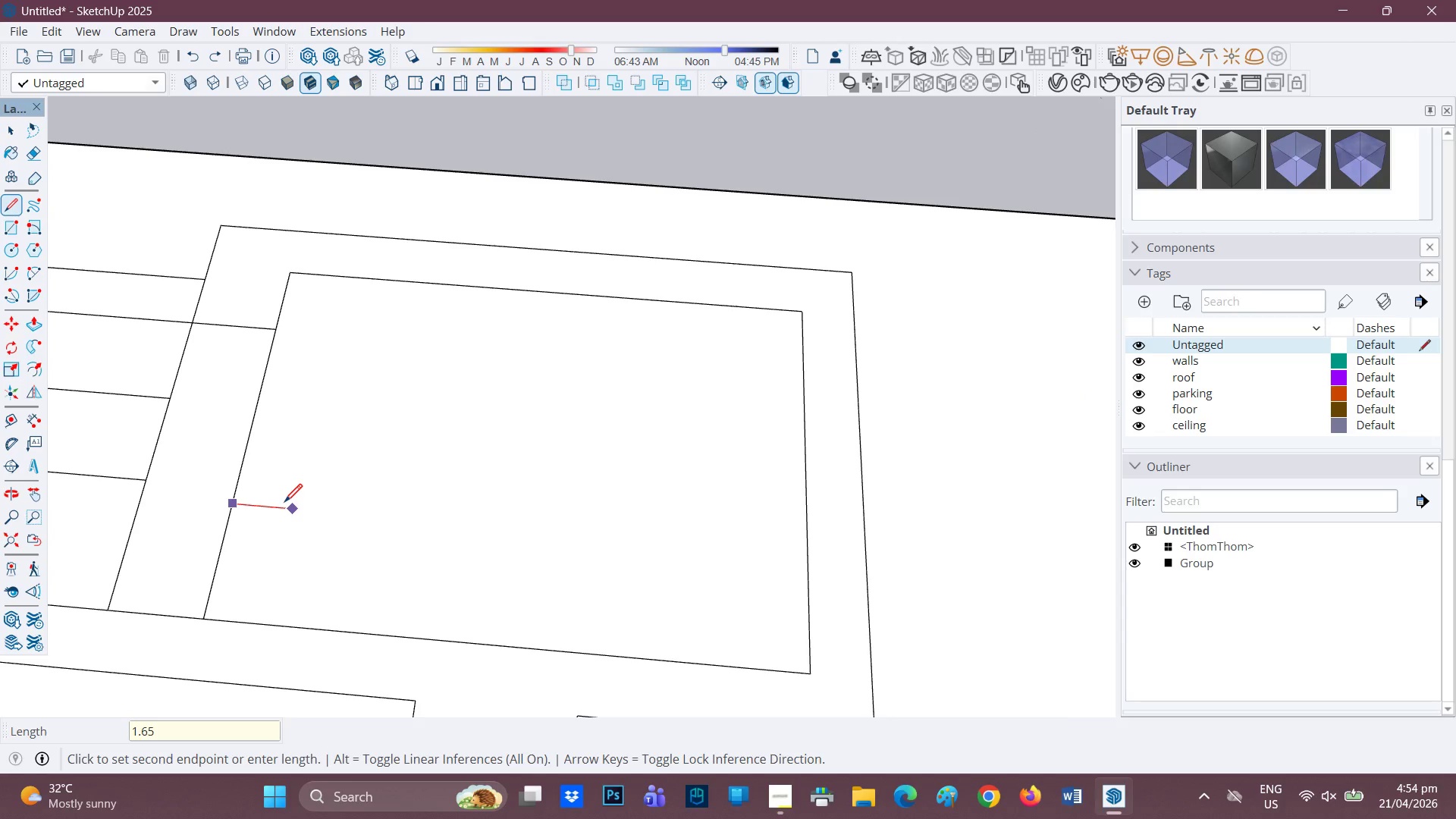 
key(Enter)
 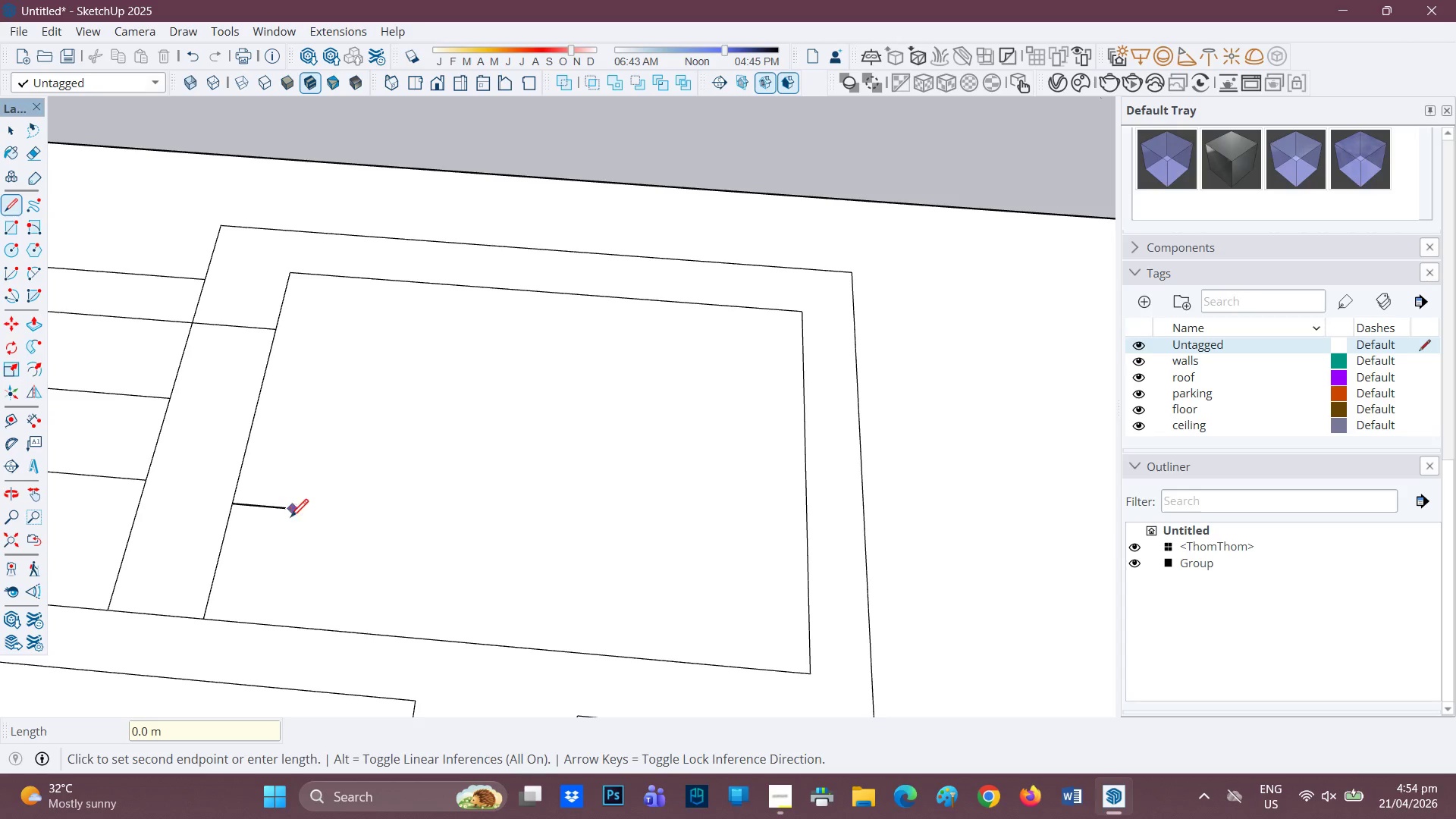 
scroll: coordinate [296, 522], scroll_direction: up, amount: 2.0
 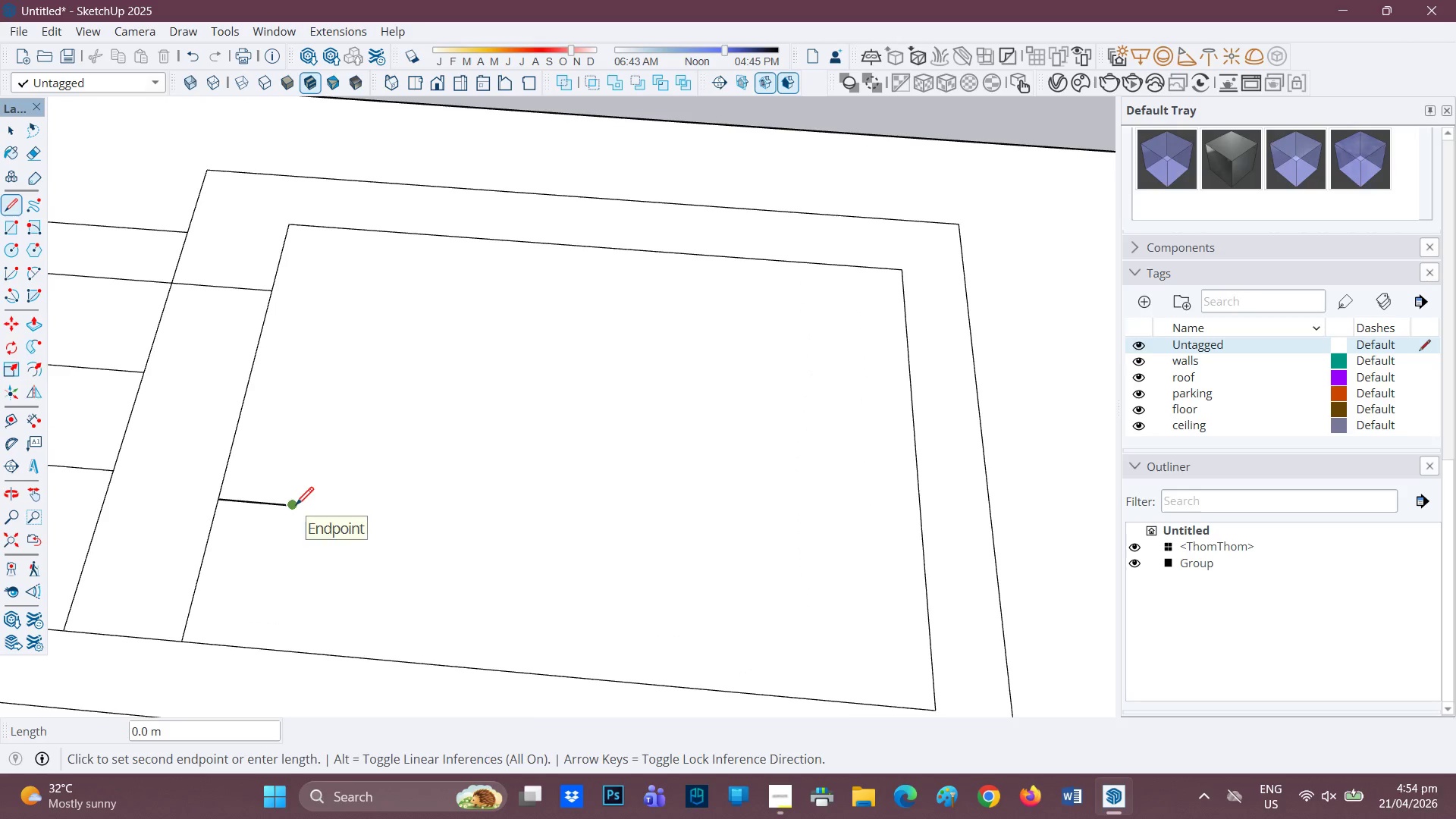 
left_click([296, 507])
 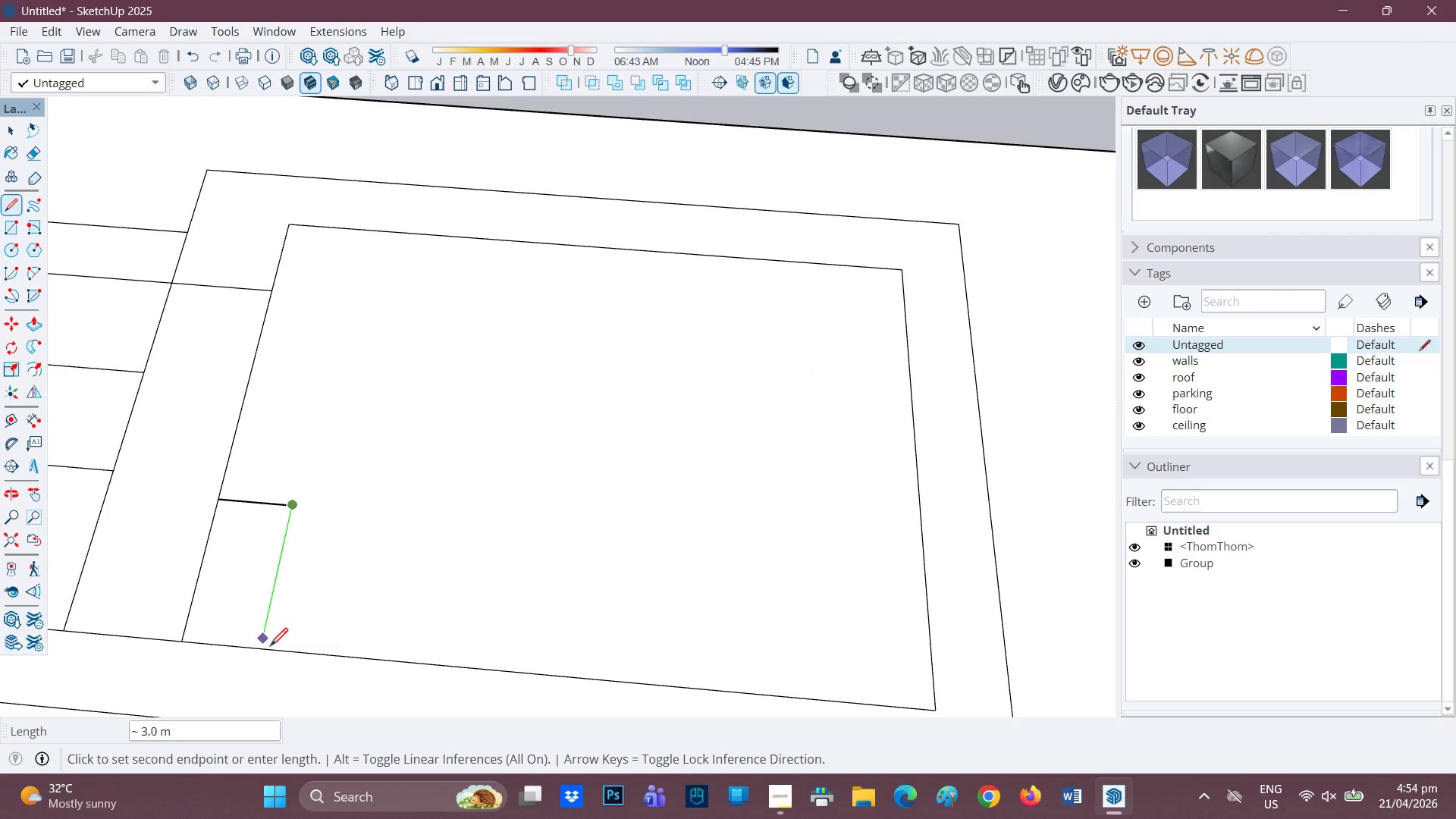 
left_click([268, 652])
 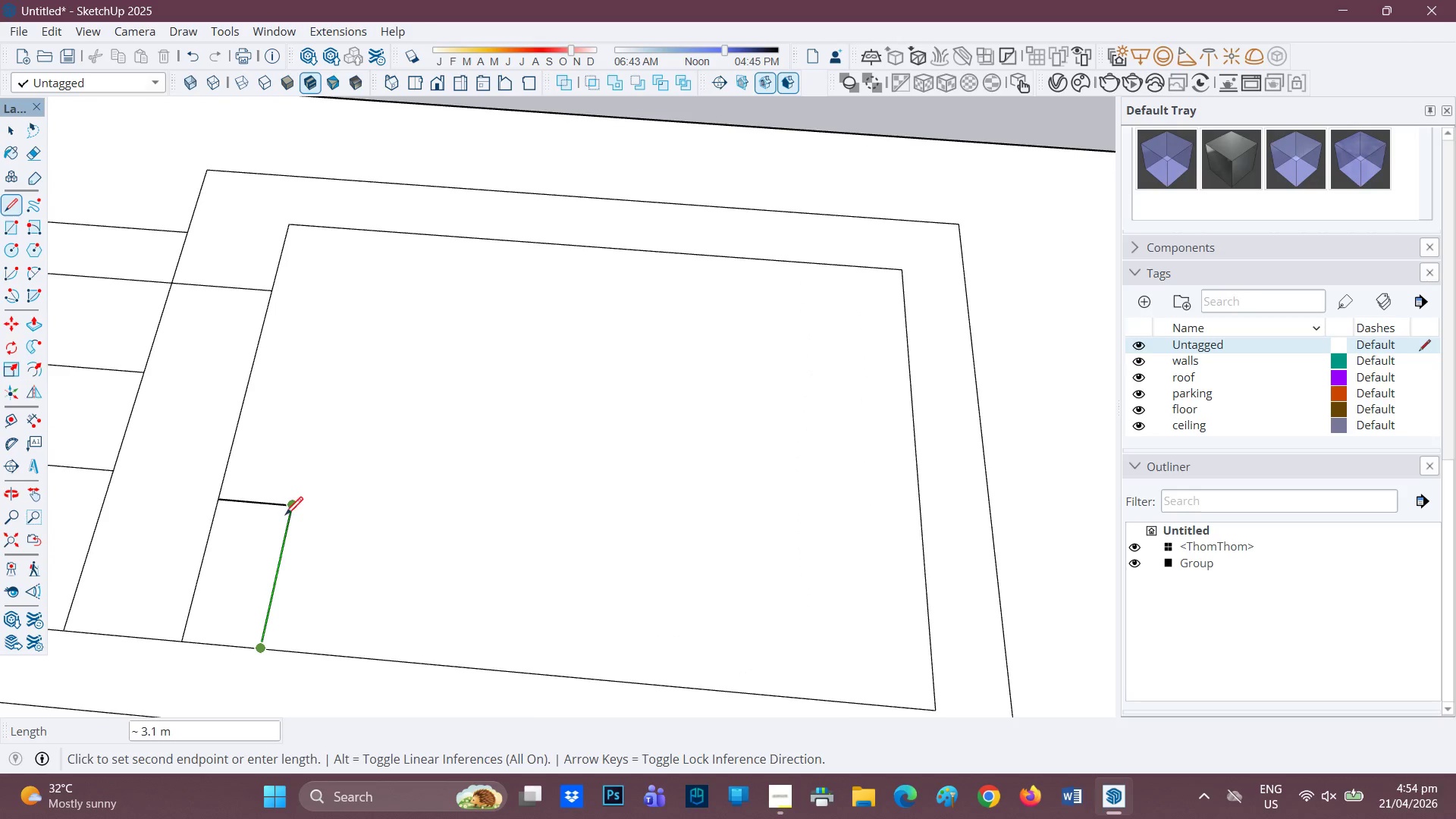 
key(Space)
 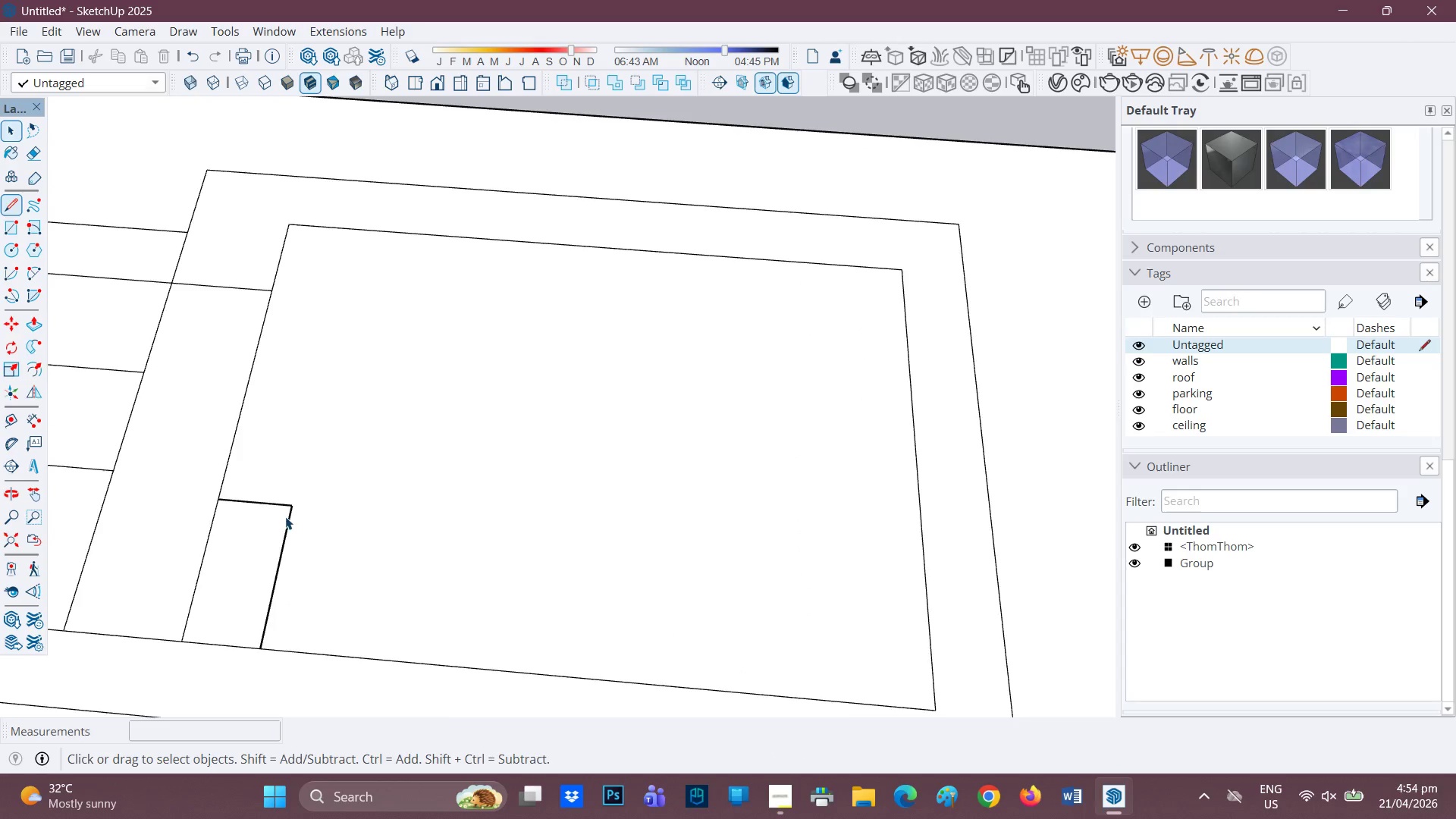 
scroll: coordinate [285, 516], scroll_direction: down, amount: 1.0
 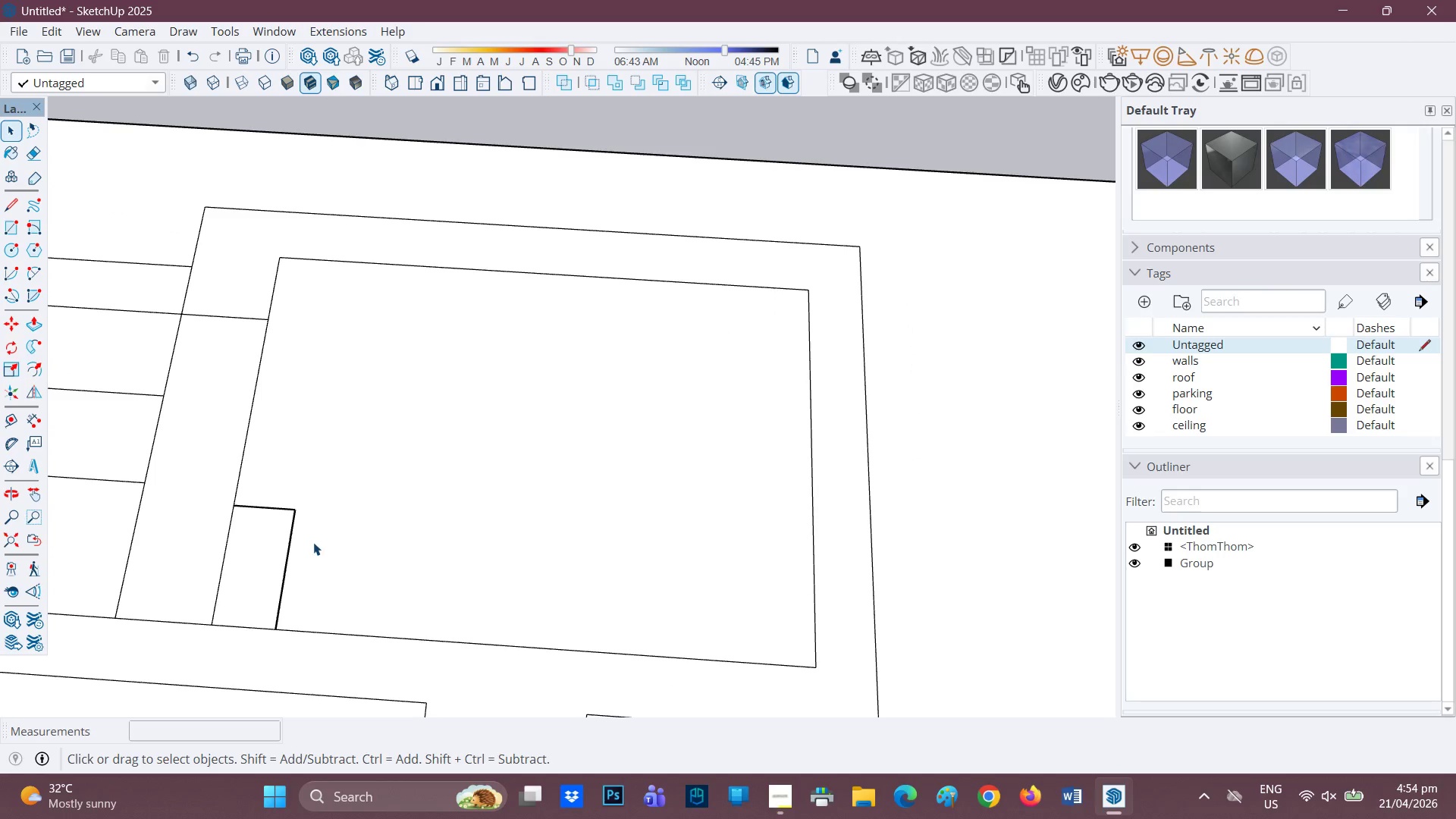 
key(Control+ControlLeft)
 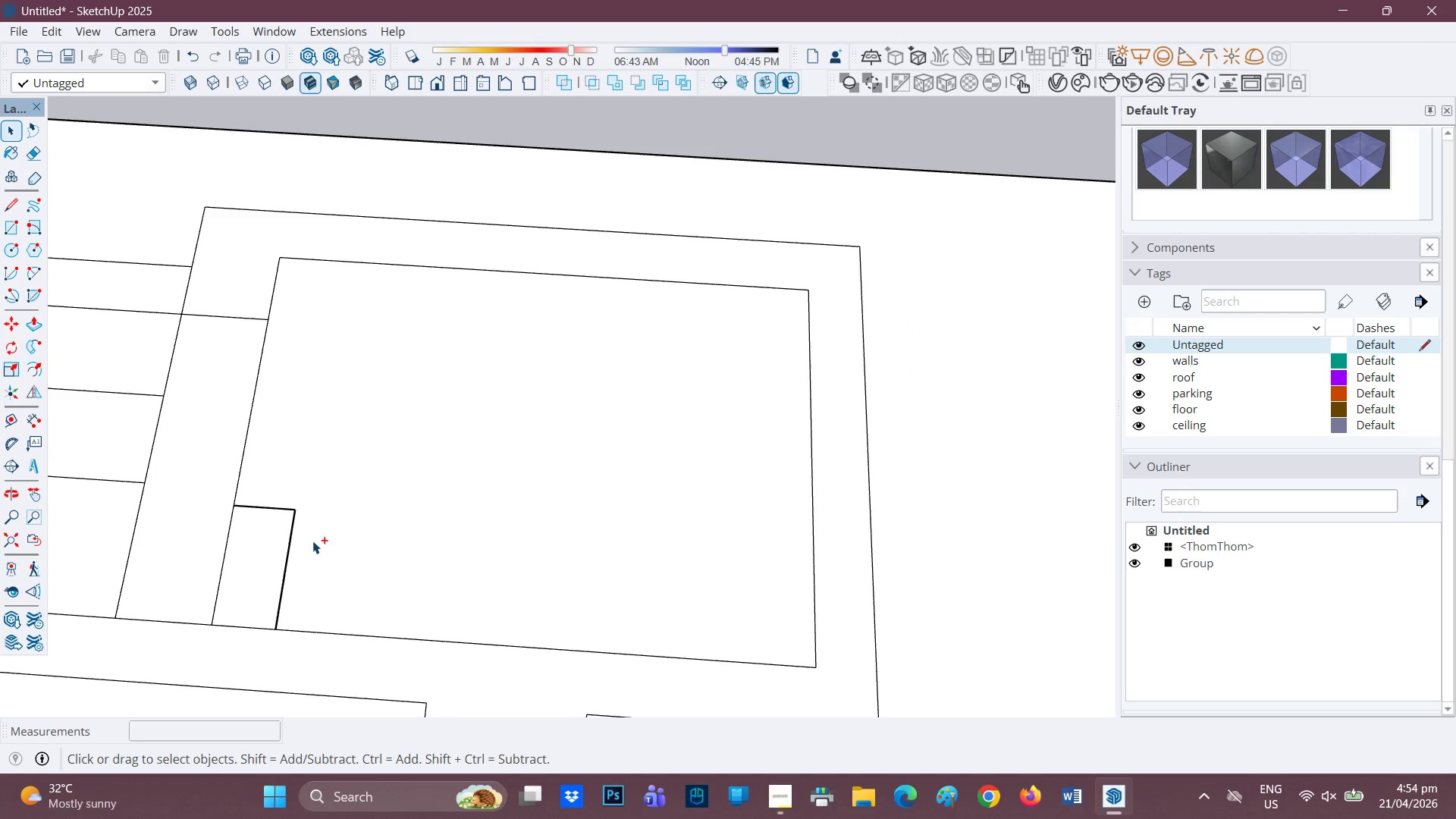 
key(Control+Z)
 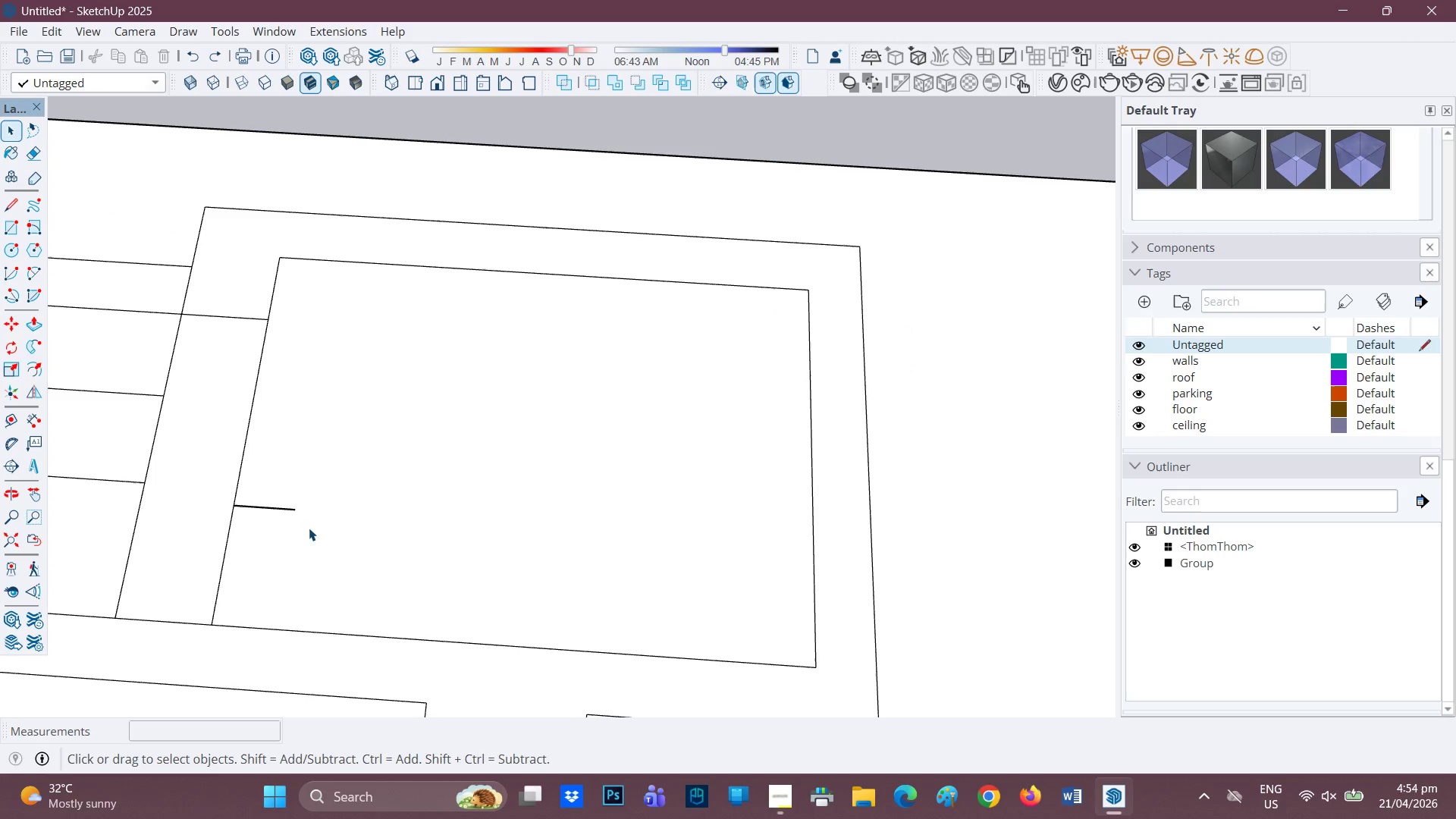 
key(Z)
 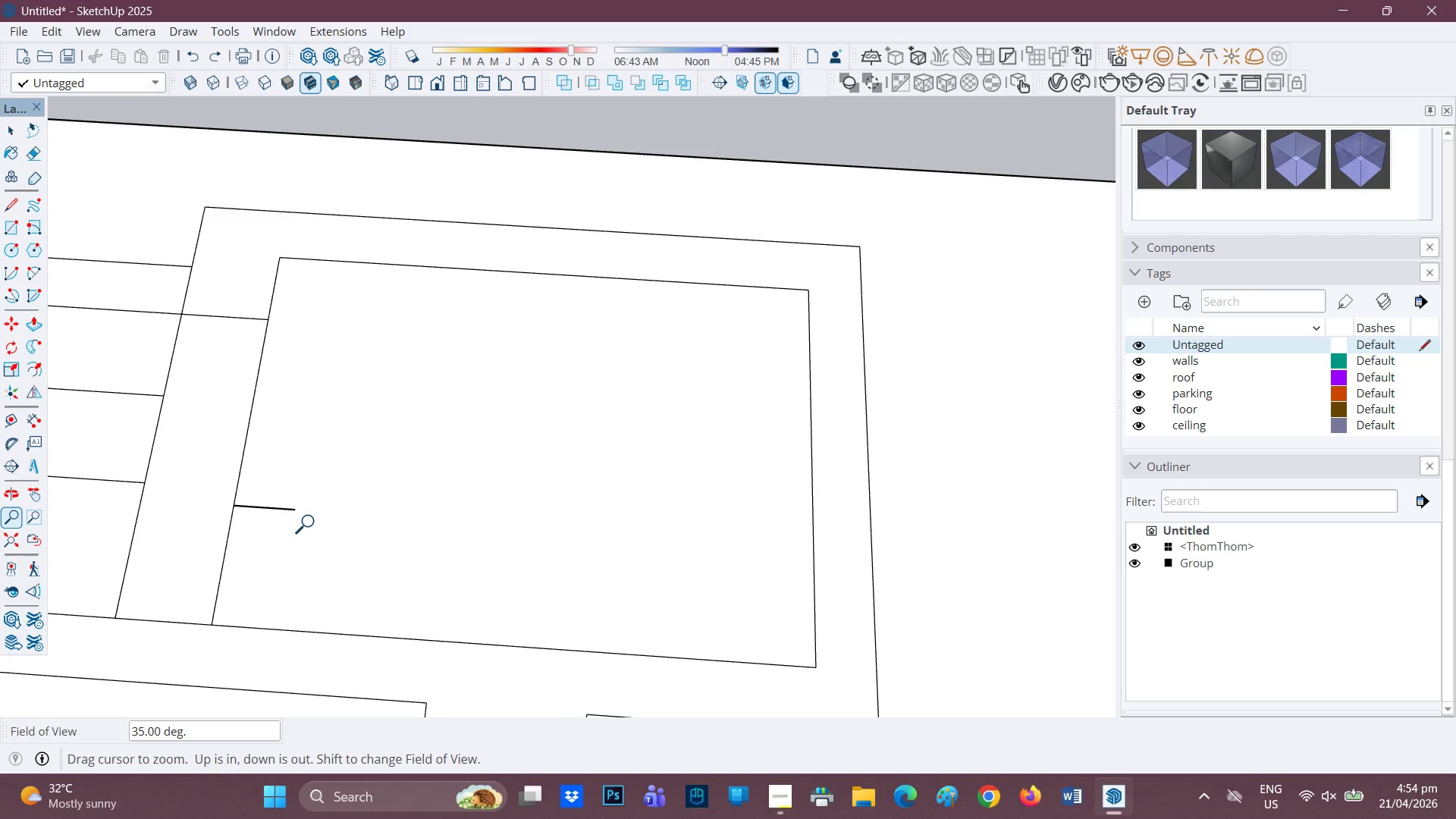 
key(Control+Z)
 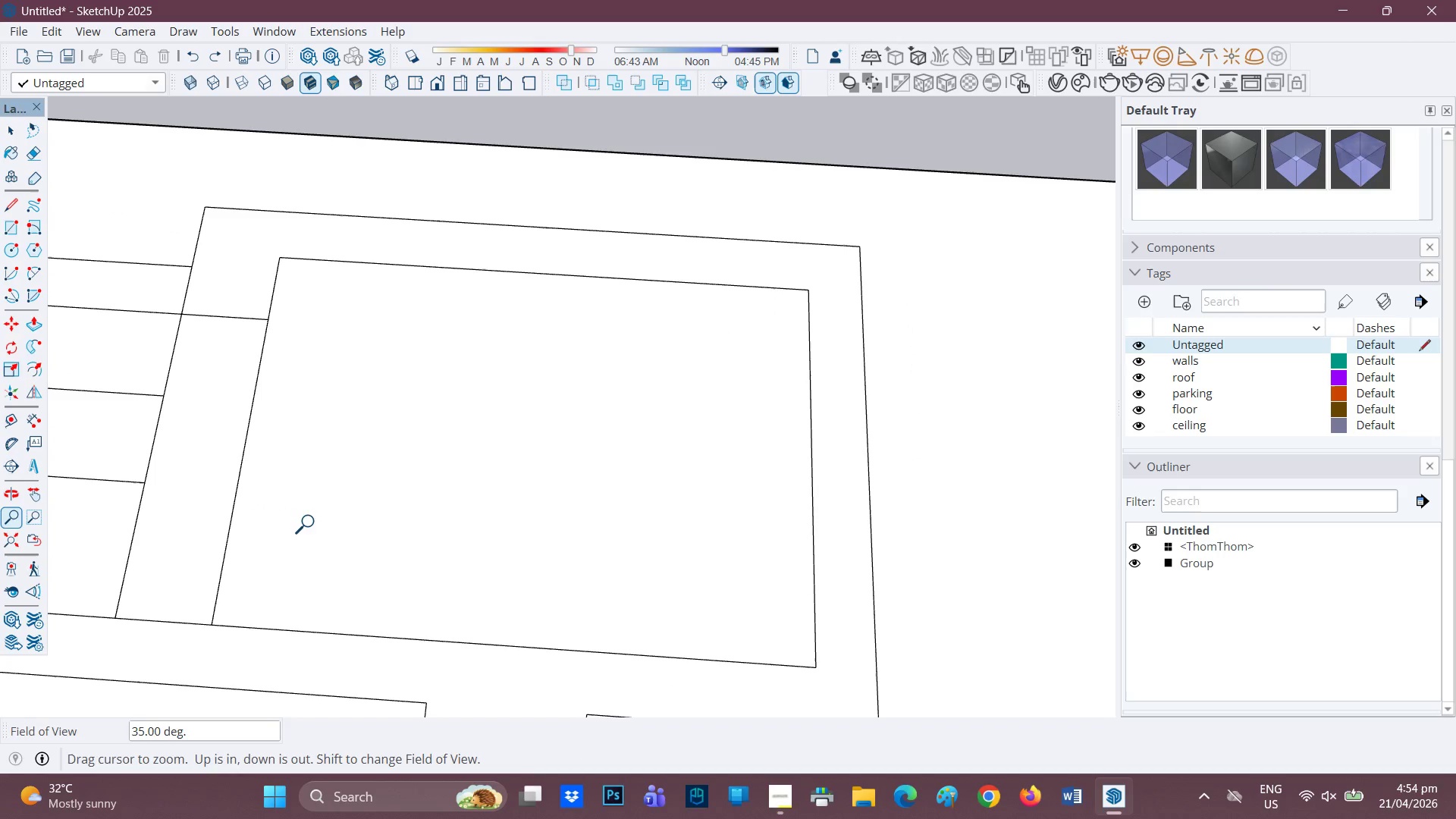 
key(Space)
 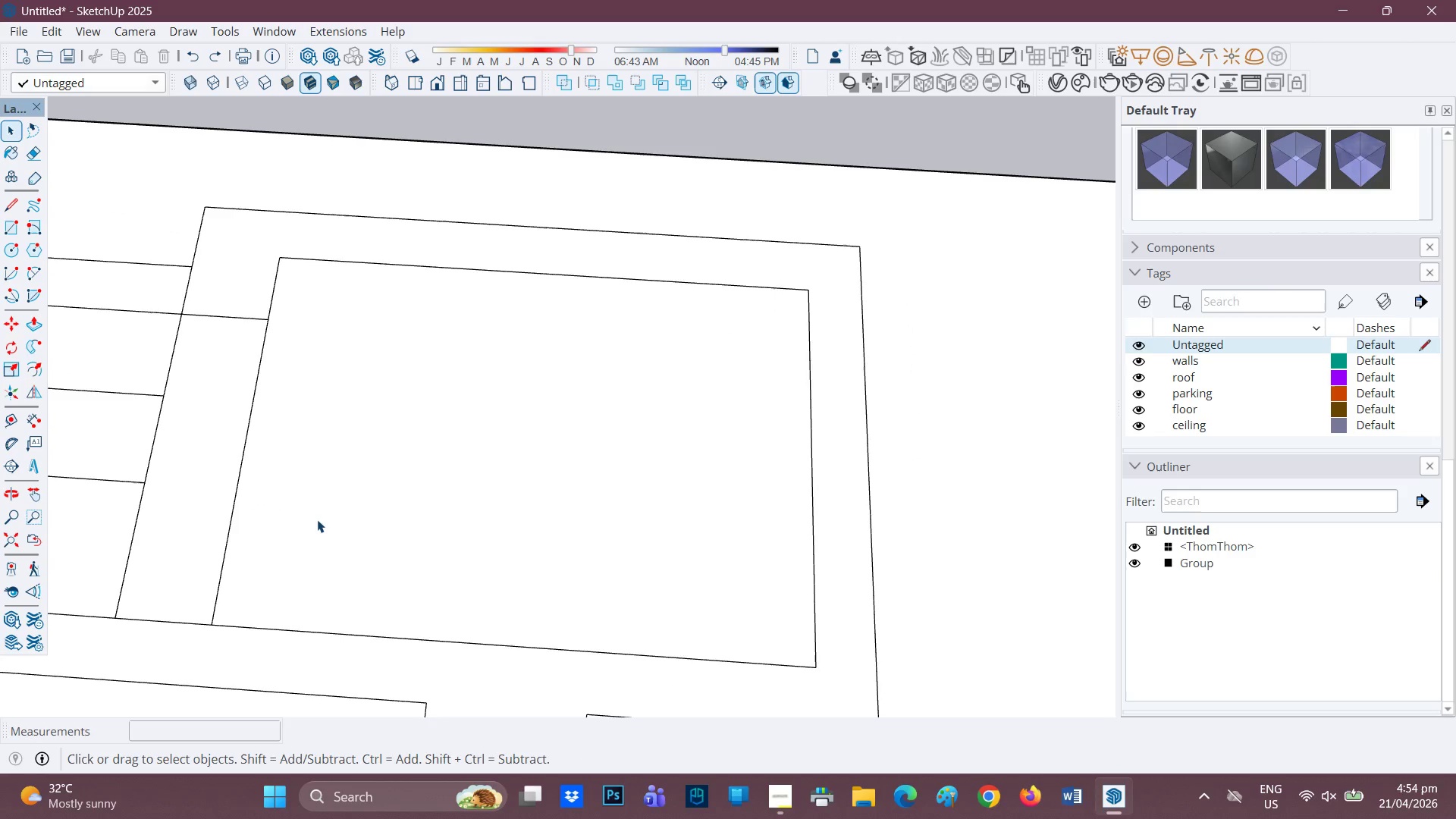 
double_click([317, 519])
 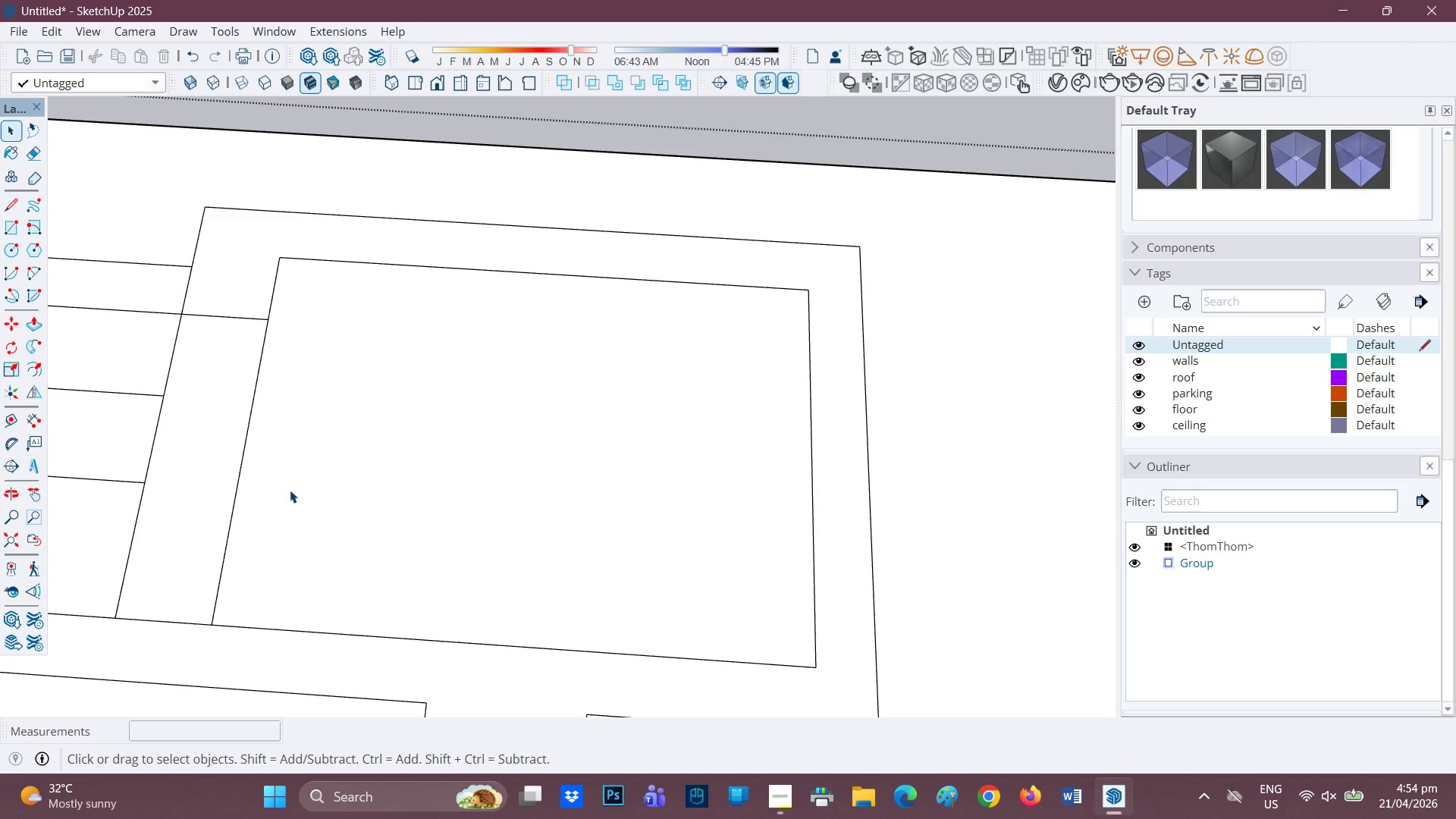 
key(L)
 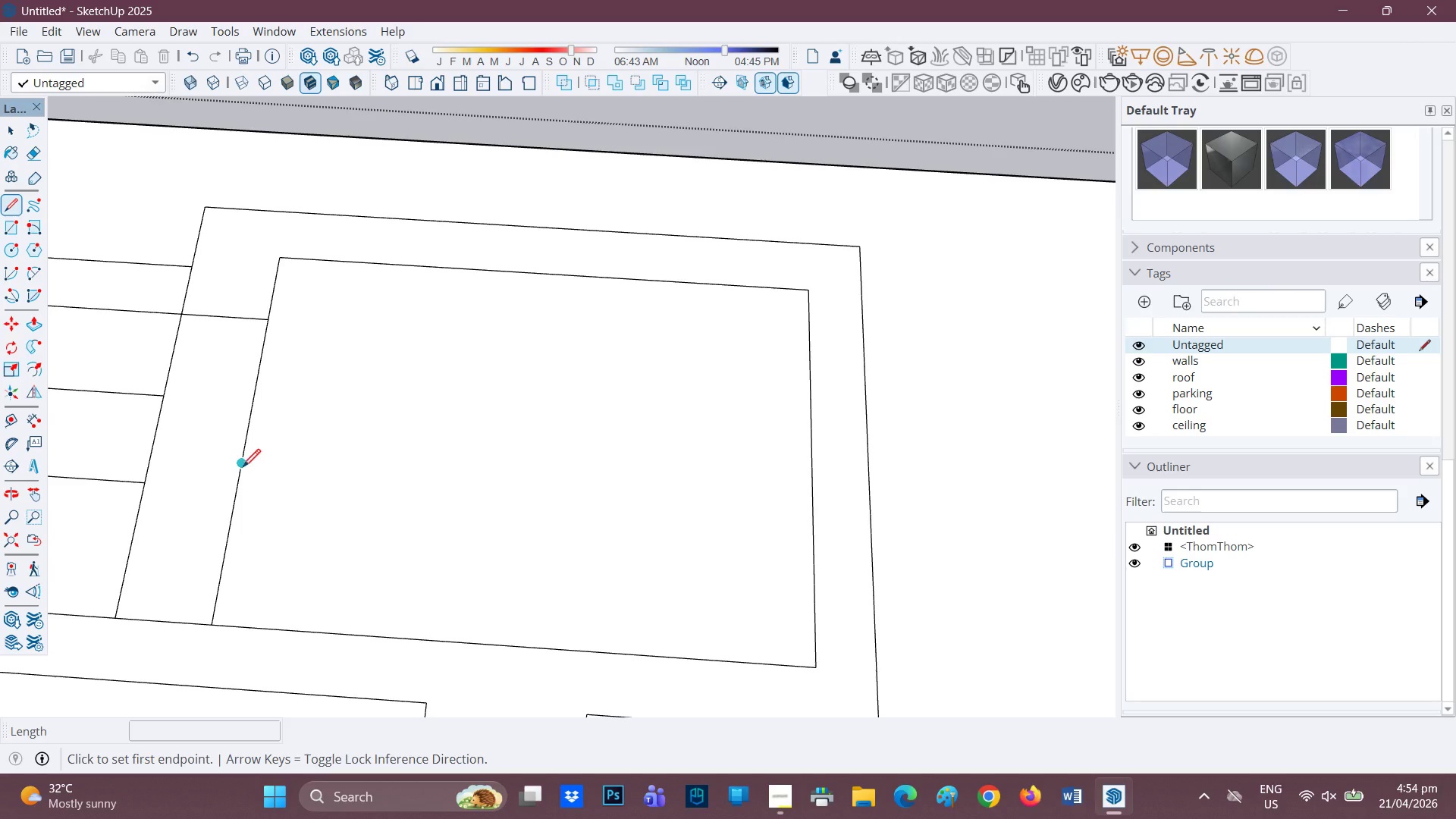 
left_click([241, 469])
 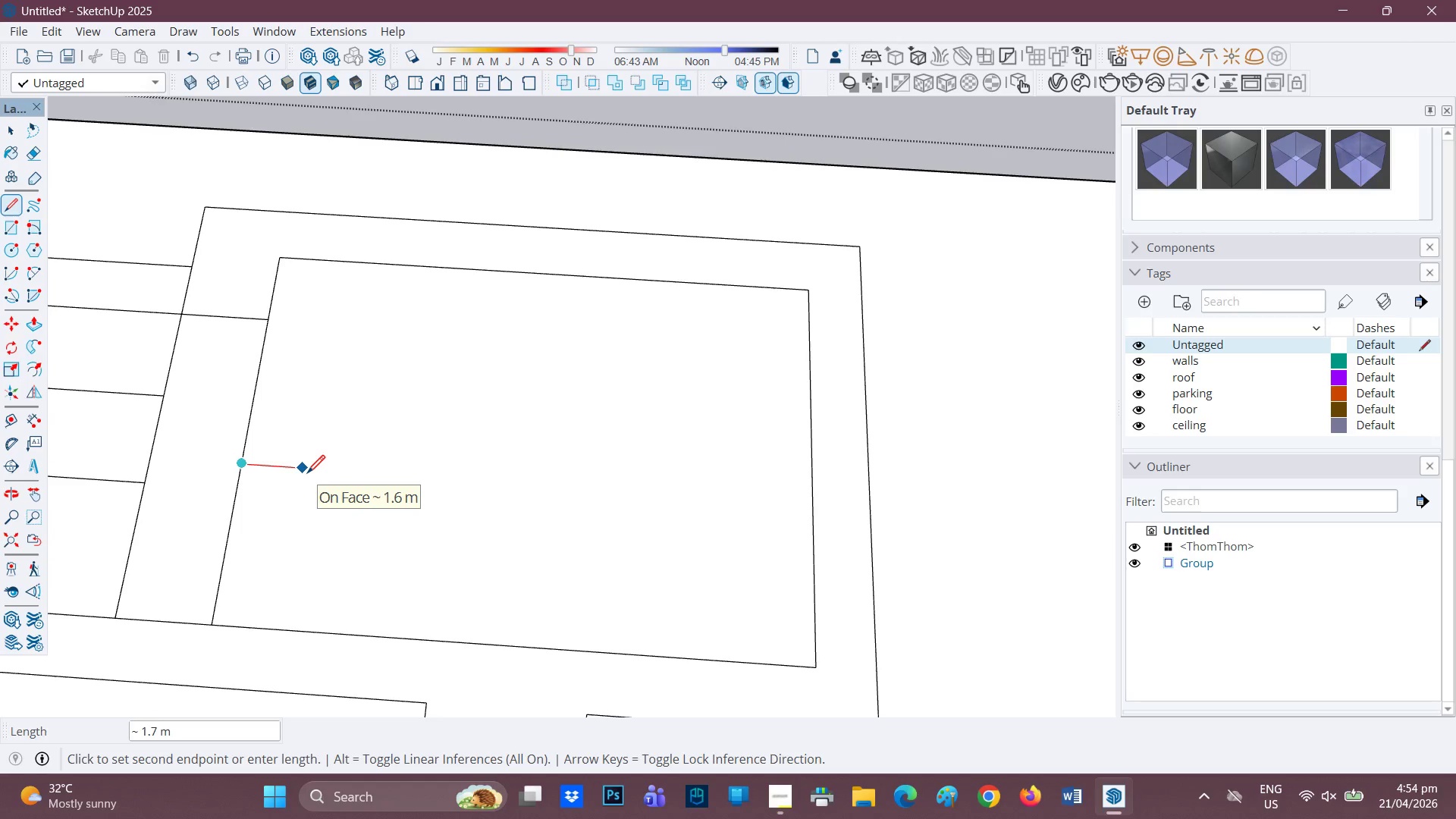 
type(1.66)
 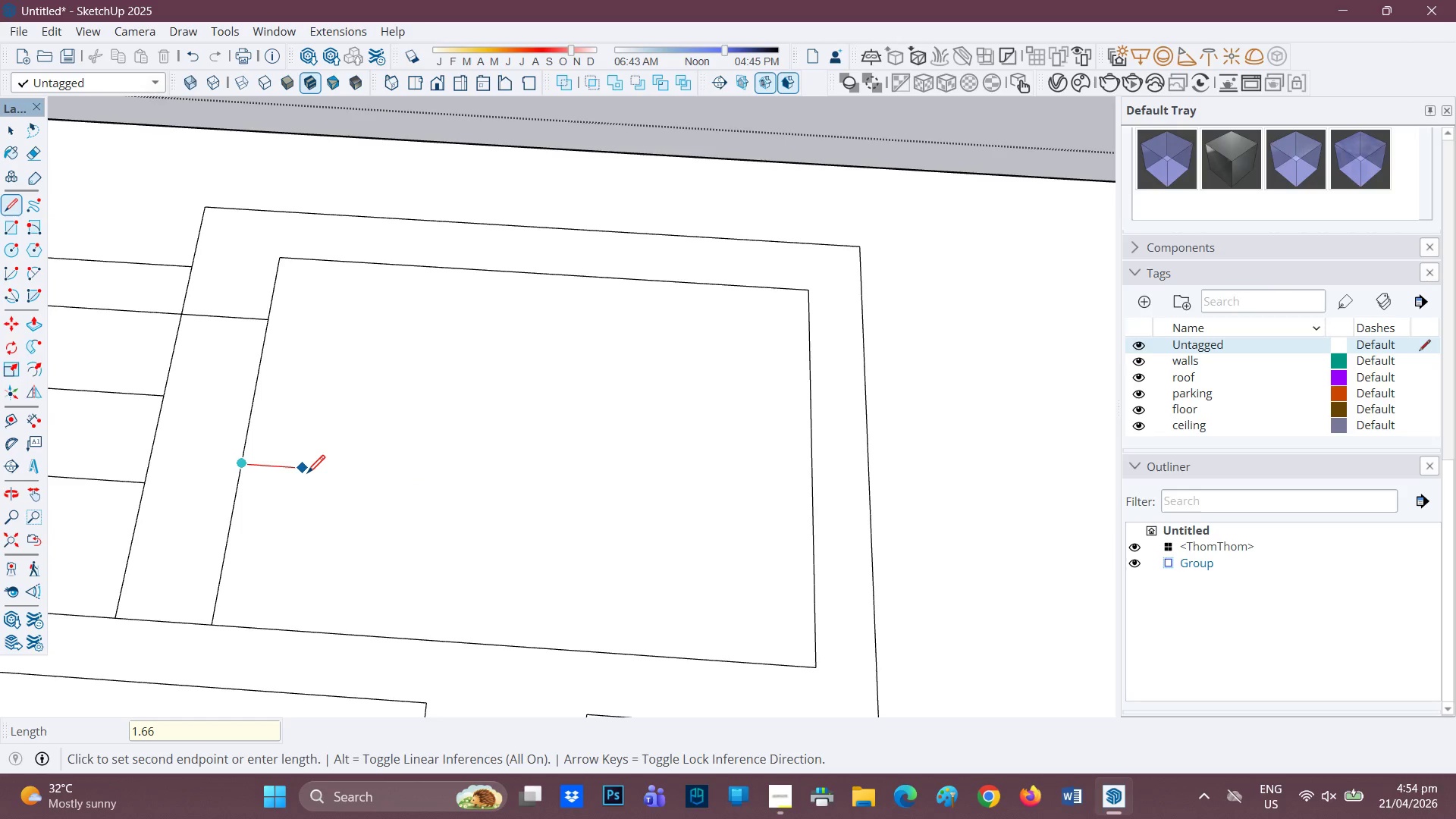 
key(Enter)
 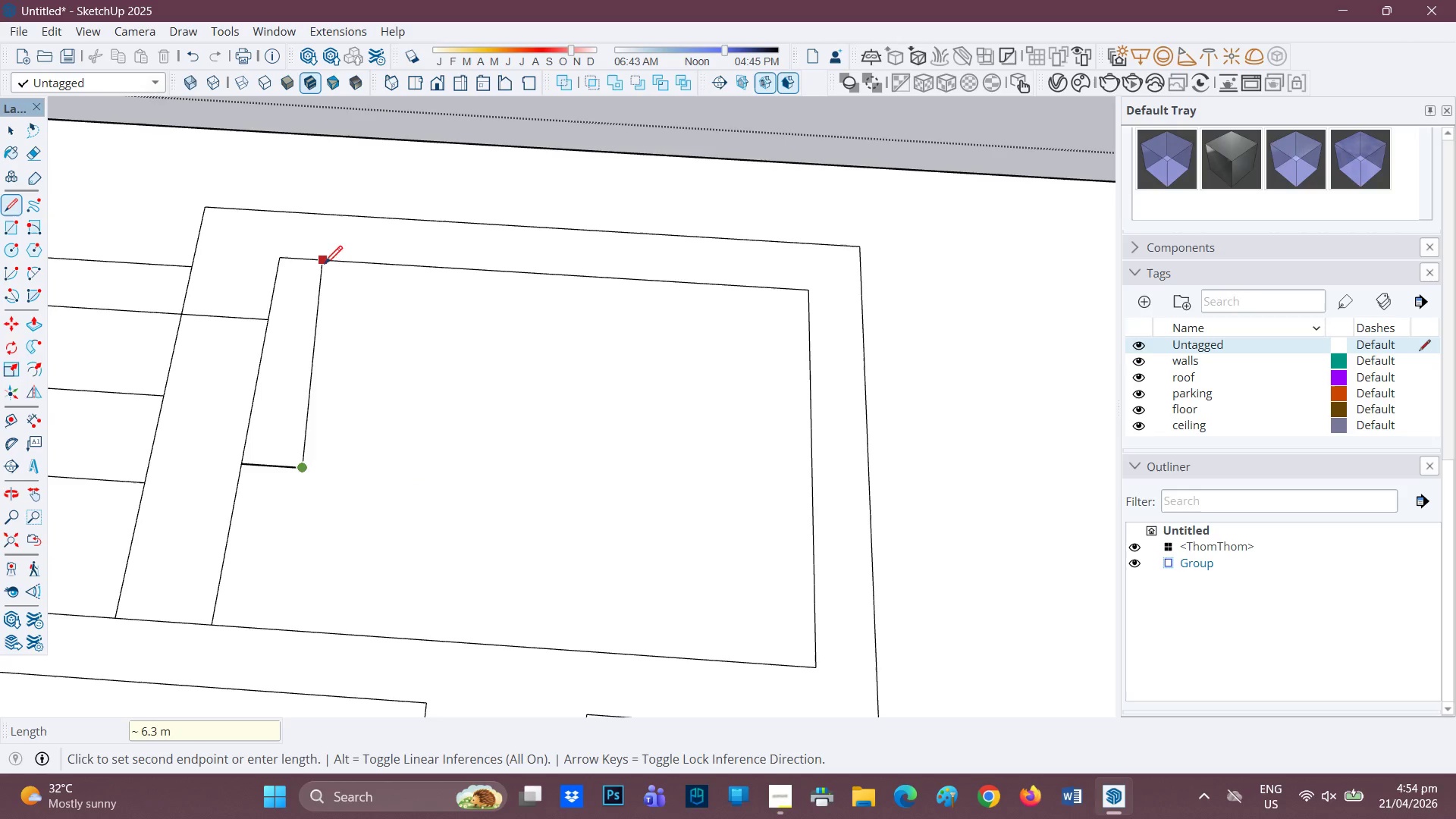 
left_click([331, 265])
 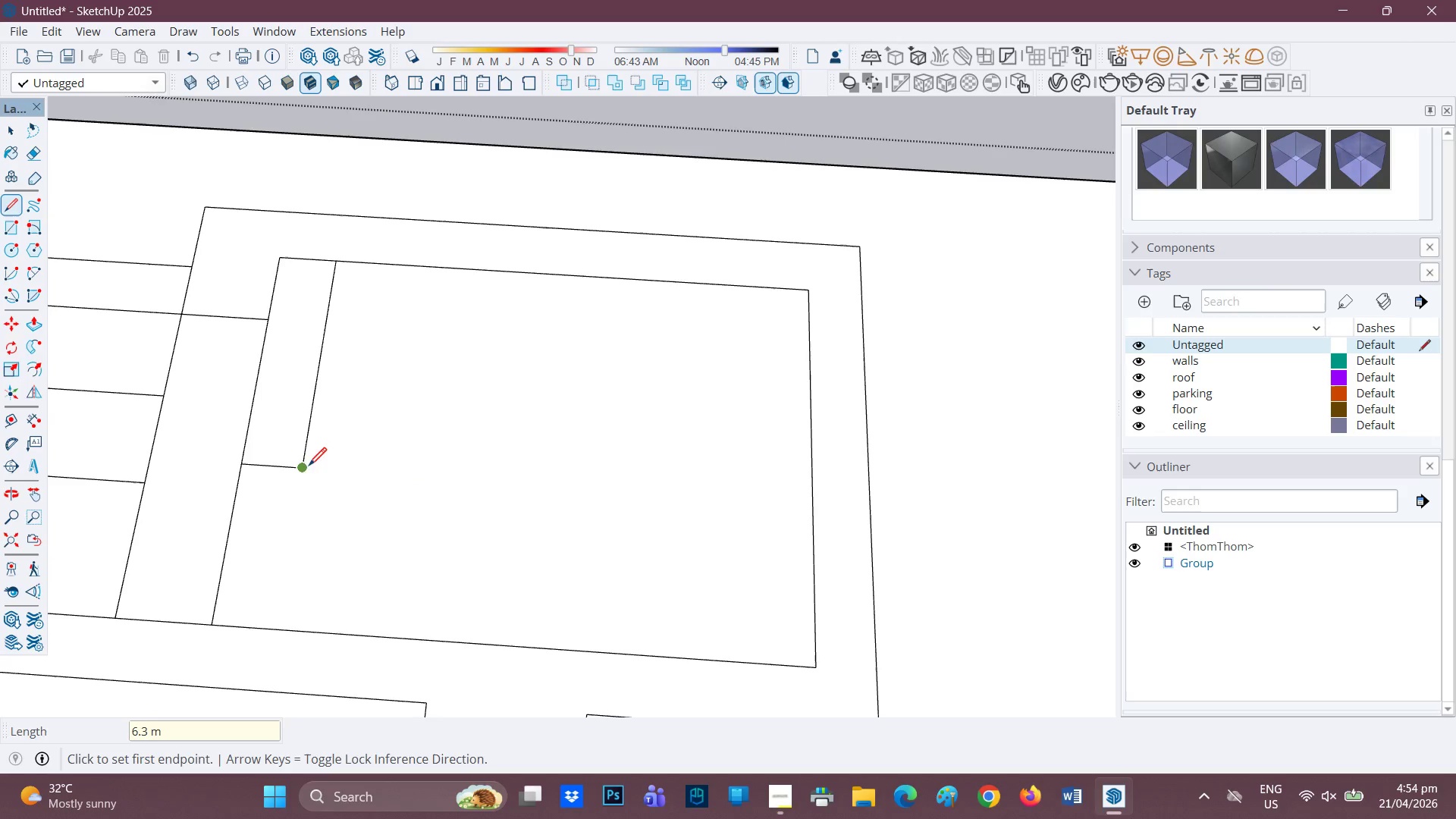 
left_click_drag(start_coordinate=[305, 467], to_coordinate=[304, 480])
 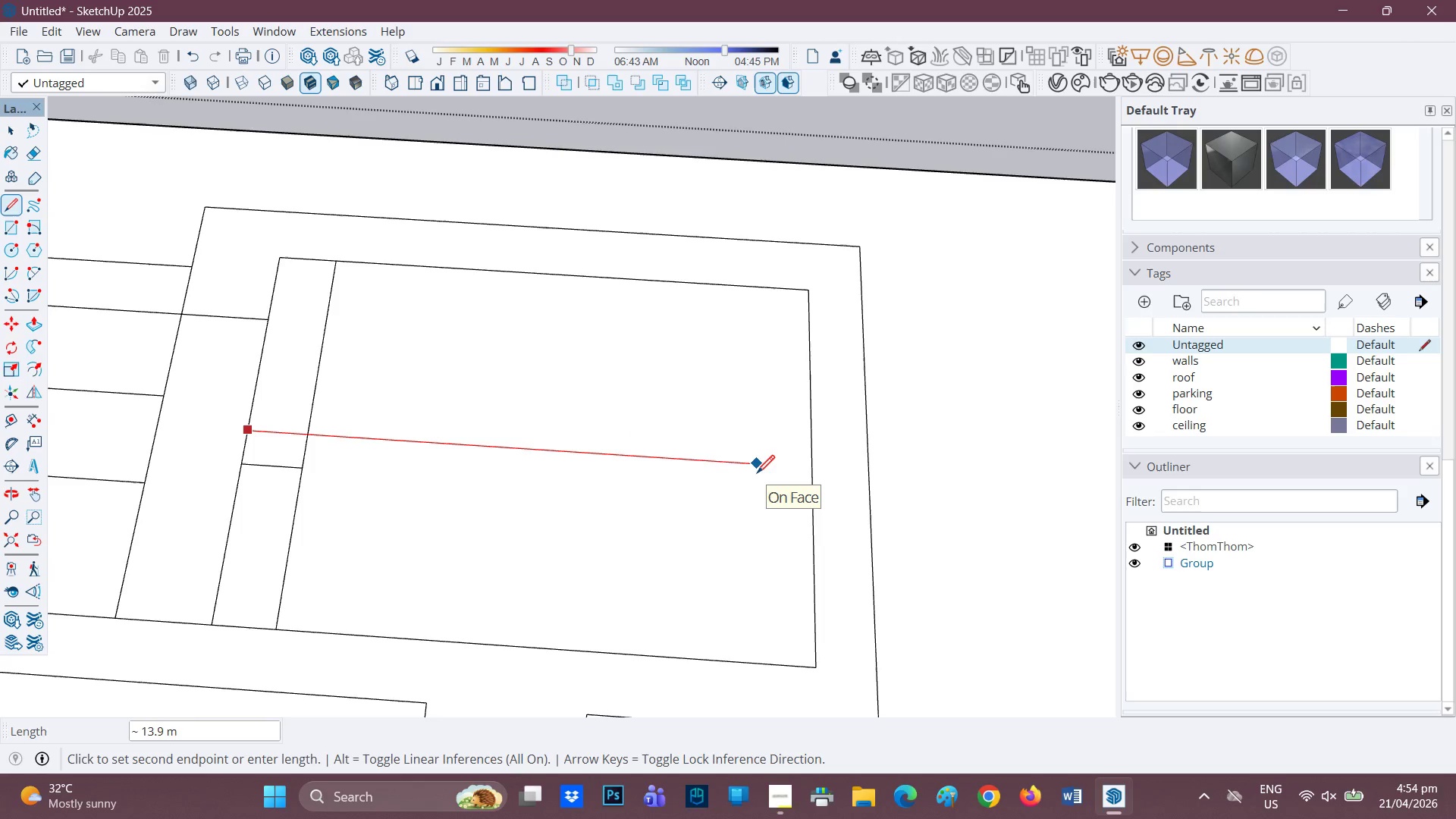 
wait(6.47)
 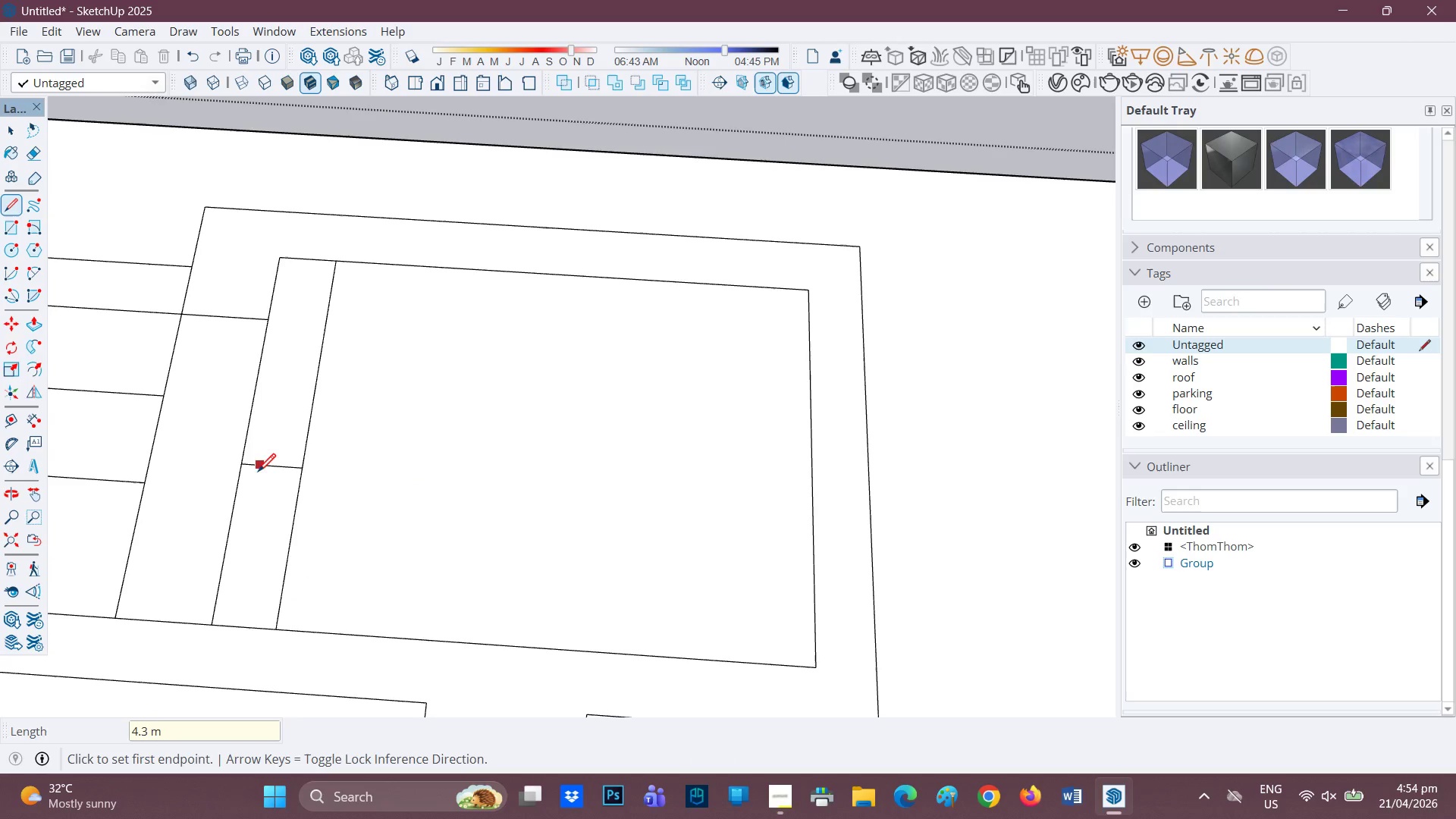 
type(15.40)
 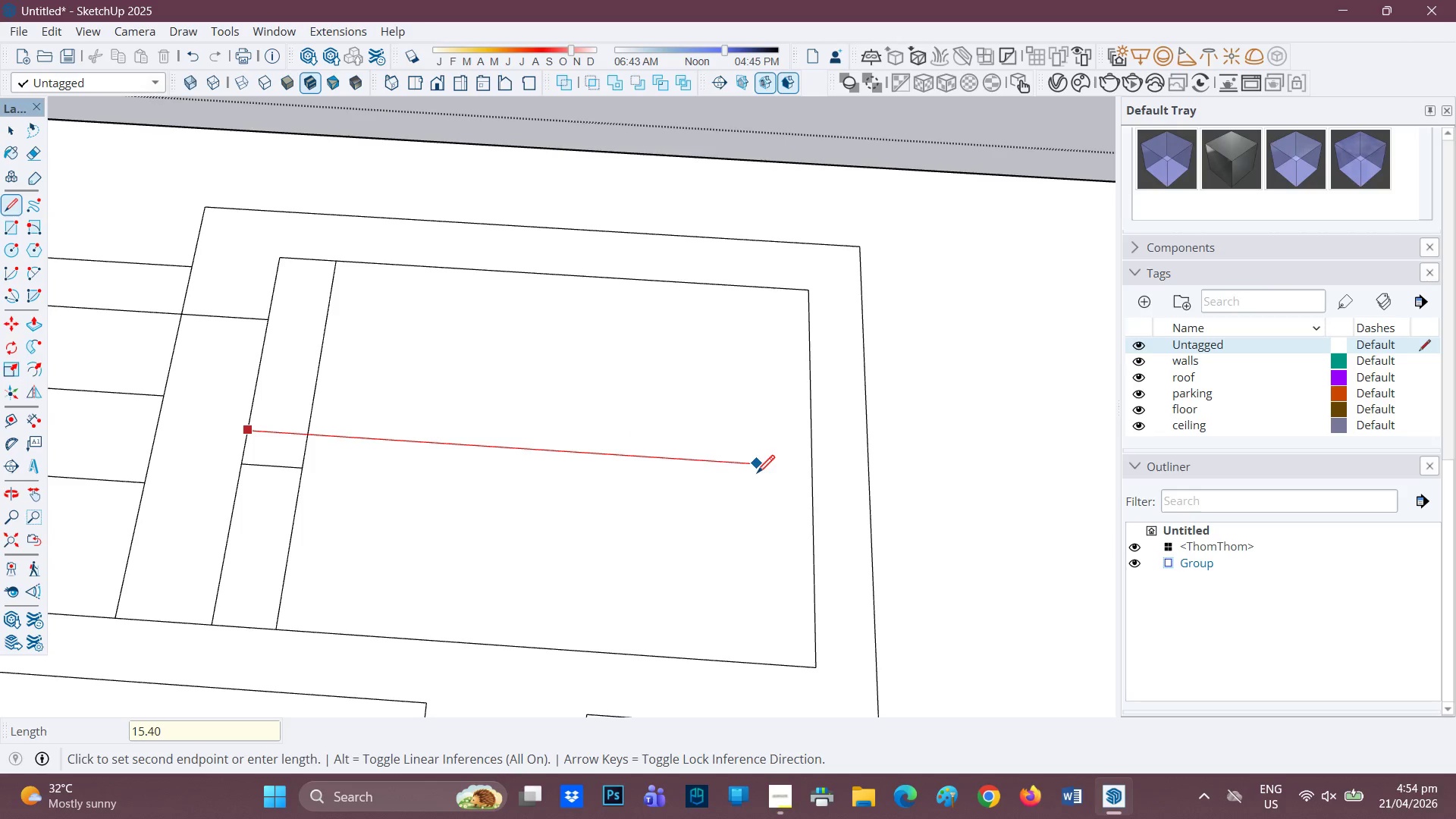 
key(Enter)
 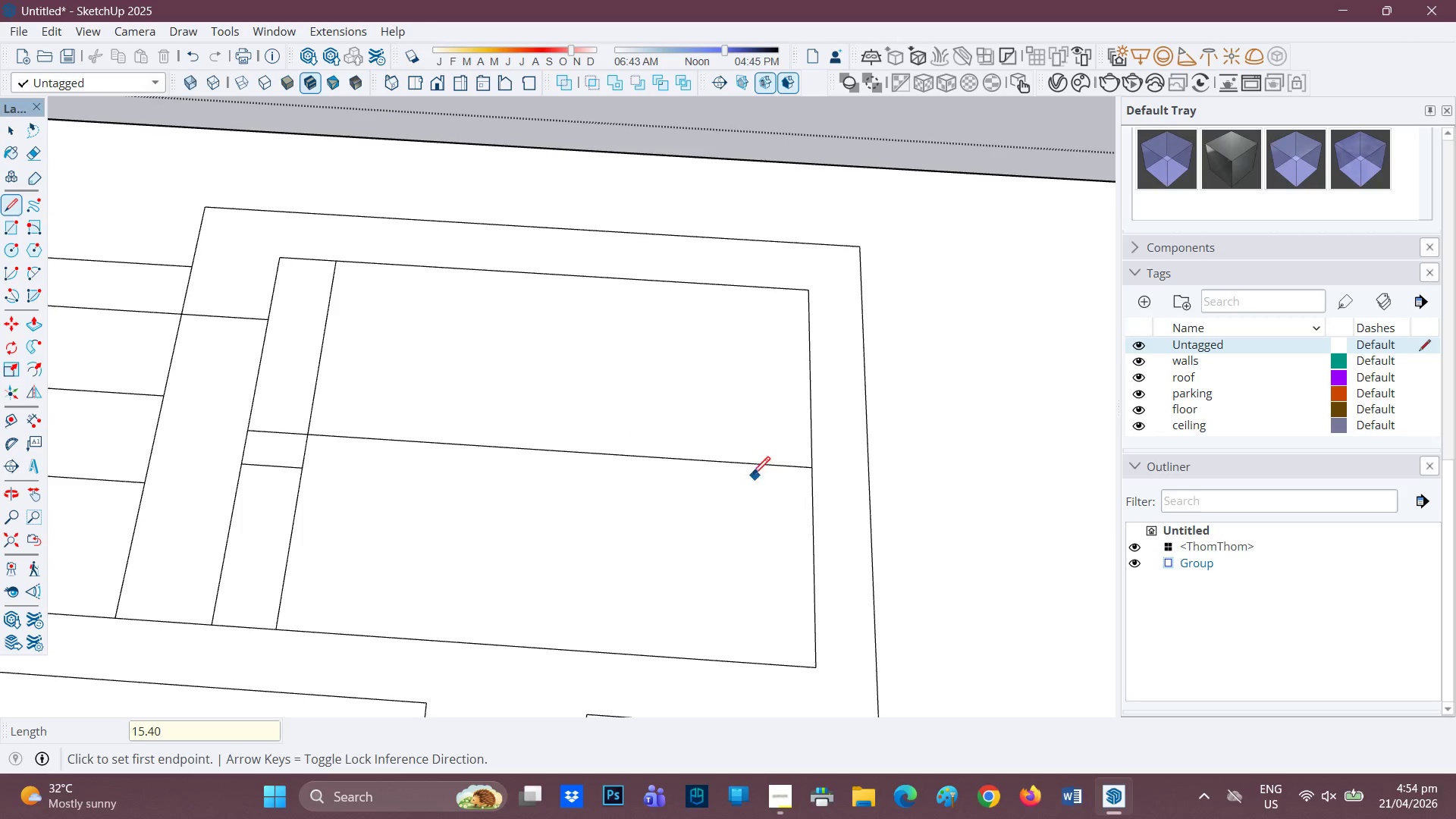 
key(Control+Z)
 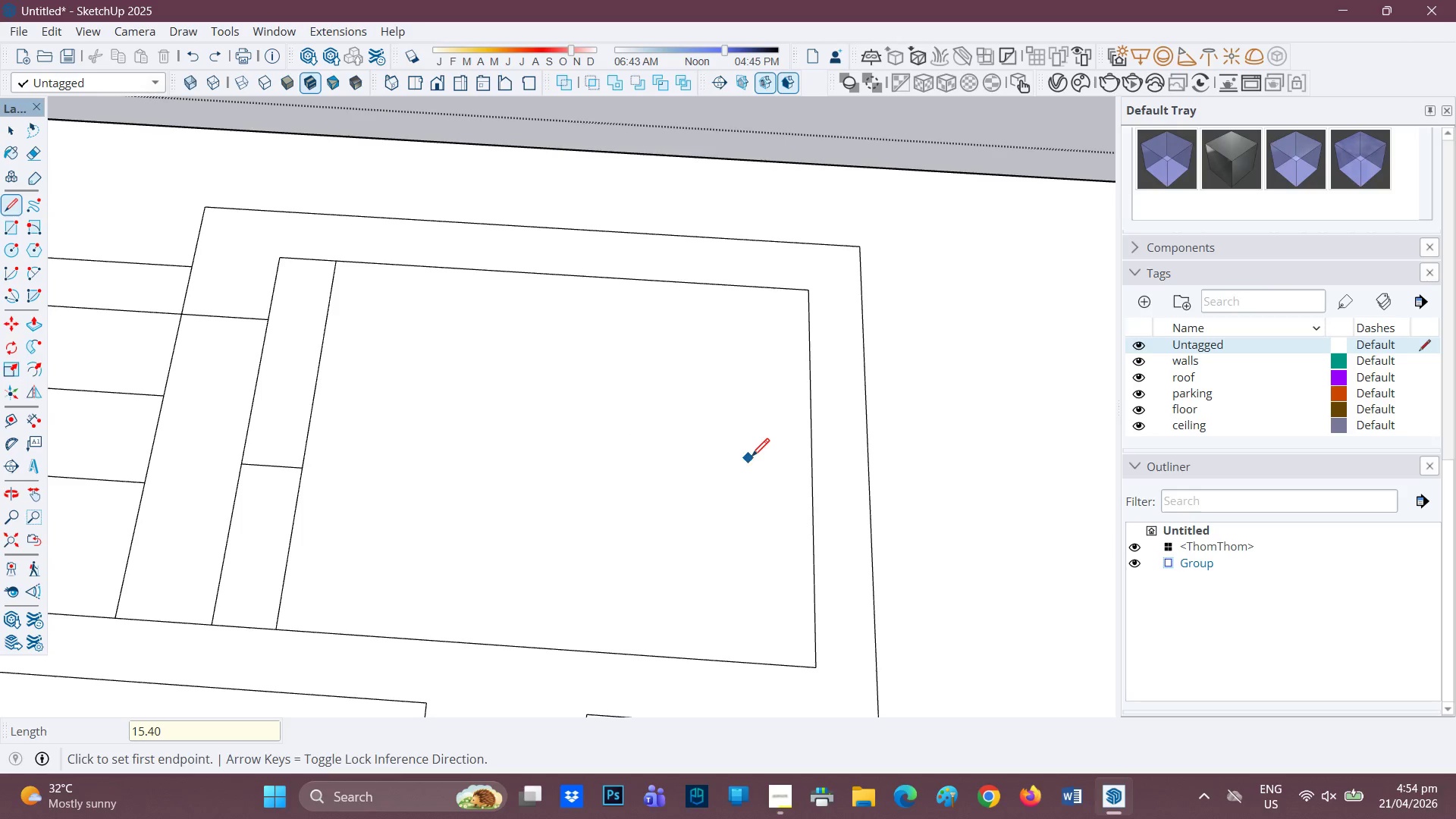 
scroll: coordinate [751, 469], scroll_direction: up, amount: 1.0
 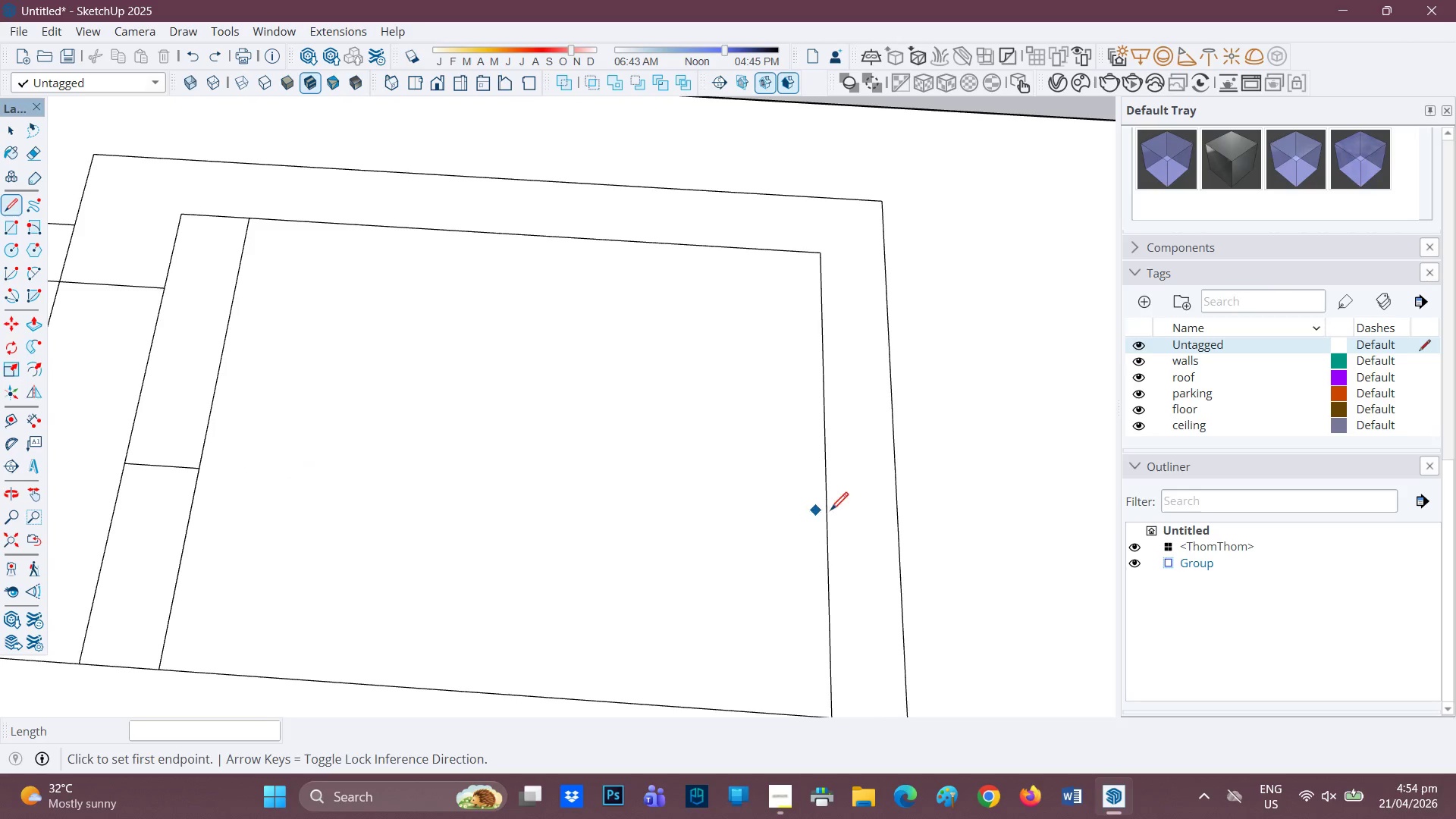 
left_click([830, 513])
 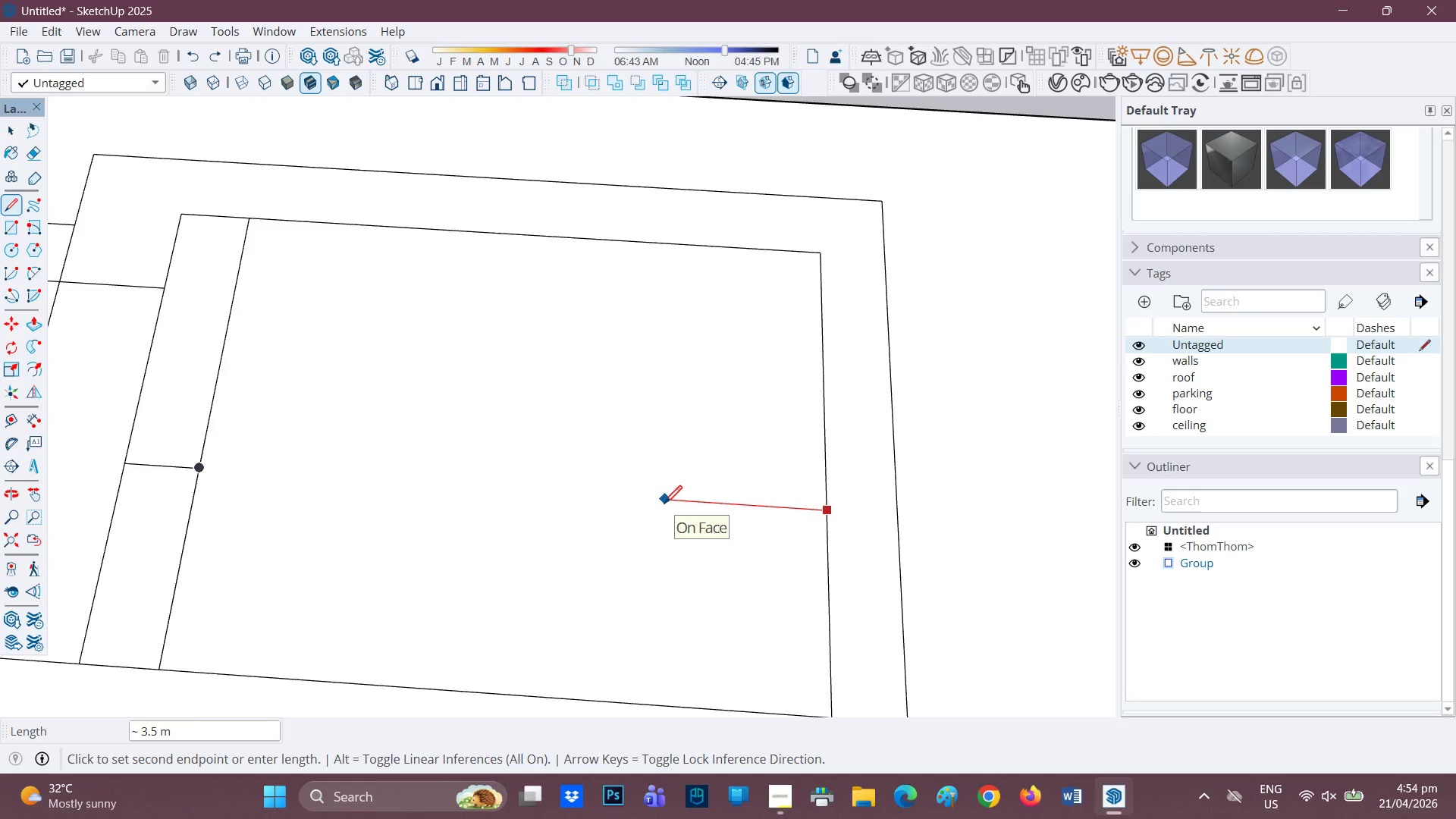 
type(1.65)
 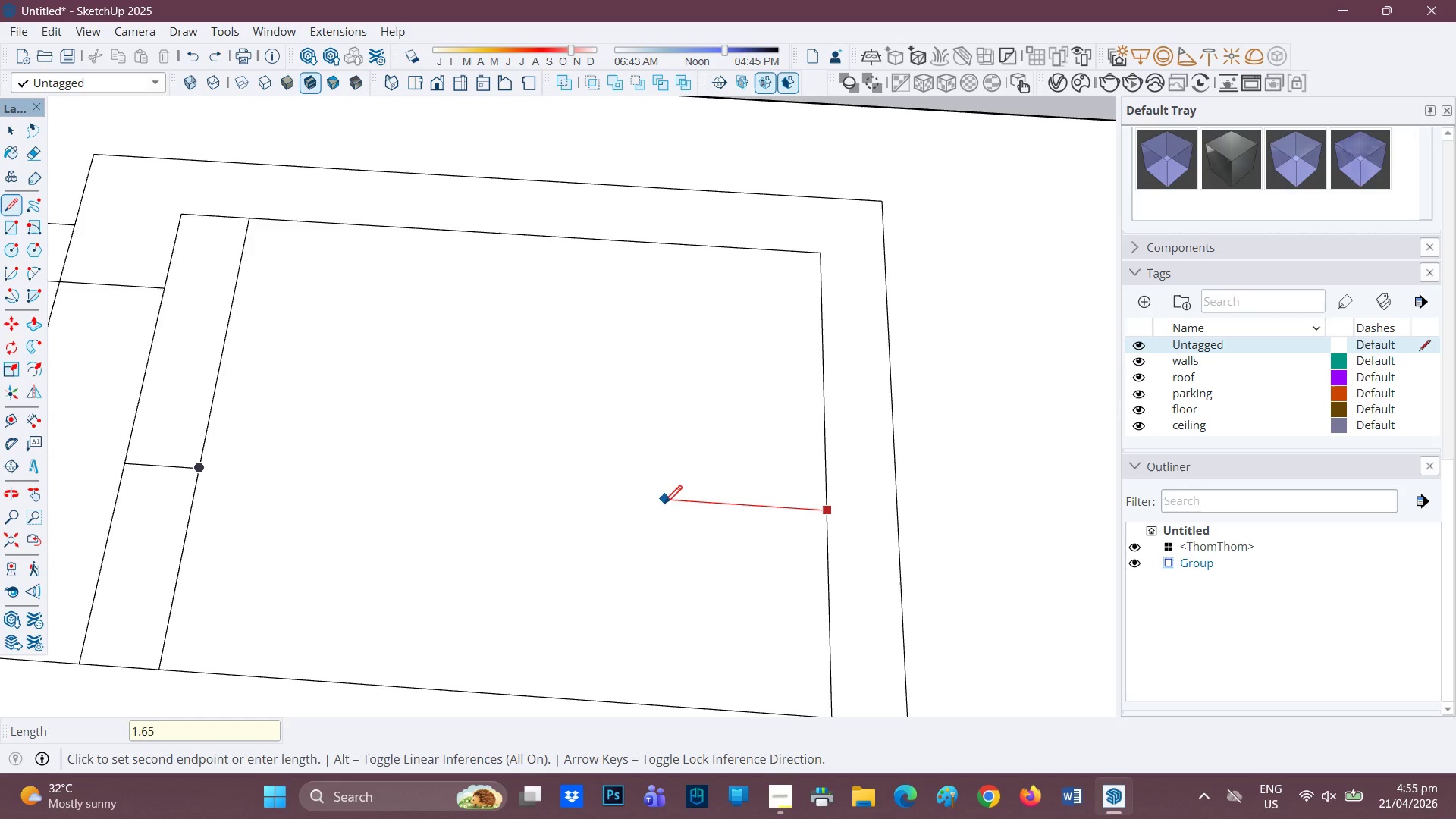 
key(Enter)
 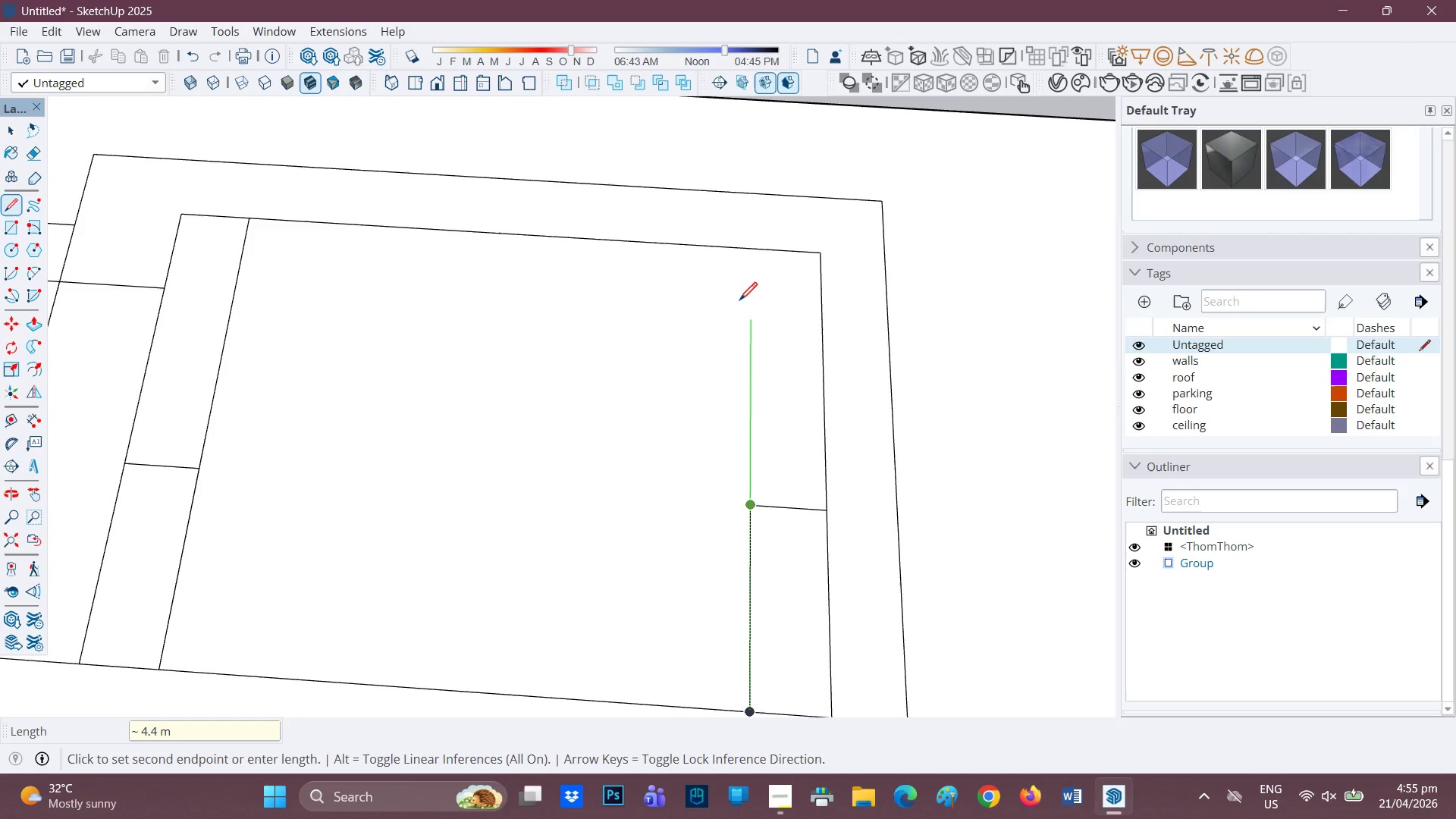 
left_click([755, 251])
 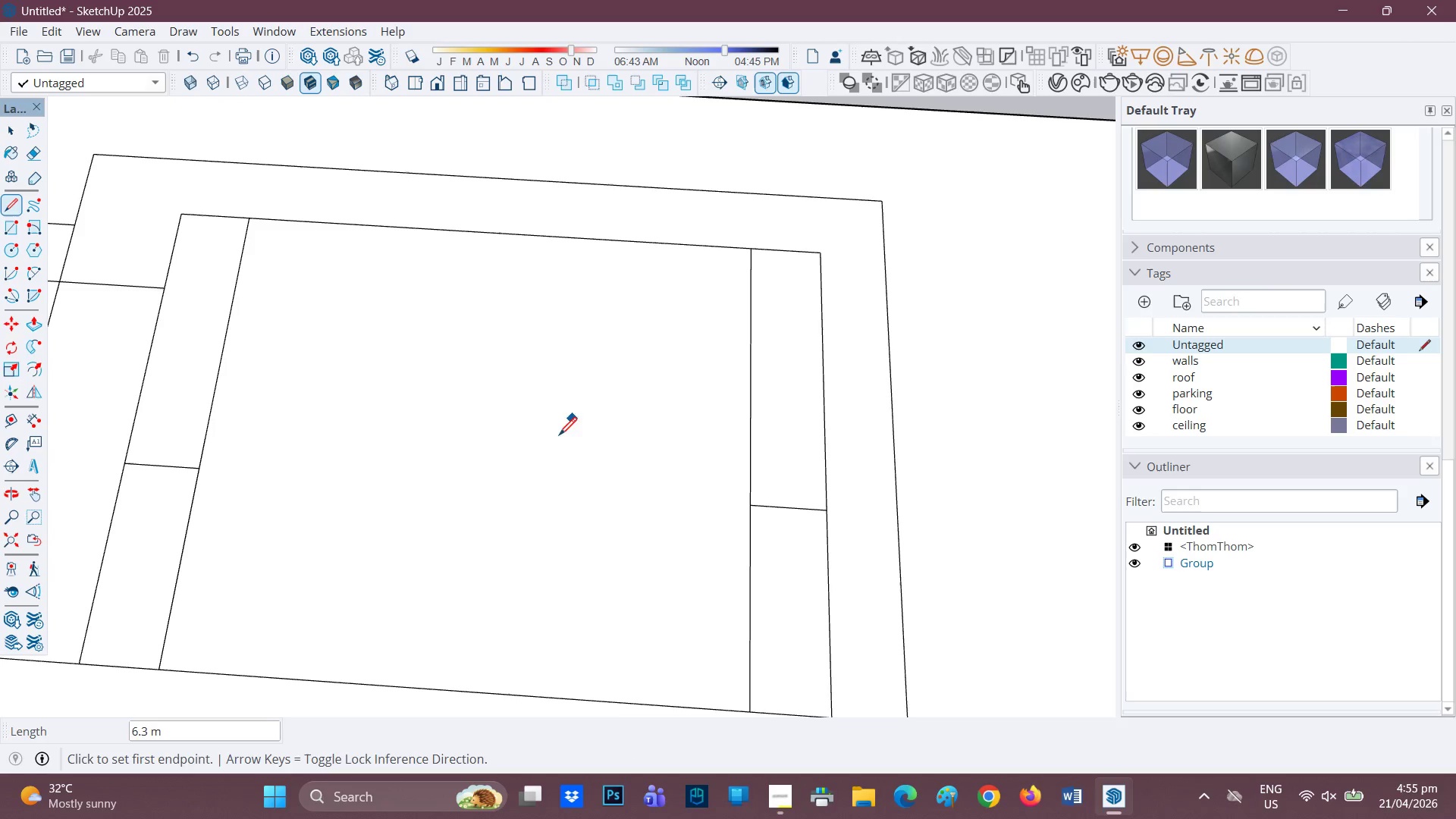 
scroll: coordinate [518, 479], scroll_direction: none, amount: 0.0
 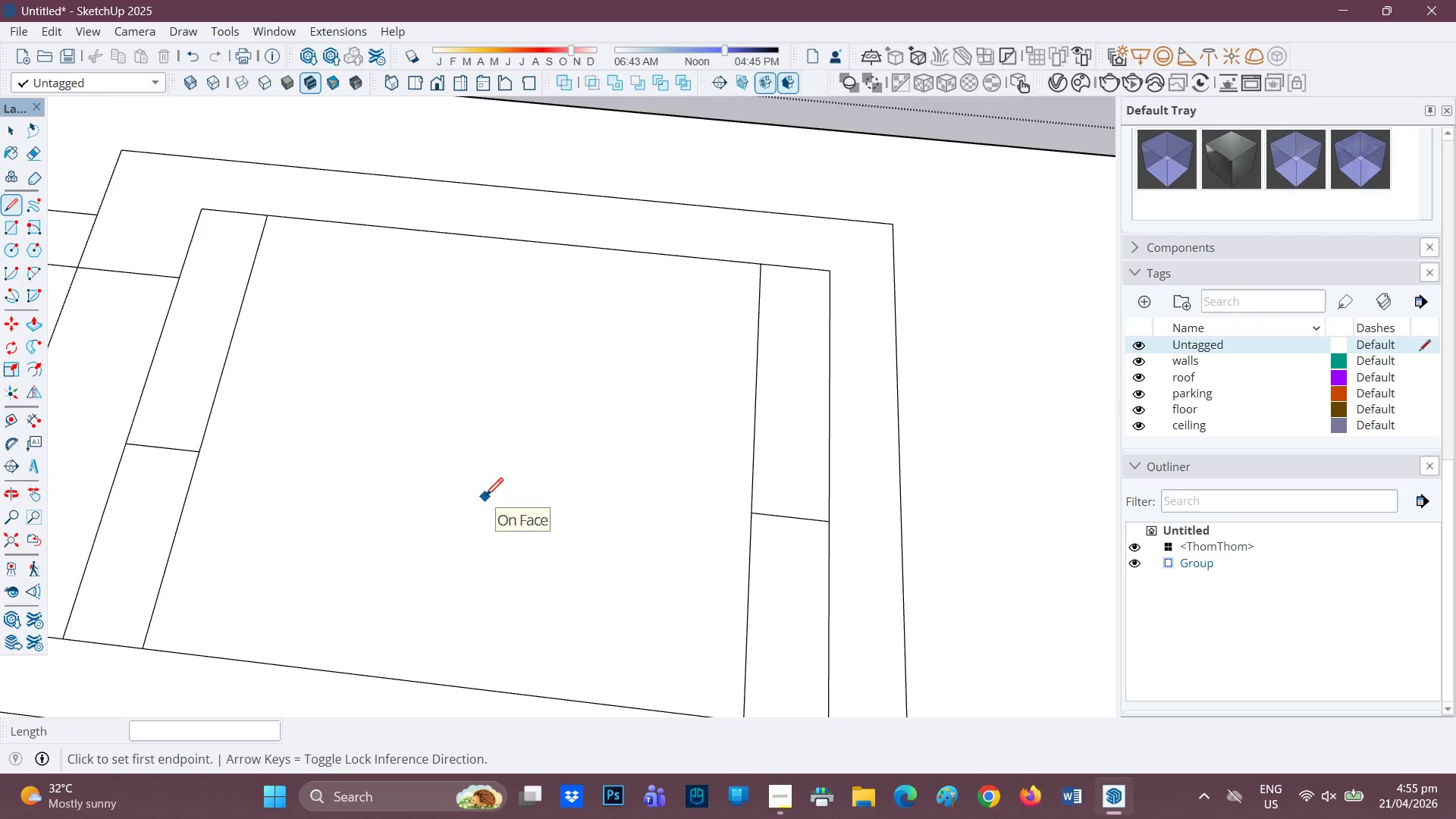 
wait(8.55)
 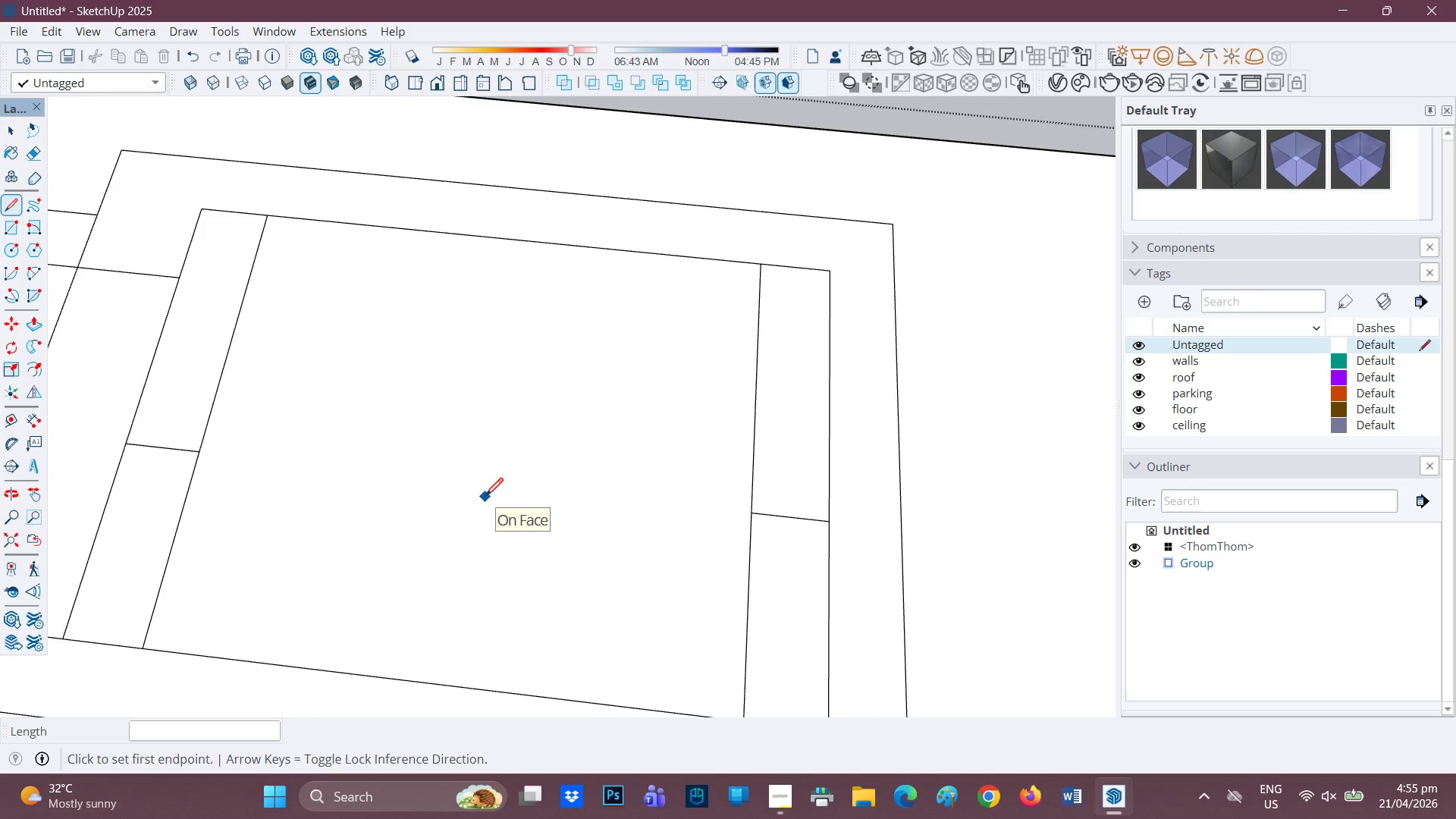 
scroll: coordinate [488, 494], scroll_direction: none, amount: 0.0
 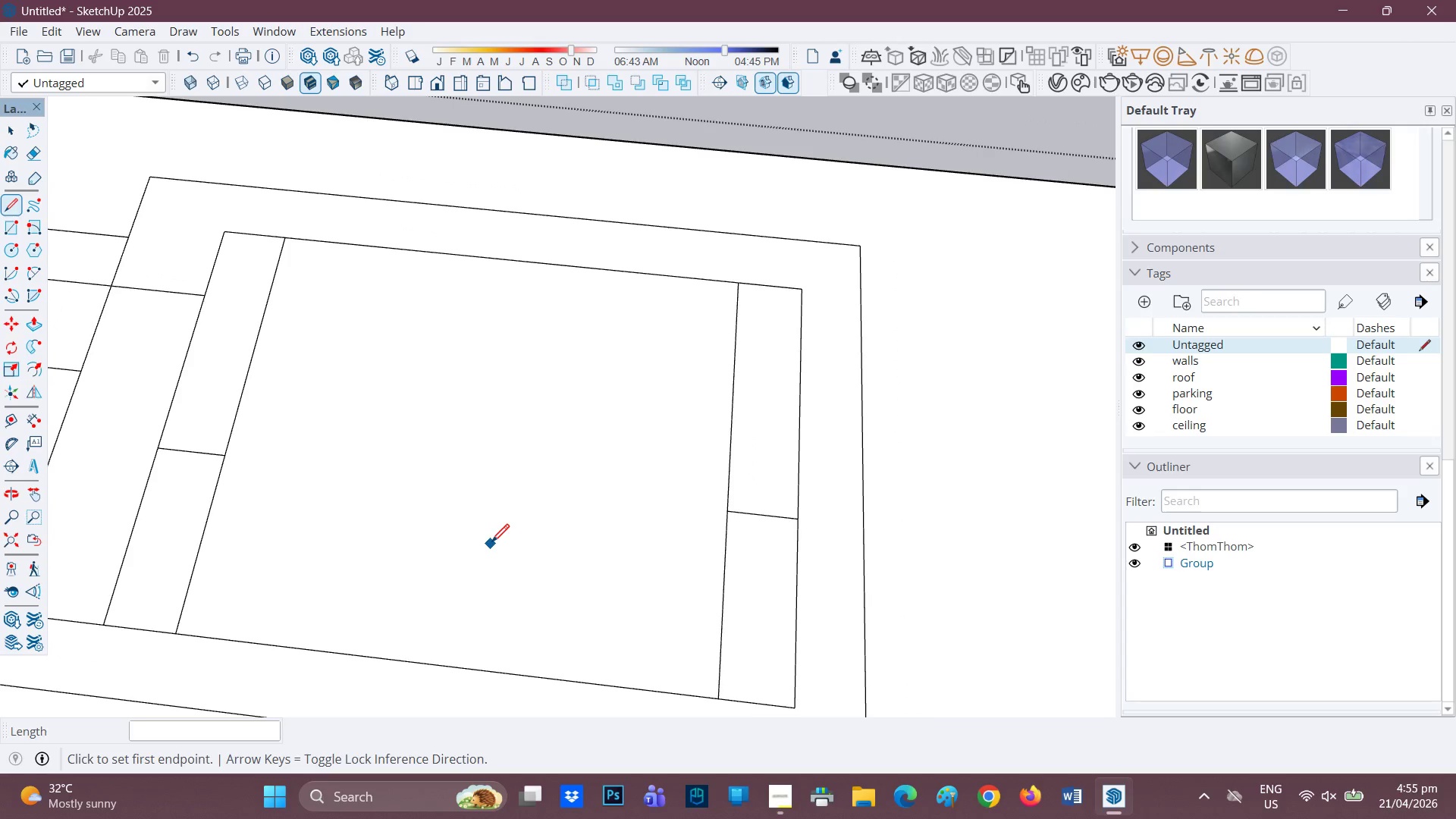 
key(L)
 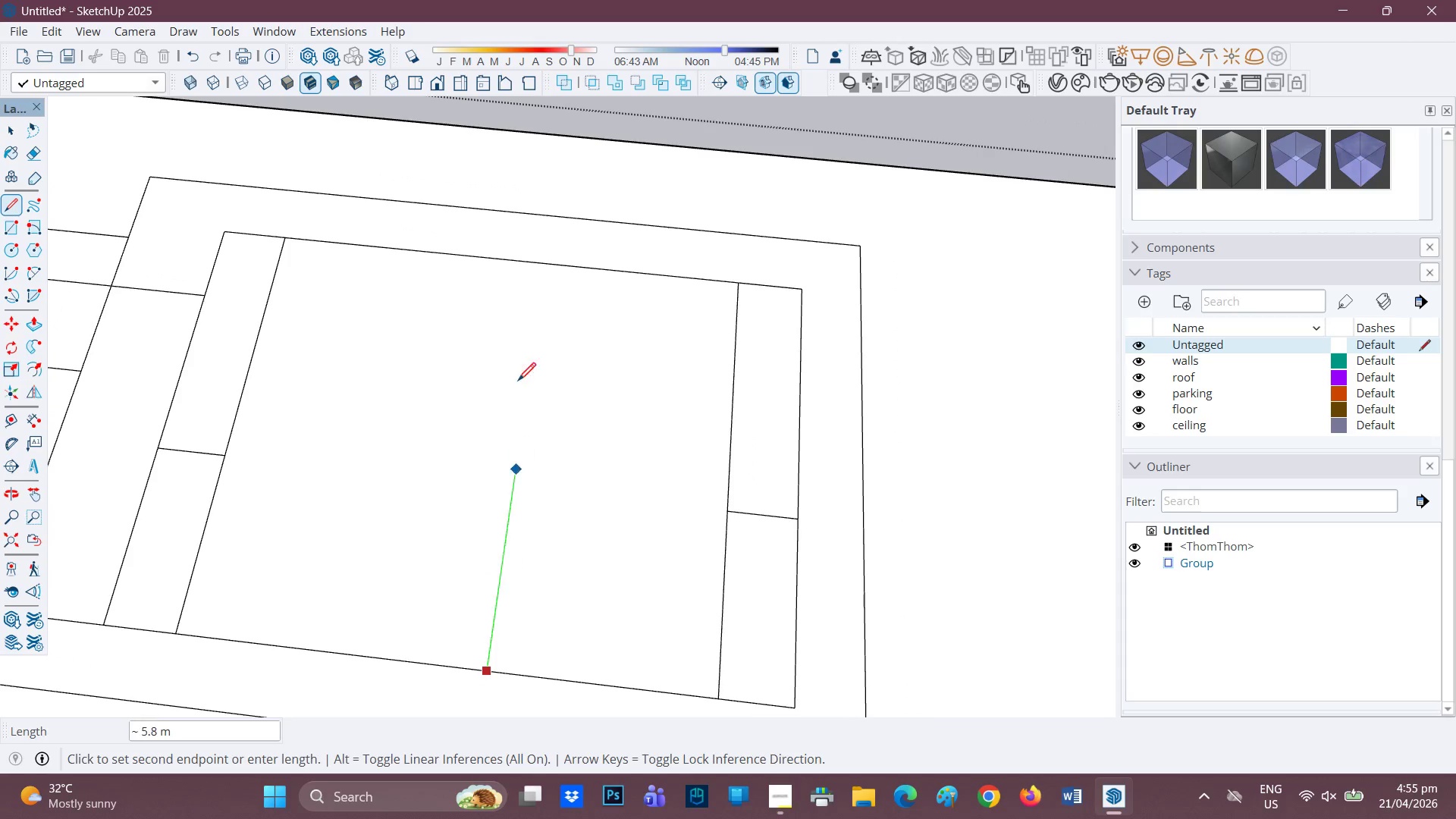 
mouse_move([538, 290])
 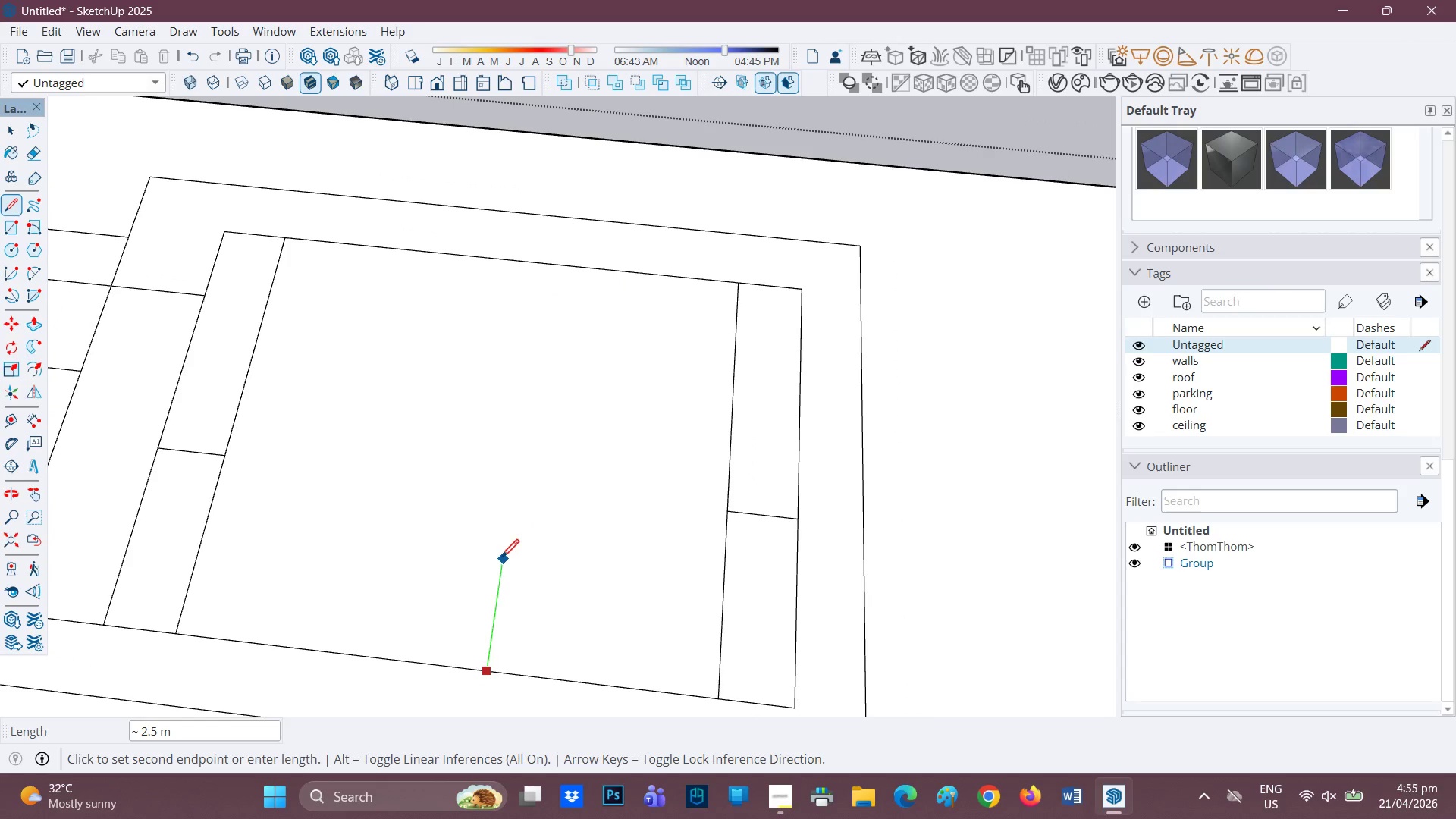 
scroll: coordinate [505, 562], scroll_direction: down, amount: 1.0
 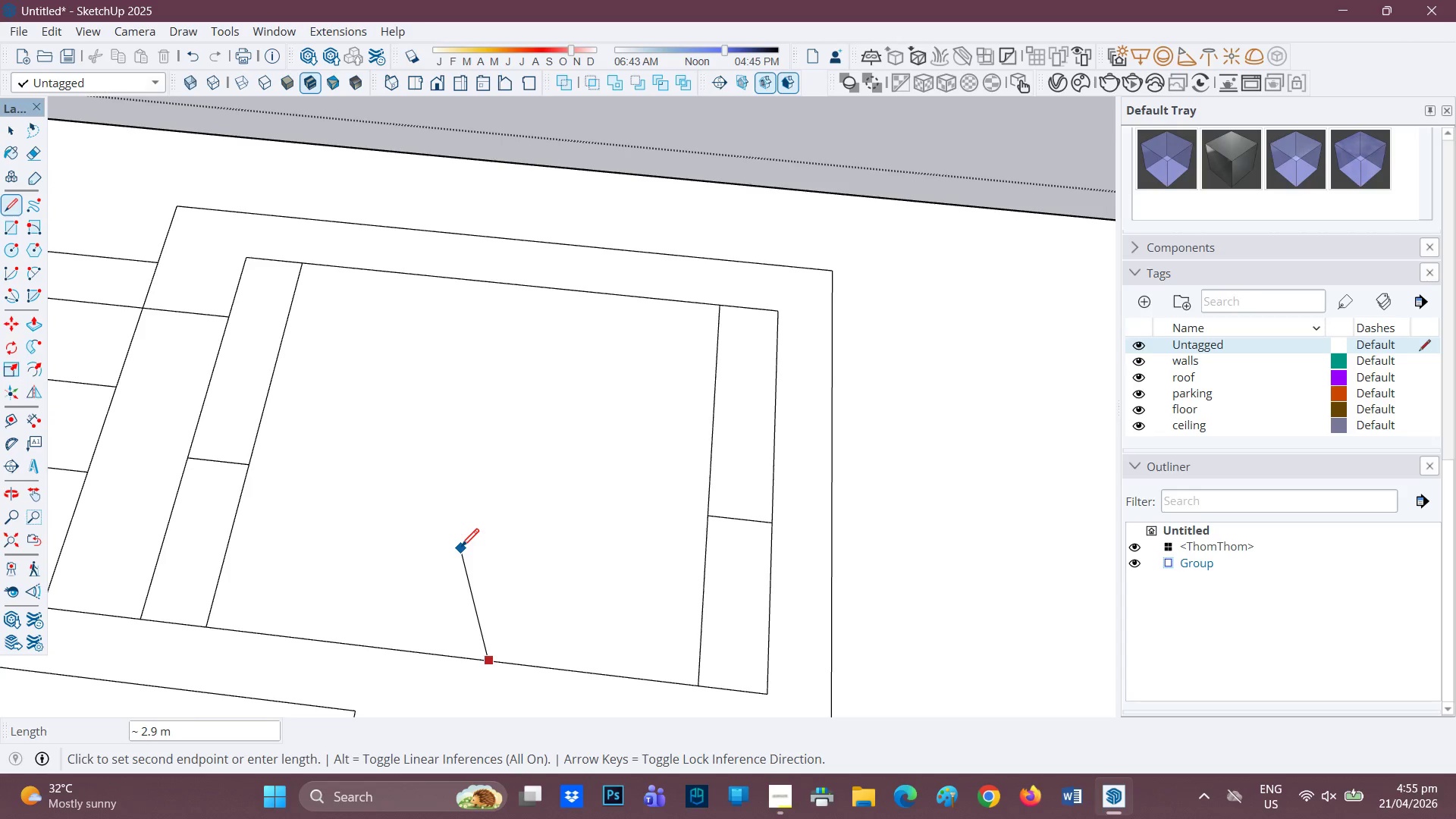 
wait(24.22)
 